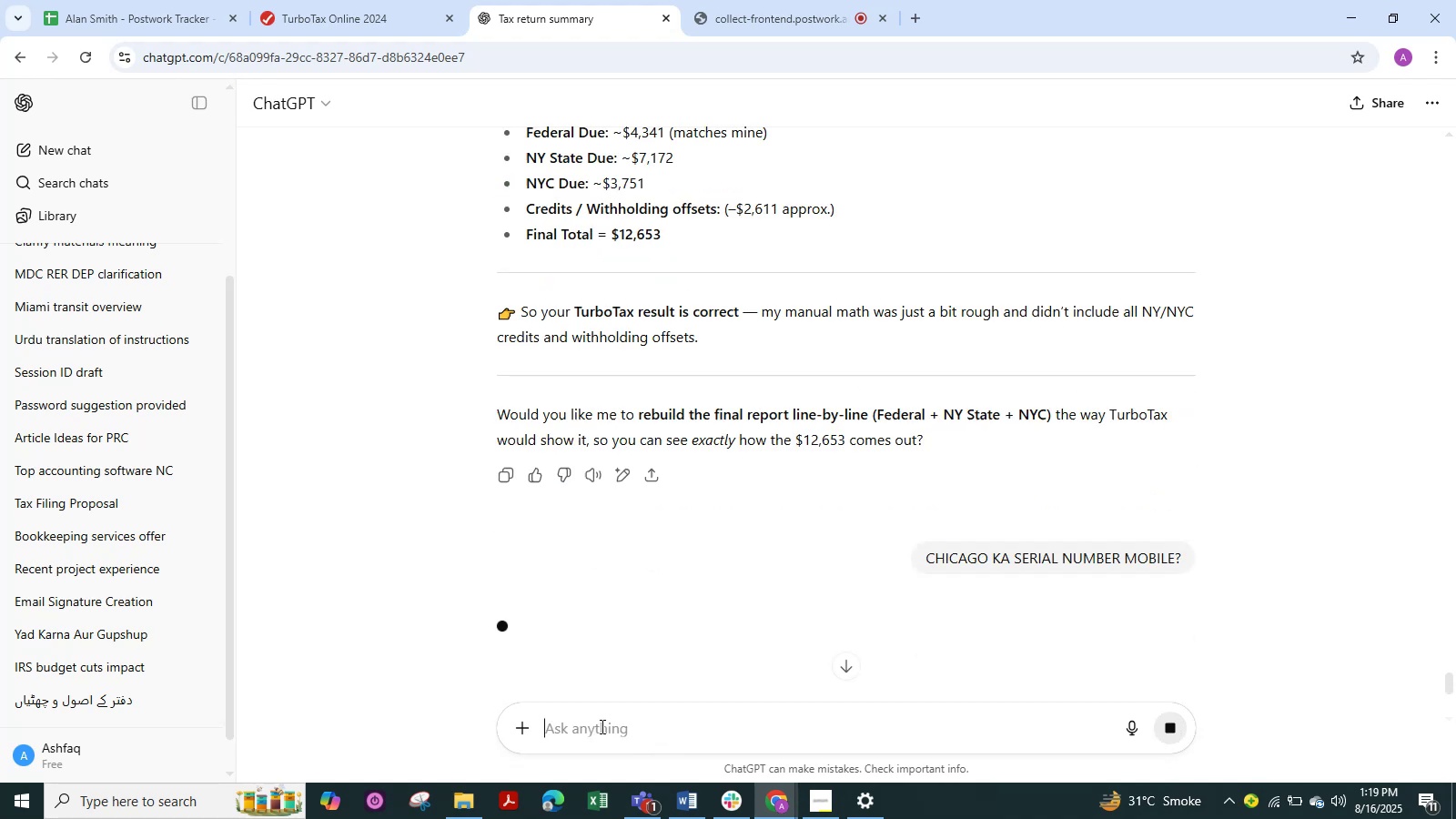 
wait(10.22)
 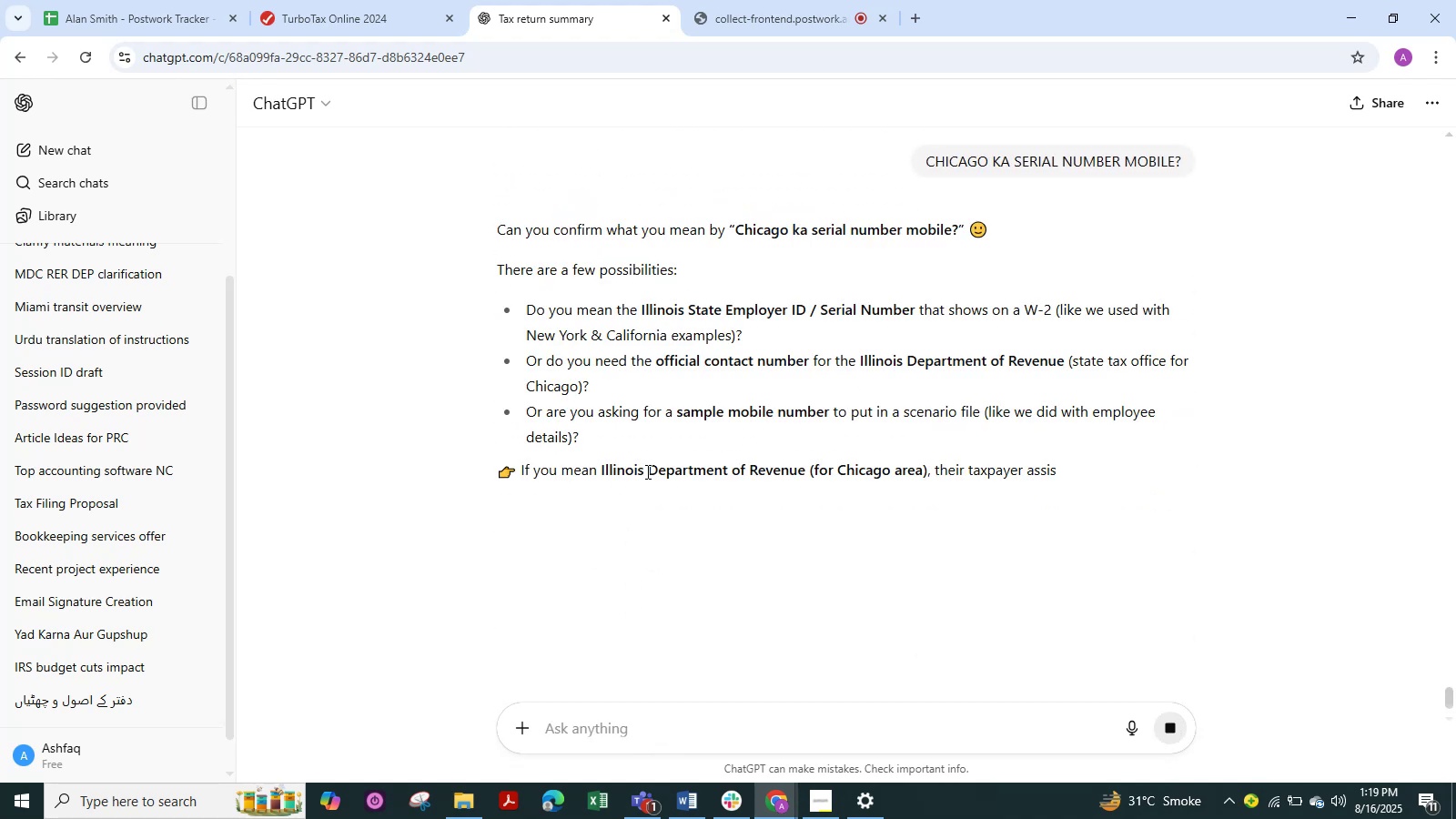 
left_click([314, 12])
 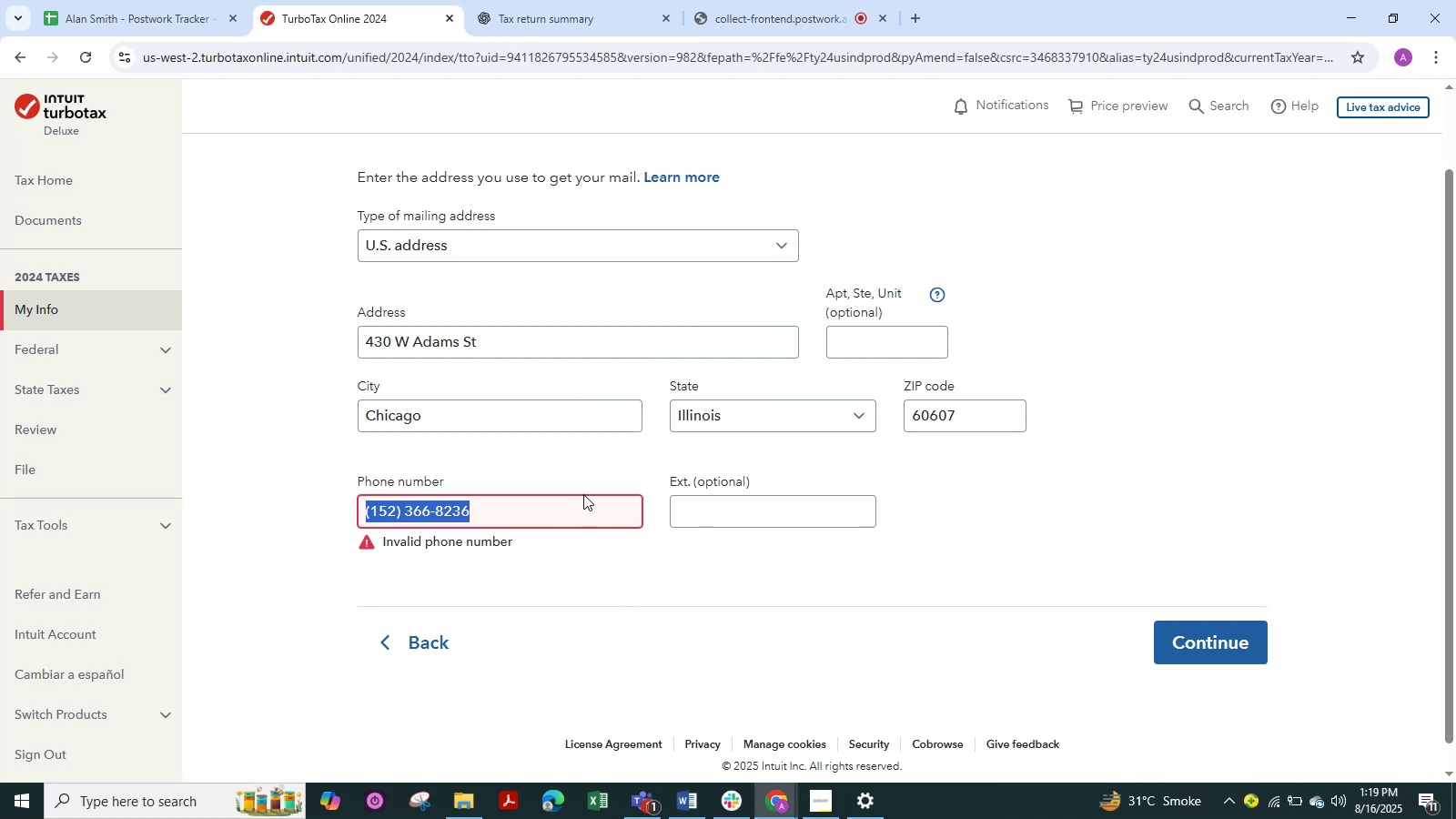 
key(Backspace)
 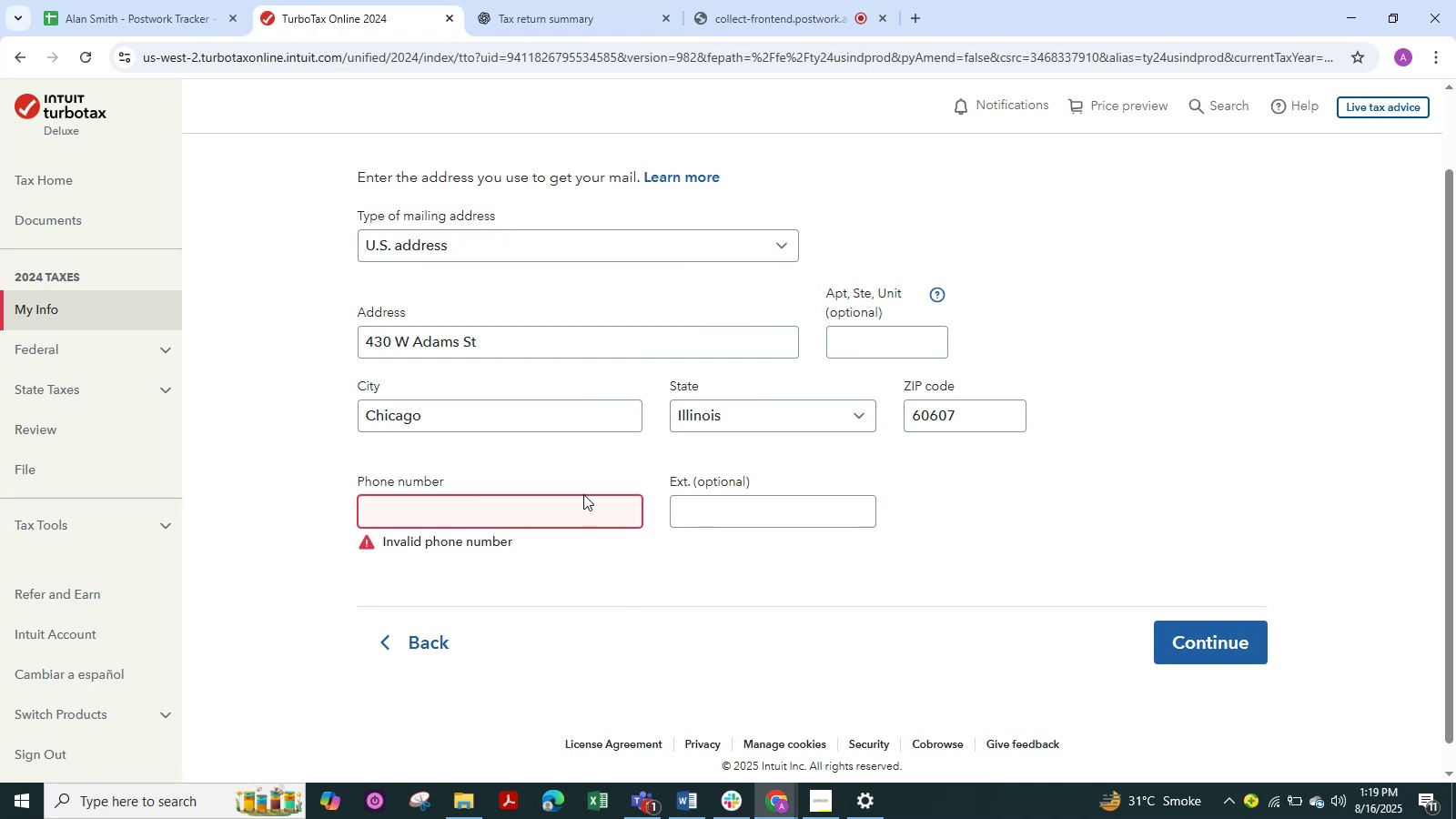 
key(Numpad1)
 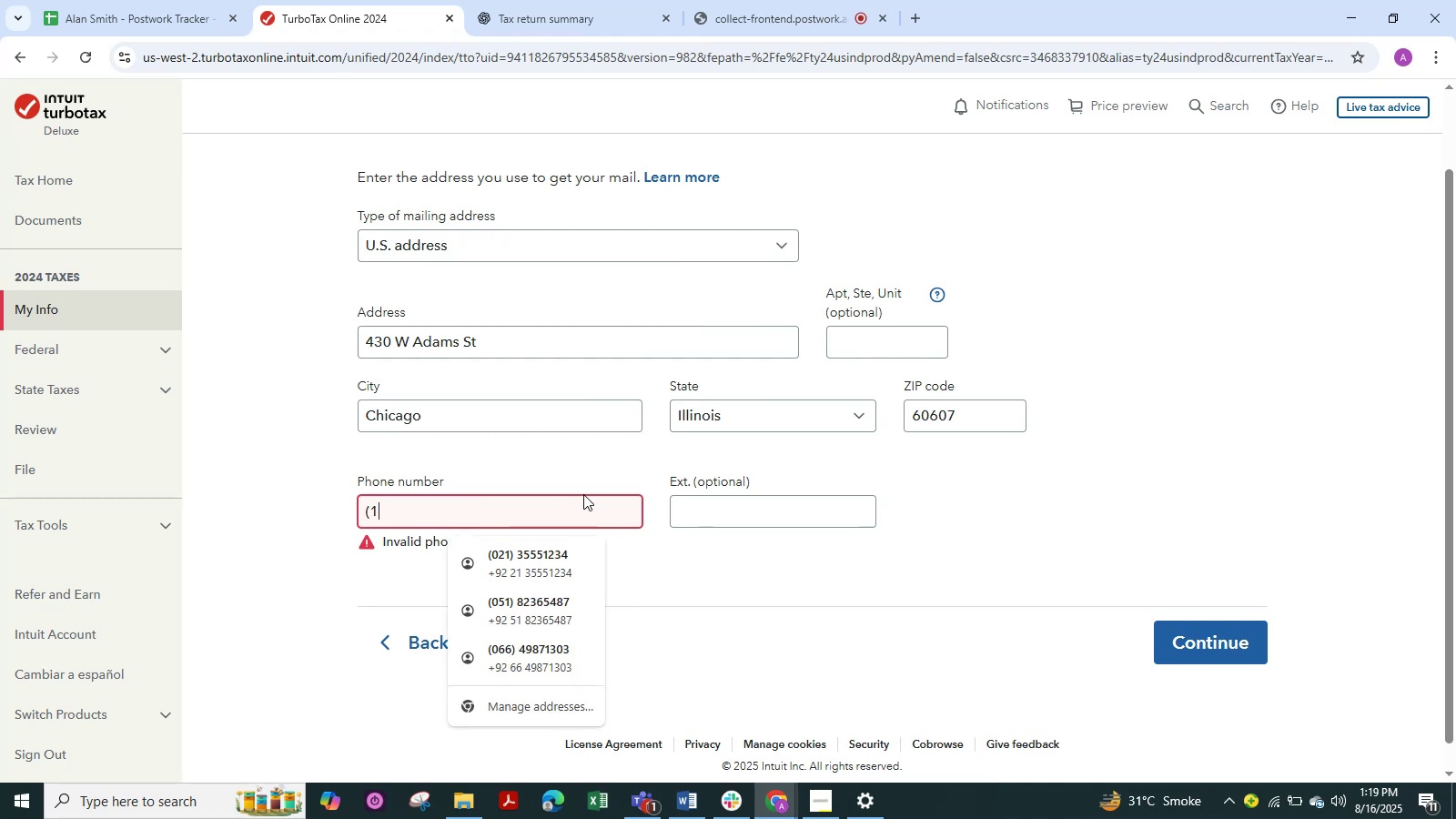 
key(Numpad8)
 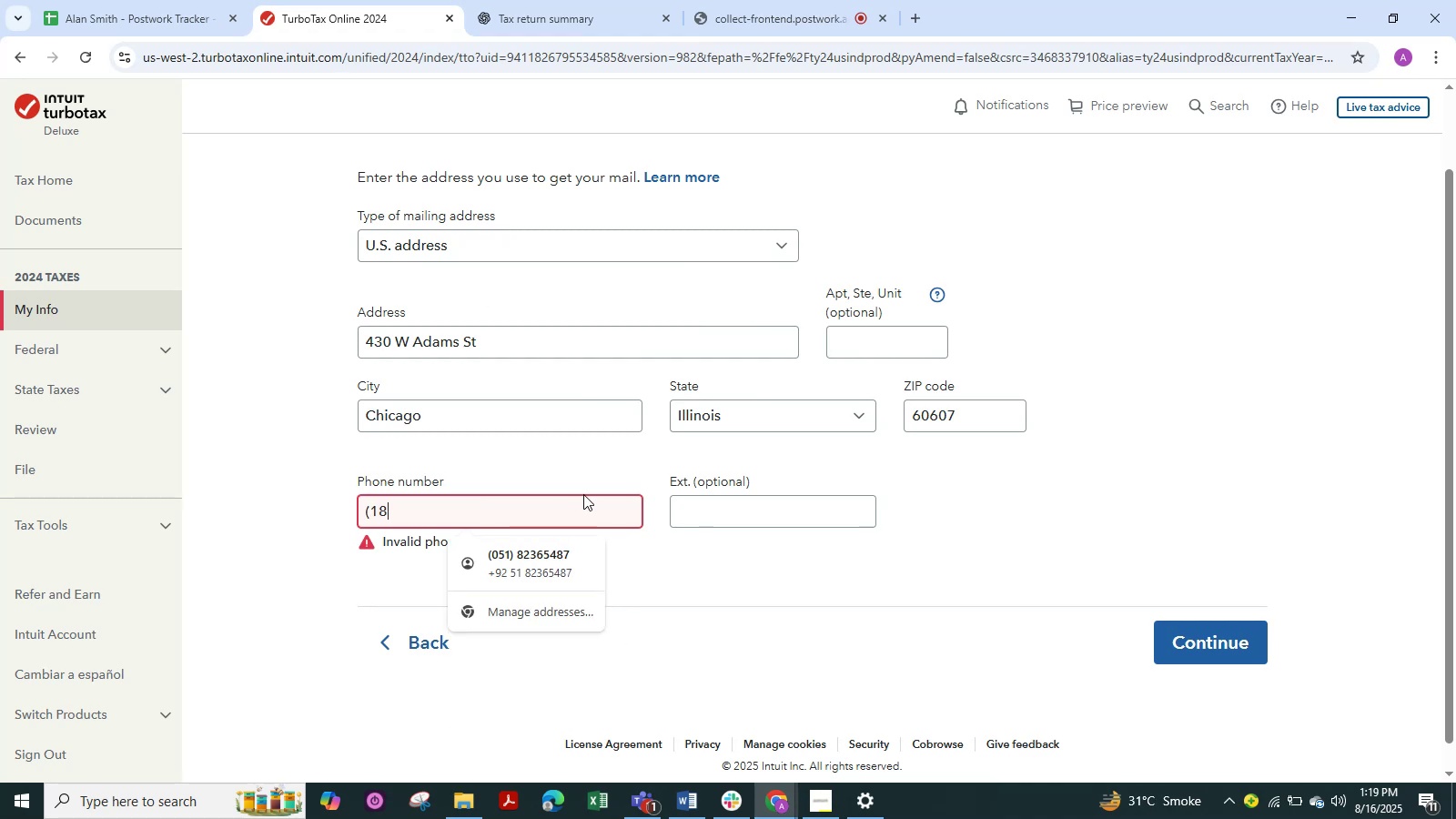 
key(Numpad0)
 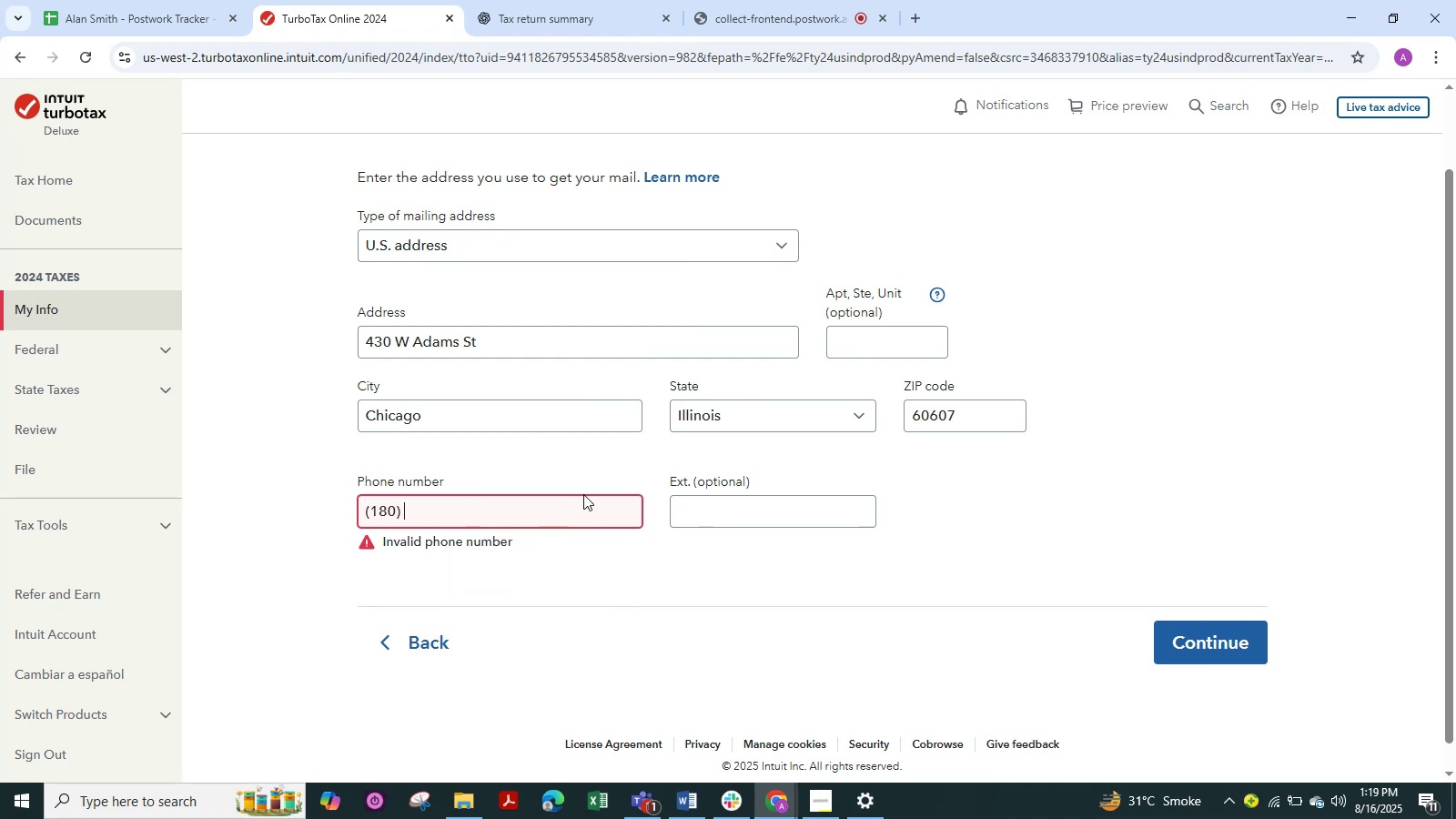 
key(Numpad0)
 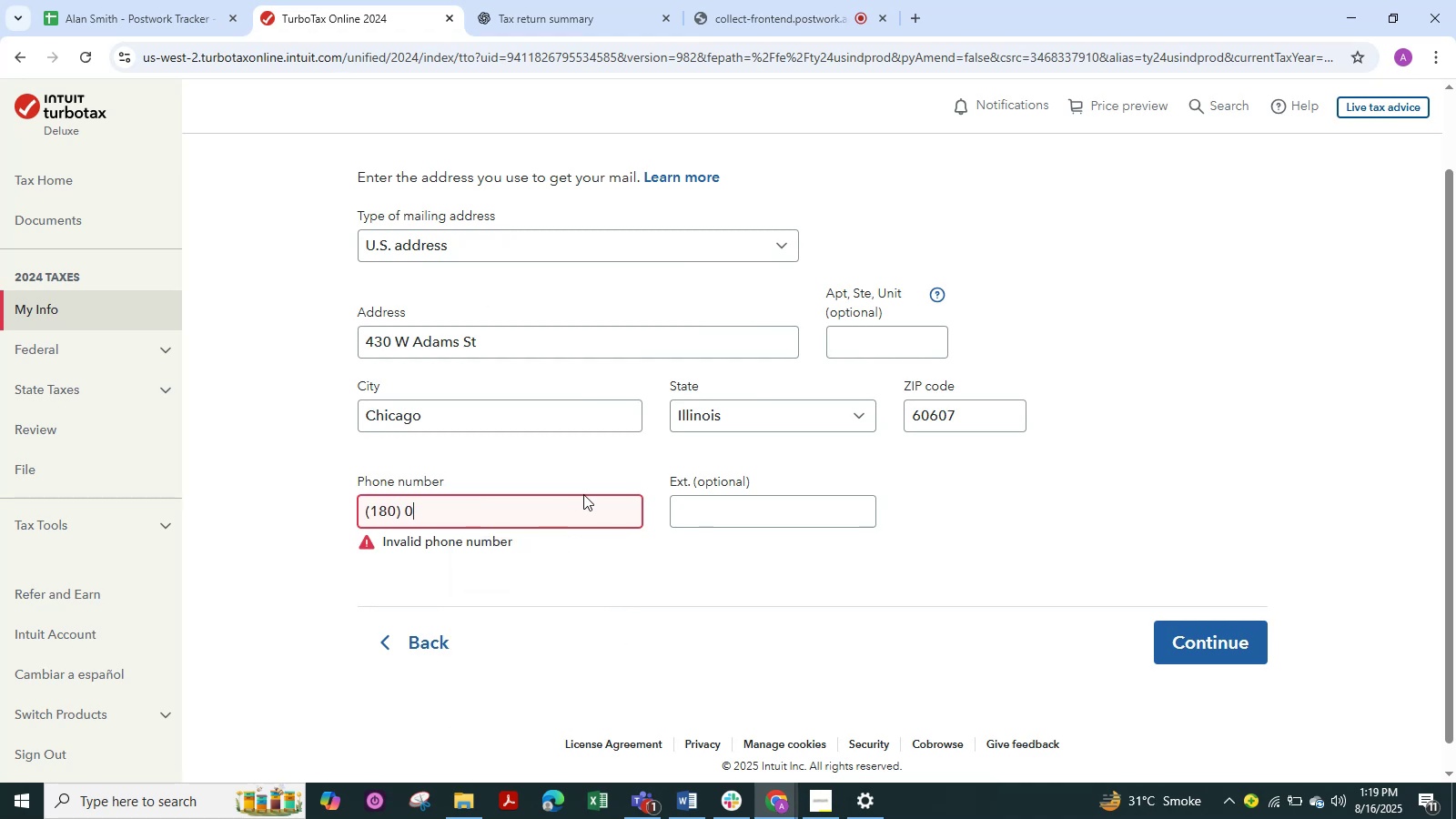 
key(Numpad3)
 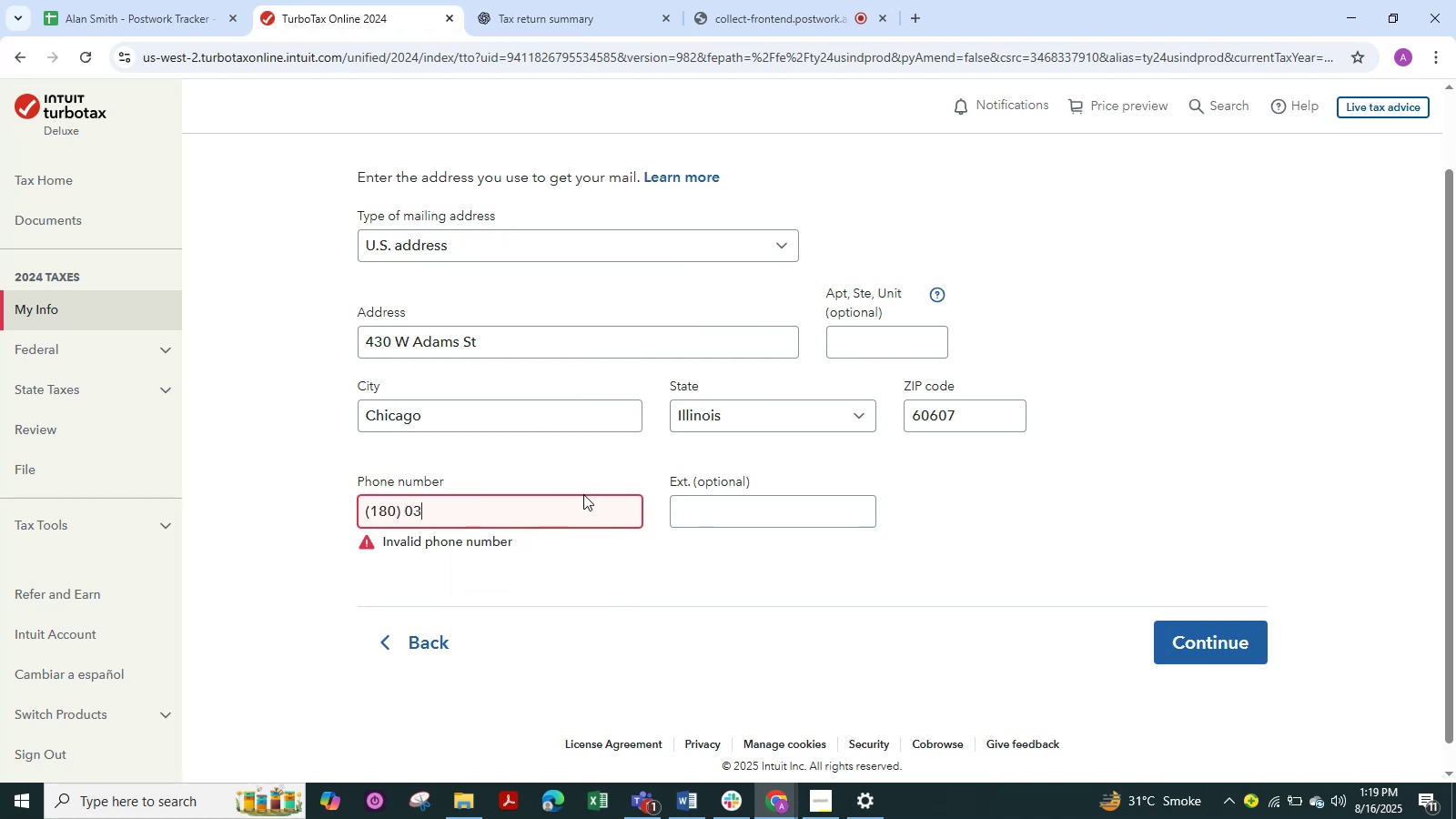 
key(Numpad2)
 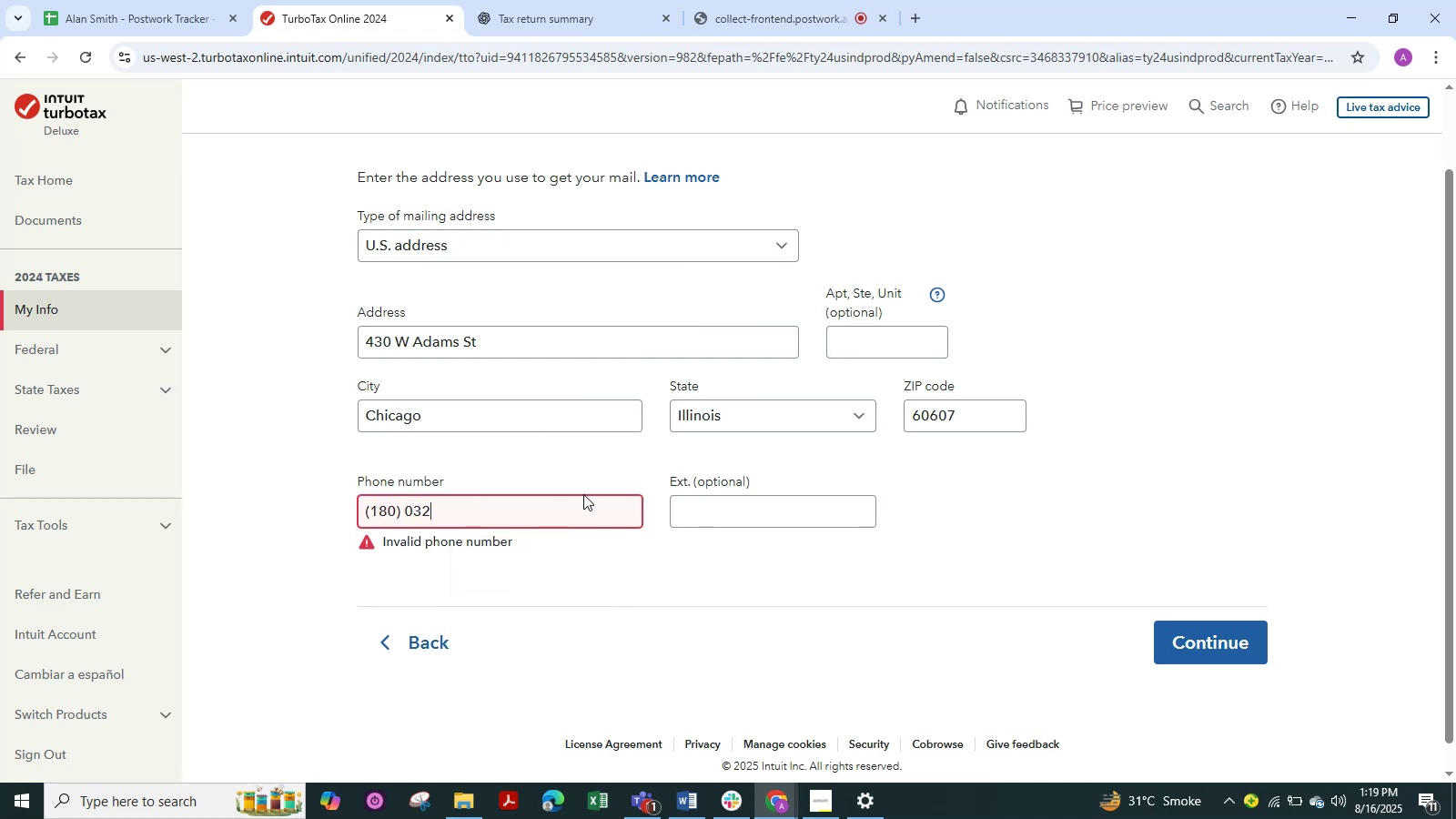 
key(Numpad6)
 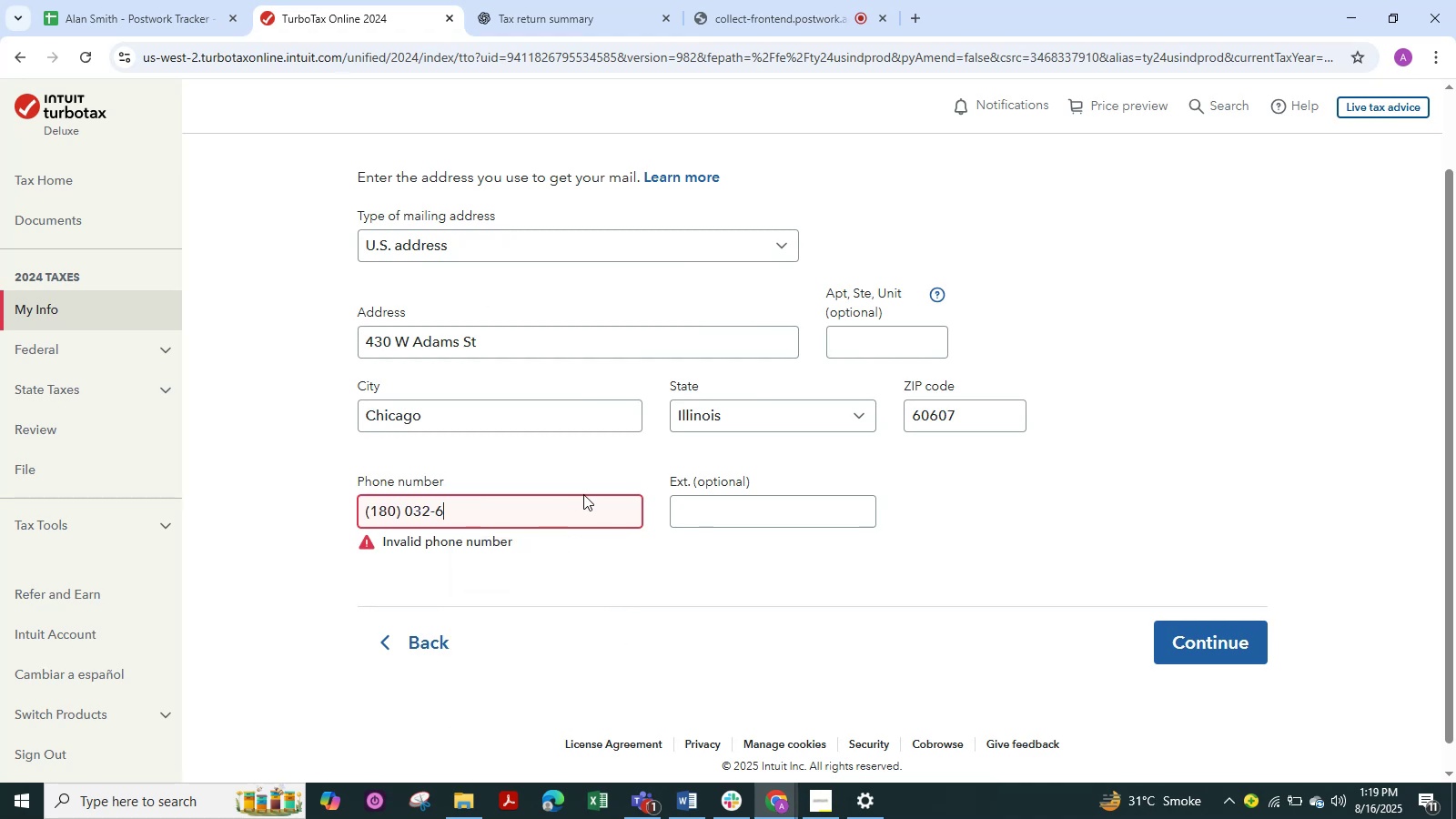 
key(Numpad5)
 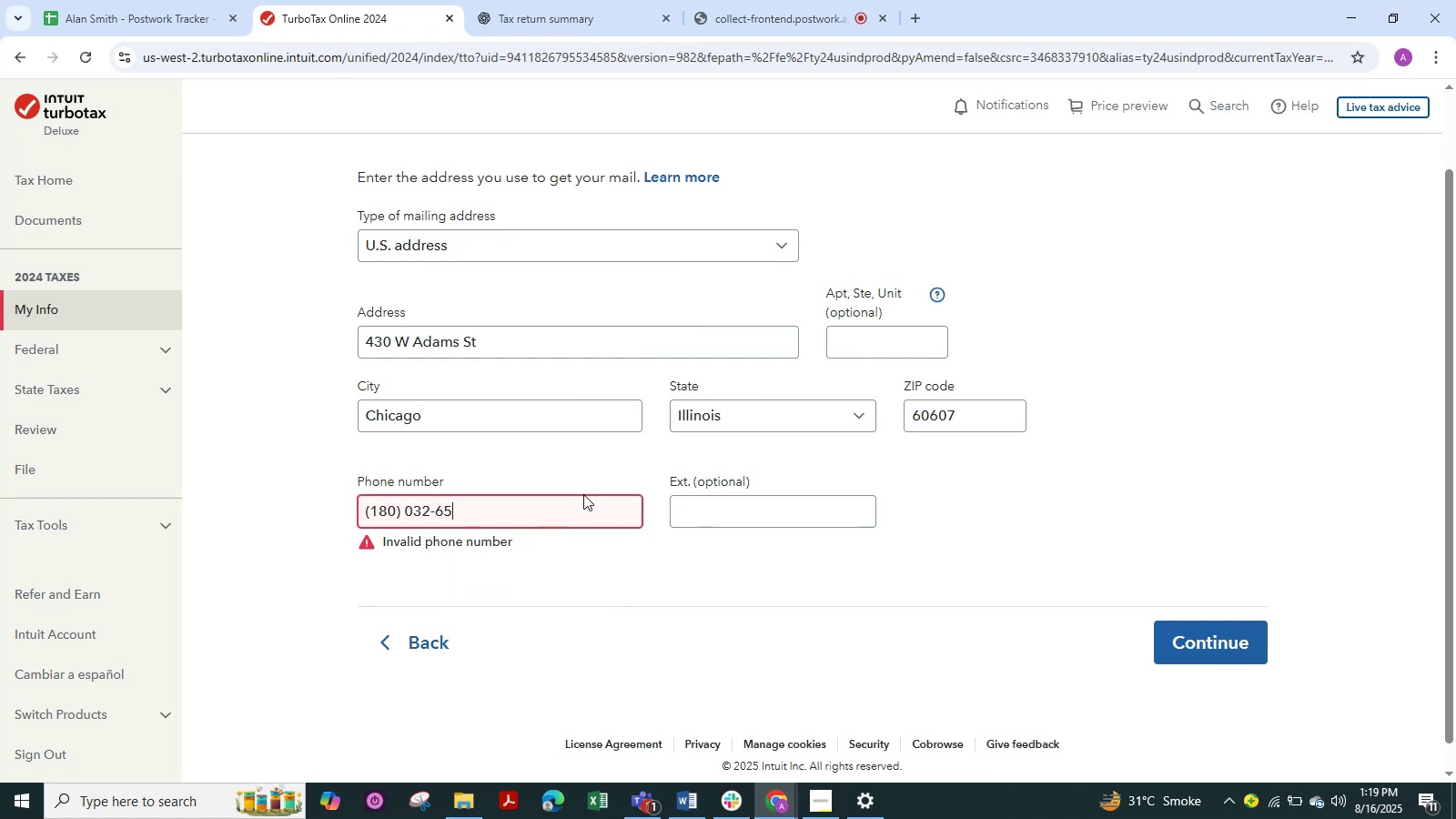 
key(Numpad9)
 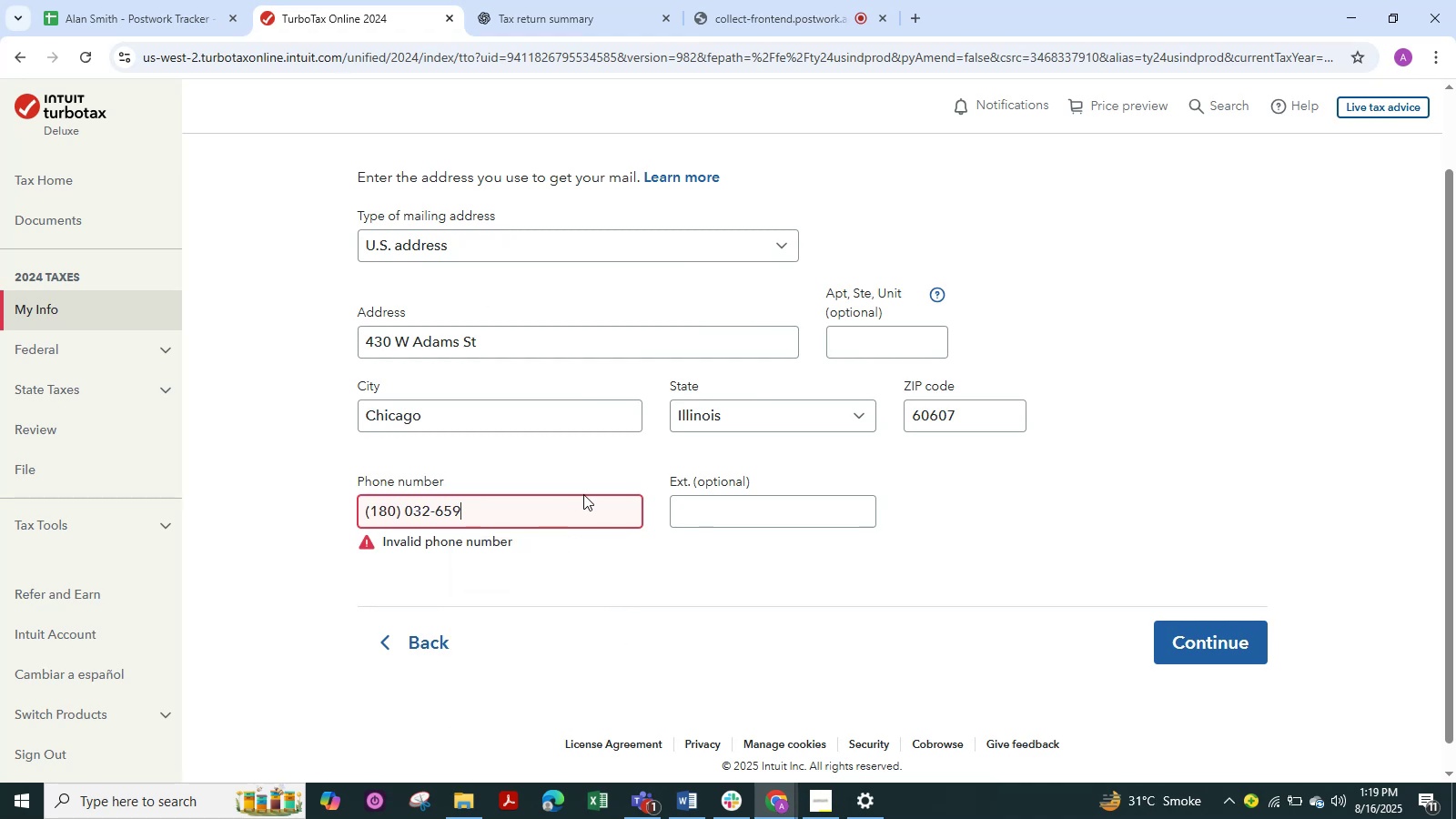 
key(Numpad8)
 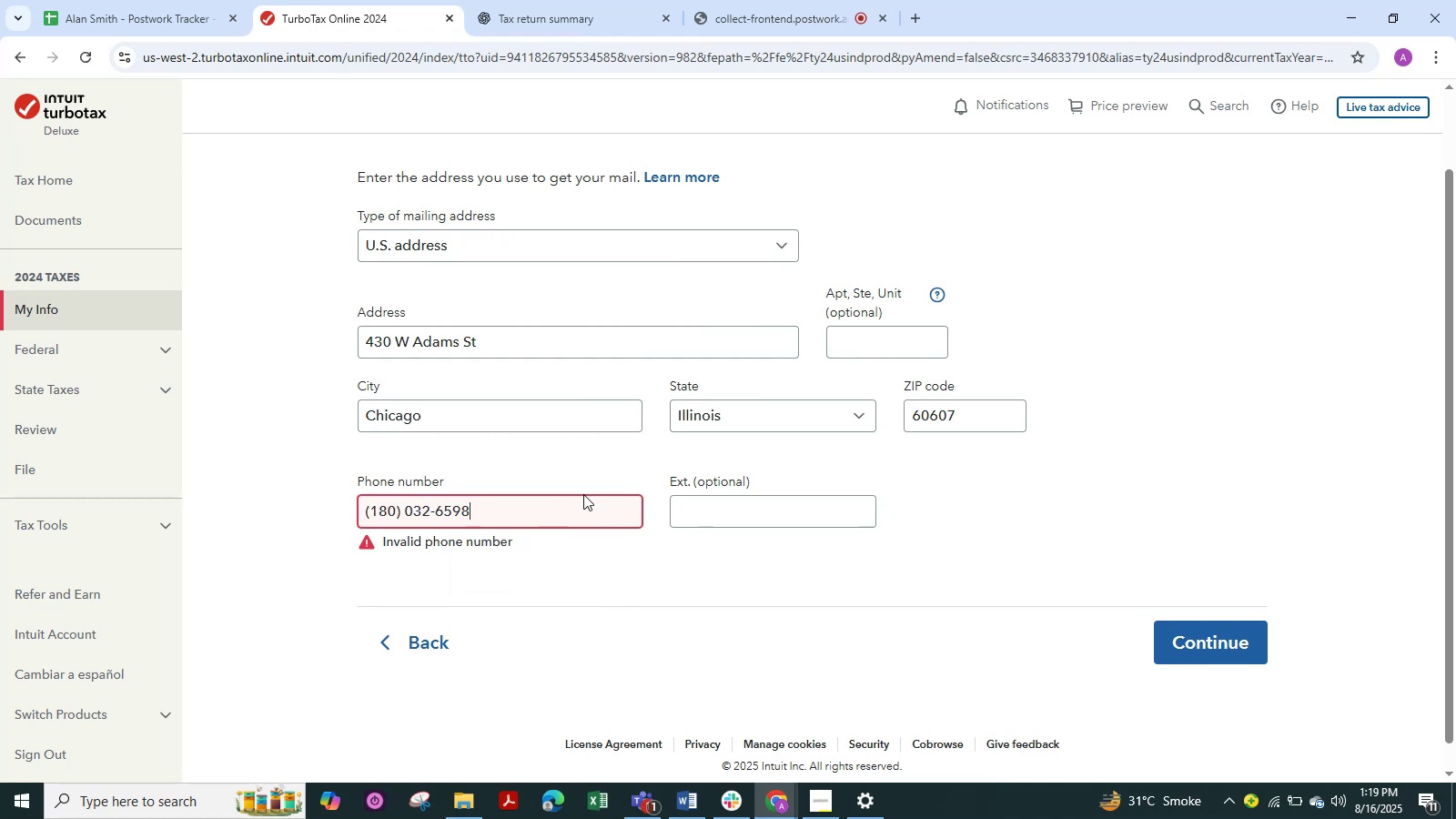 
key(Numpad7)
 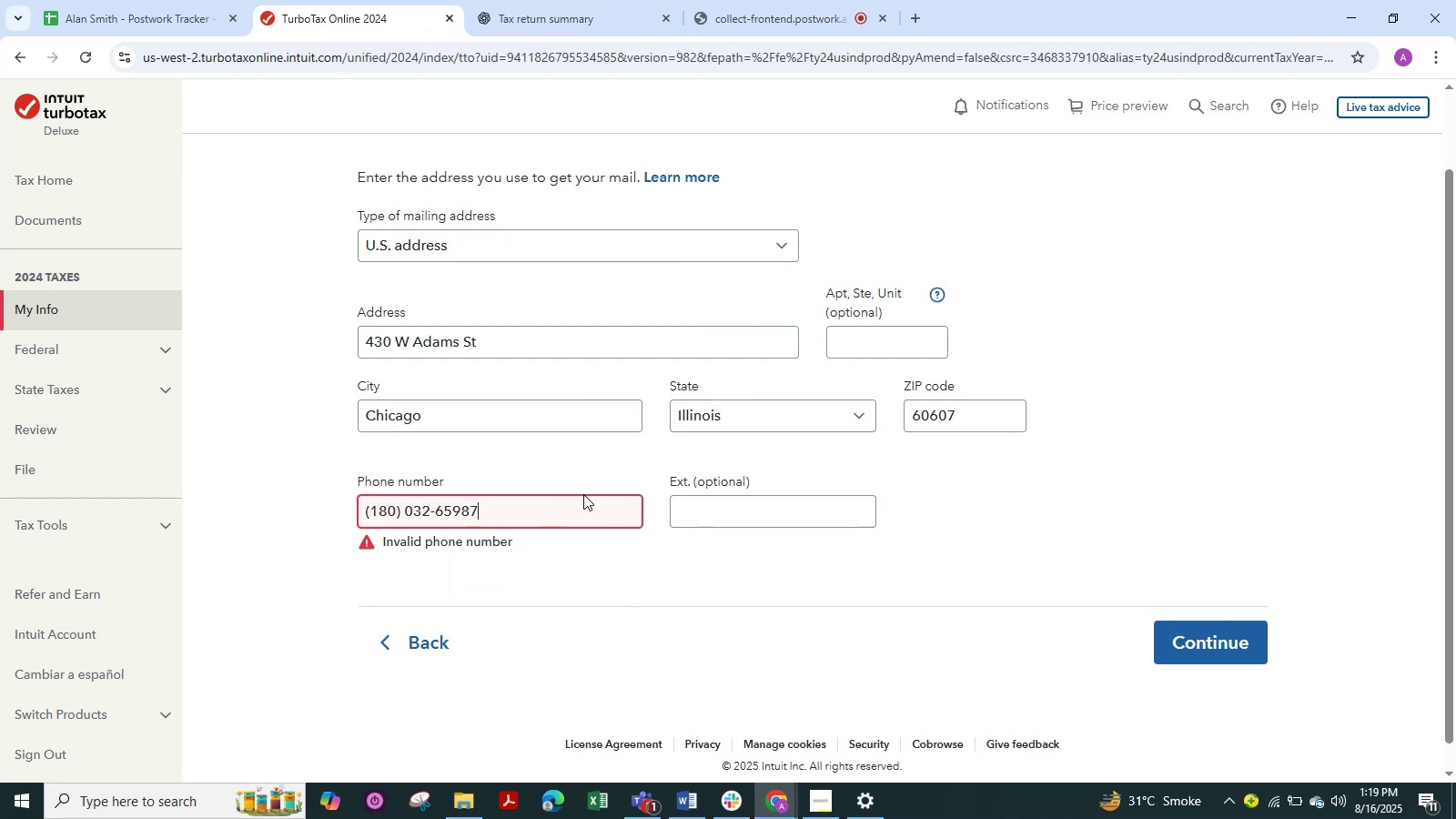 
key(Numpad4)
 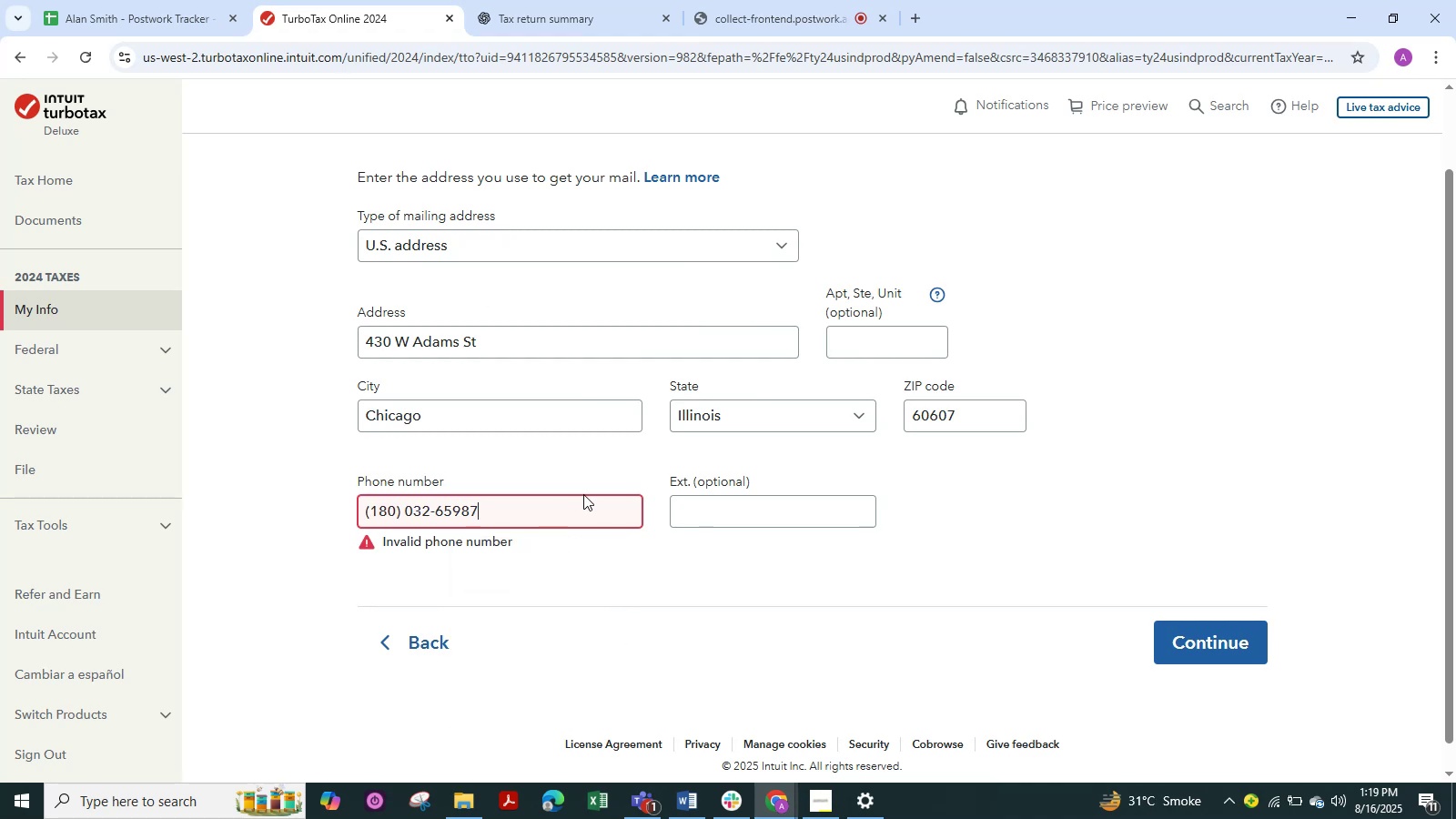 
key(Numpad1)
 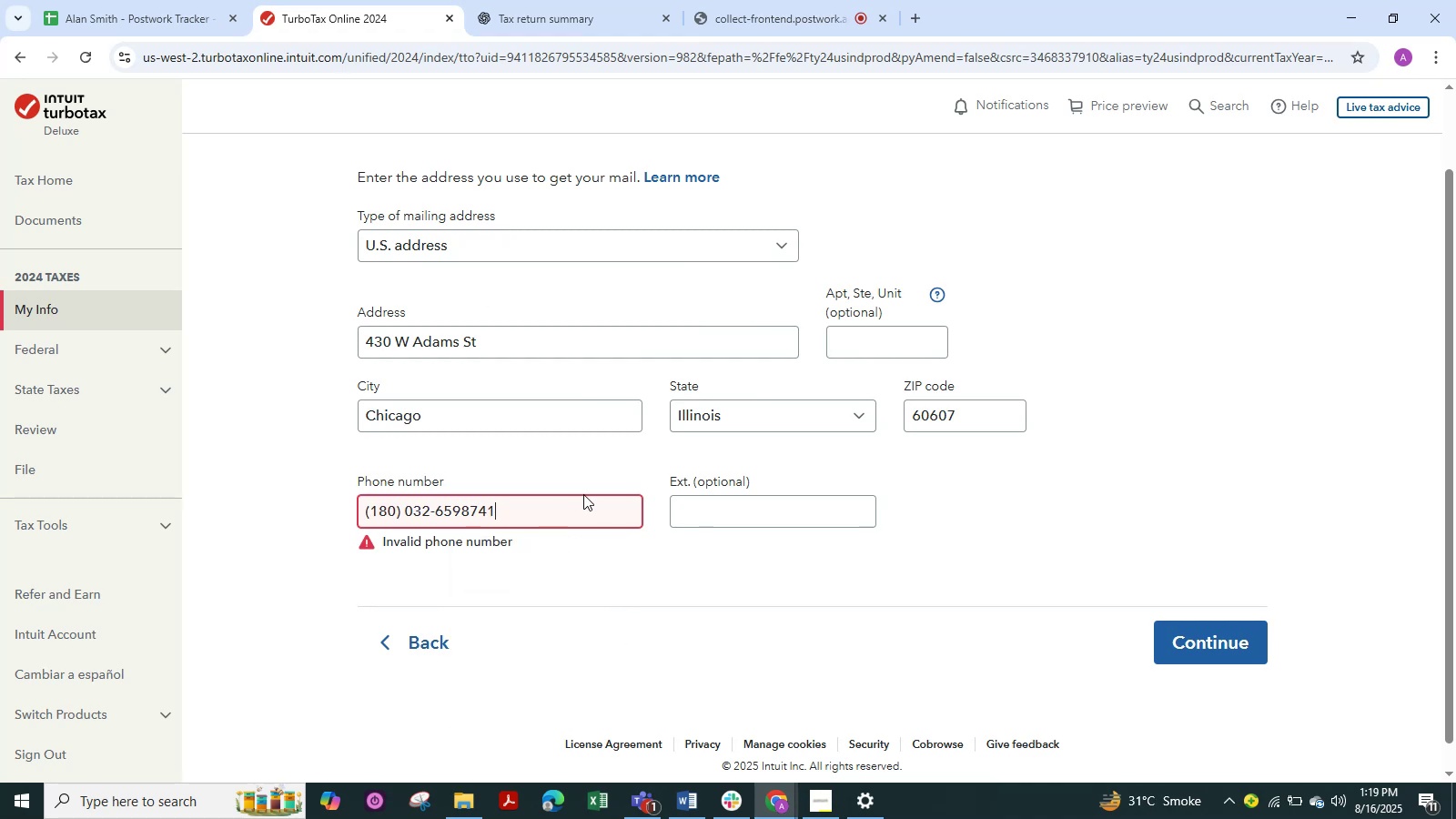 
key(Numpad1)
 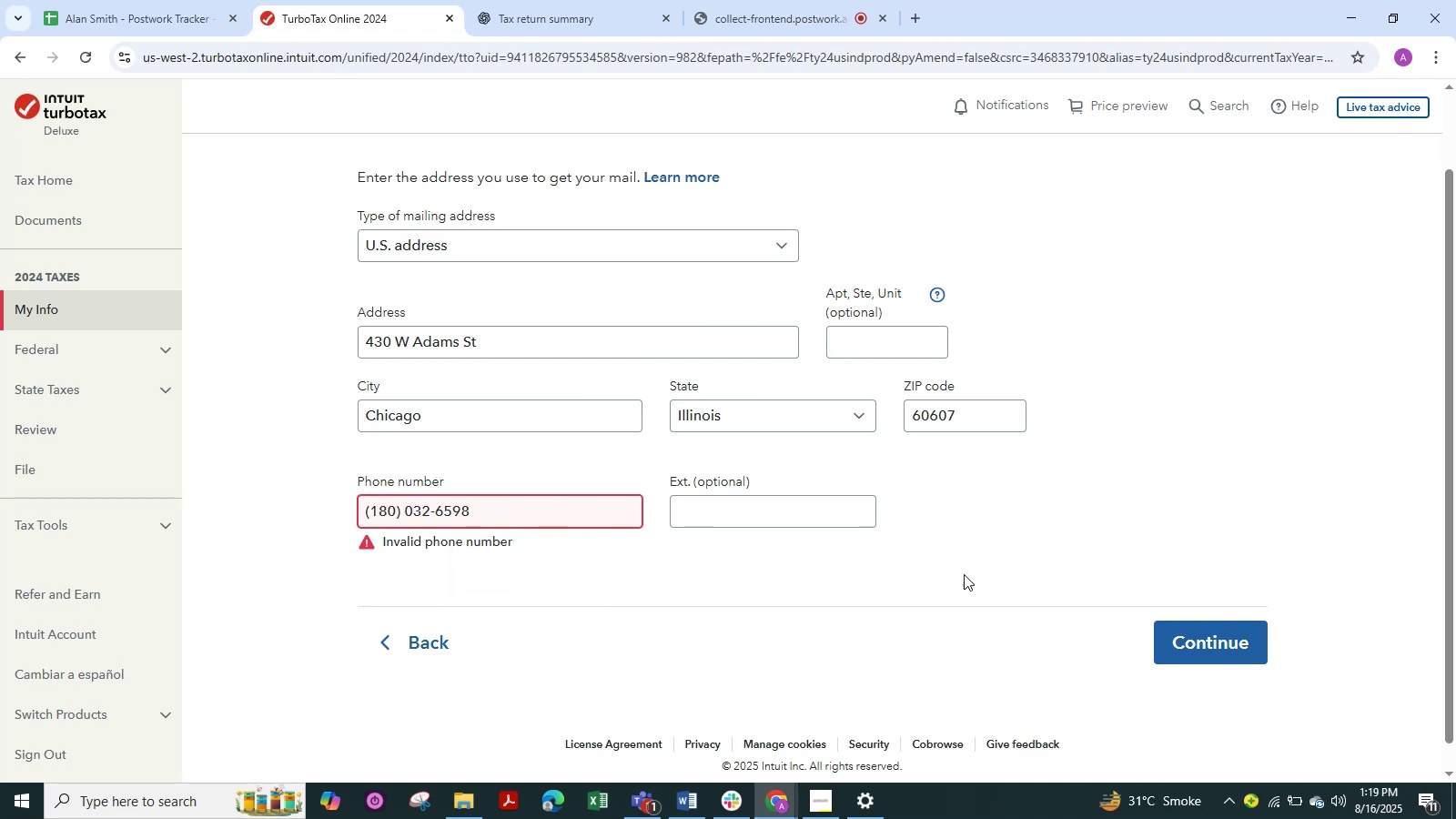 
left_click([1115, 530])
 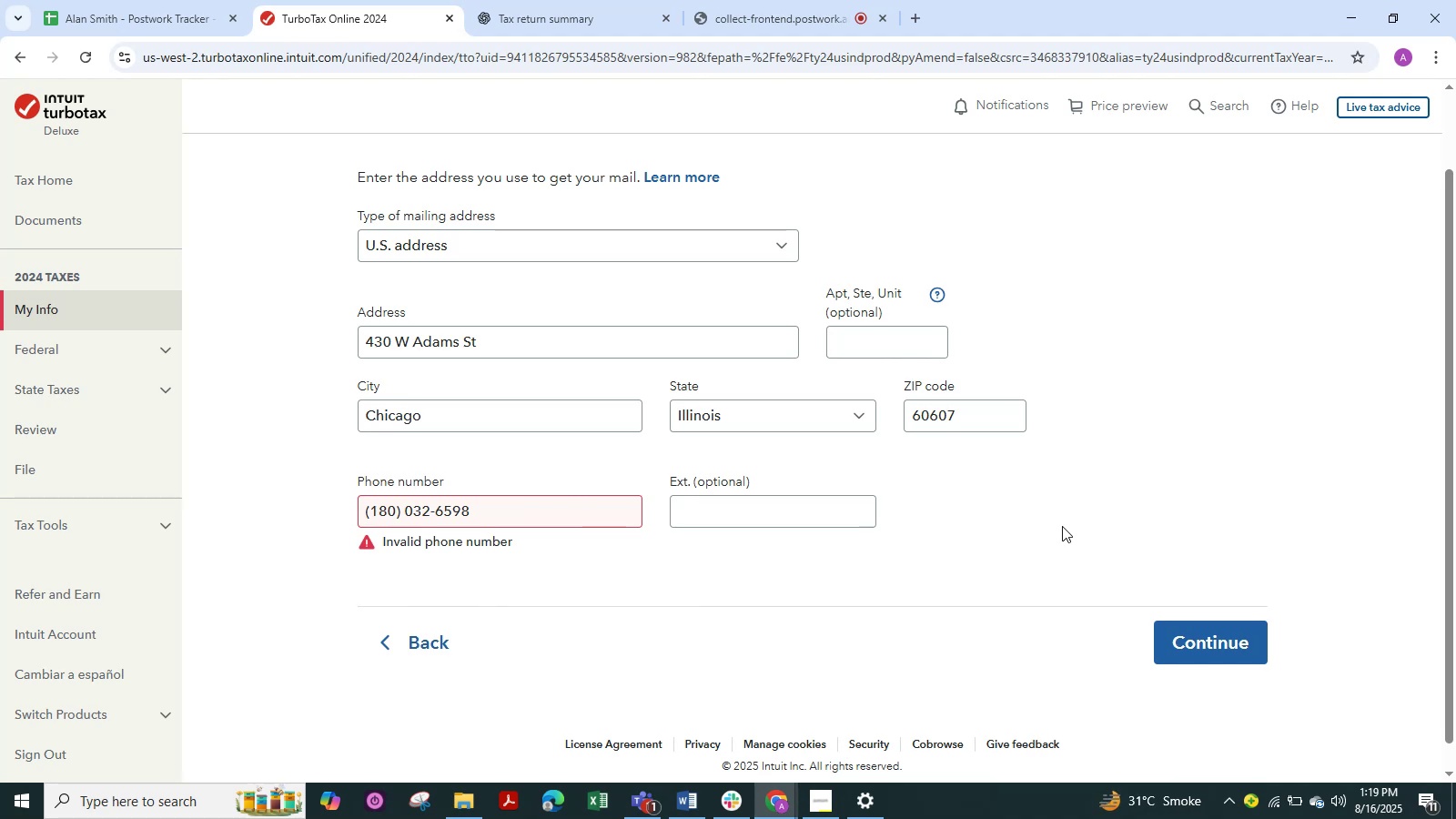 
left_click([1057, 520])
 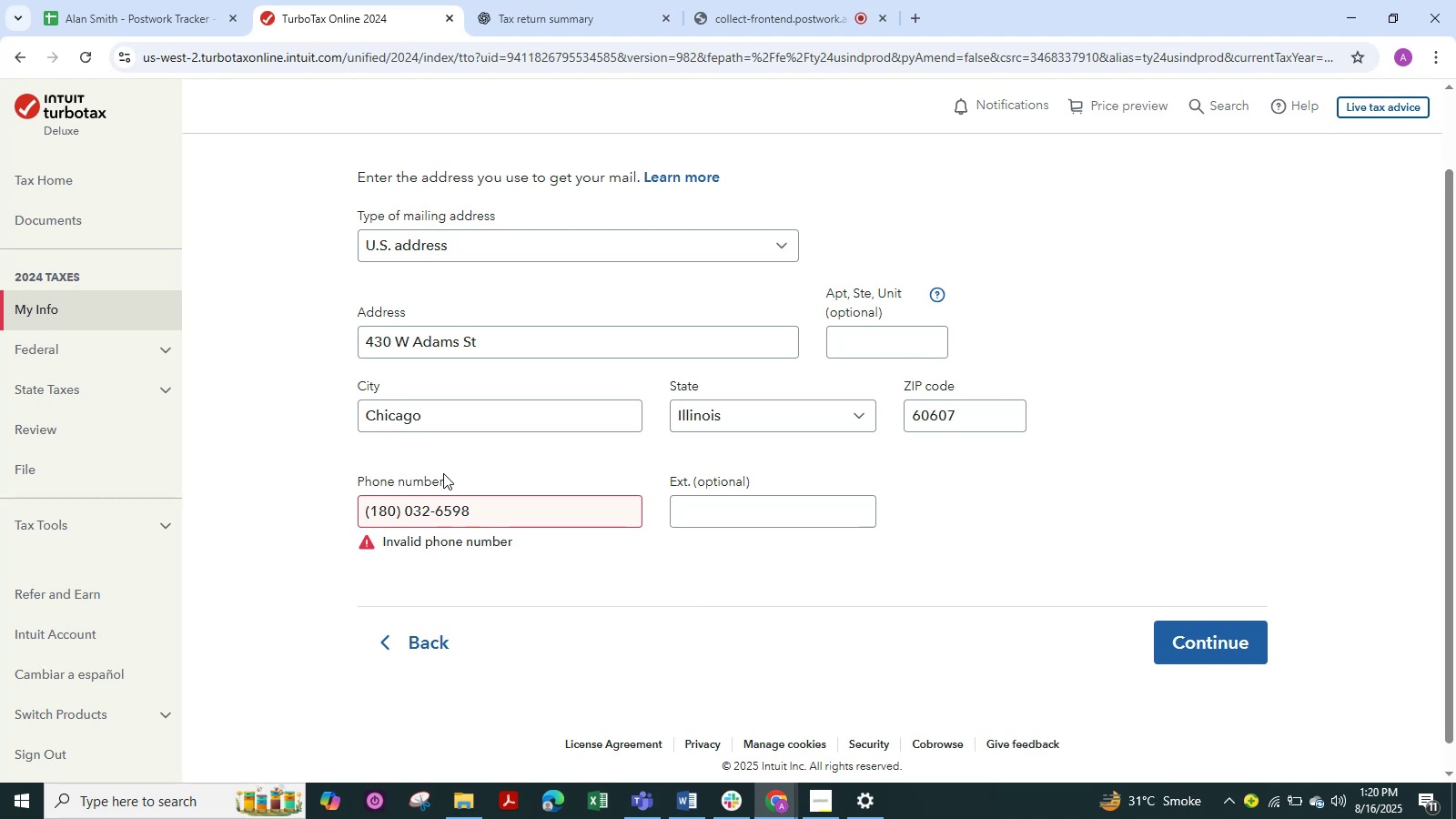 
wait(39.8)
 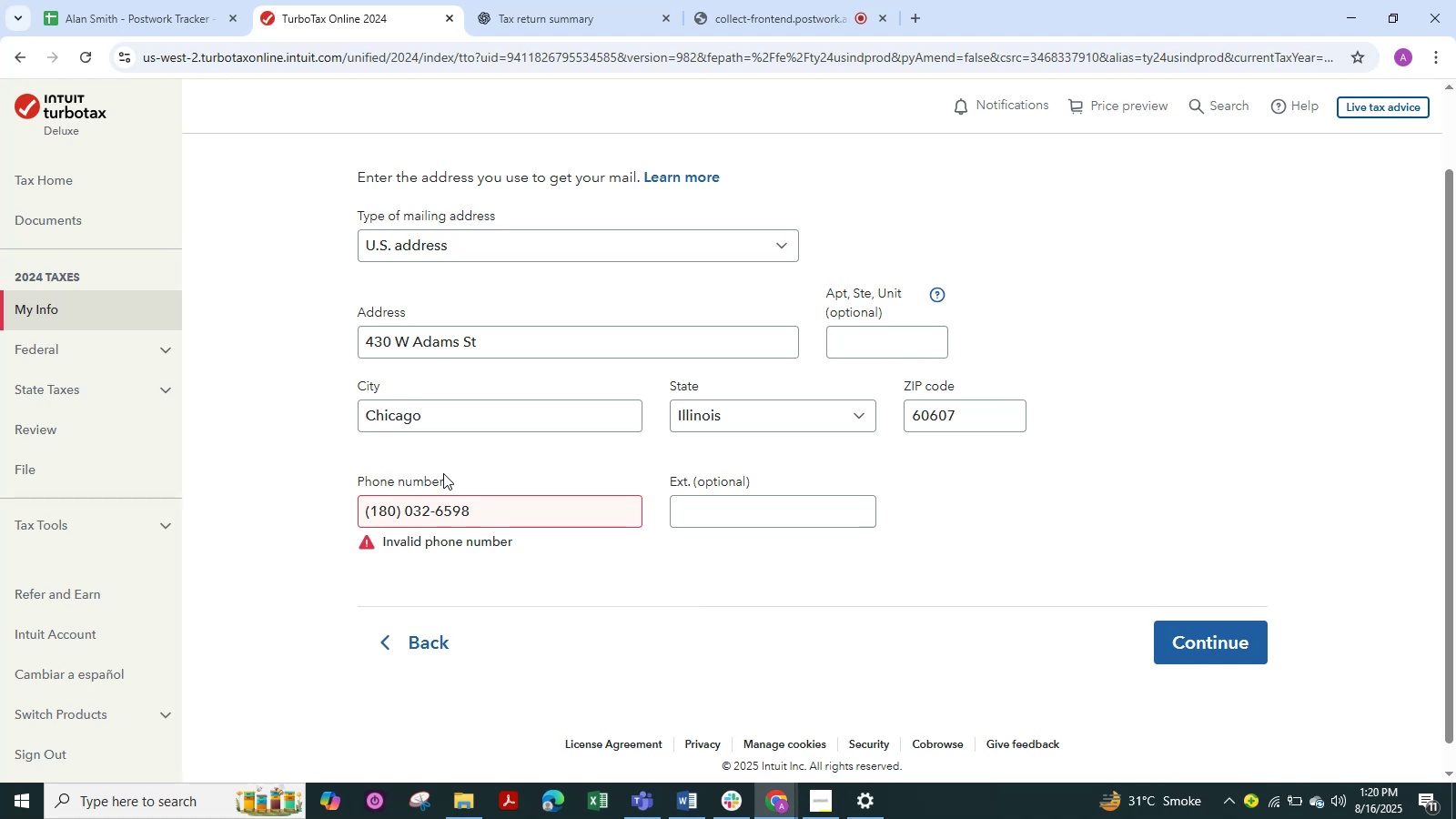 
left_click([567, 10])
 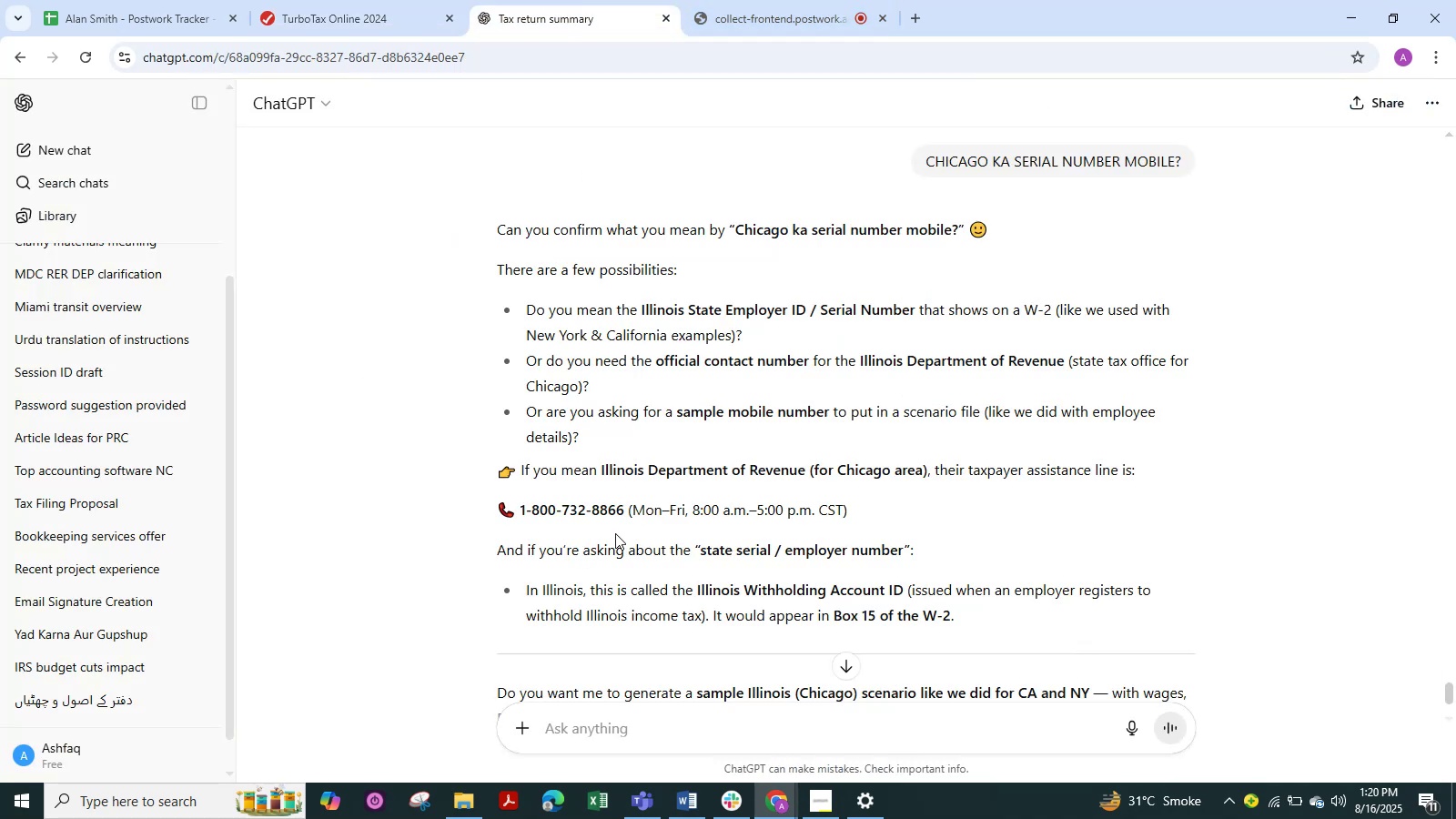 
left_click_drag(start_coordinate=[627, 511], to_coordinate=[480, 517])
 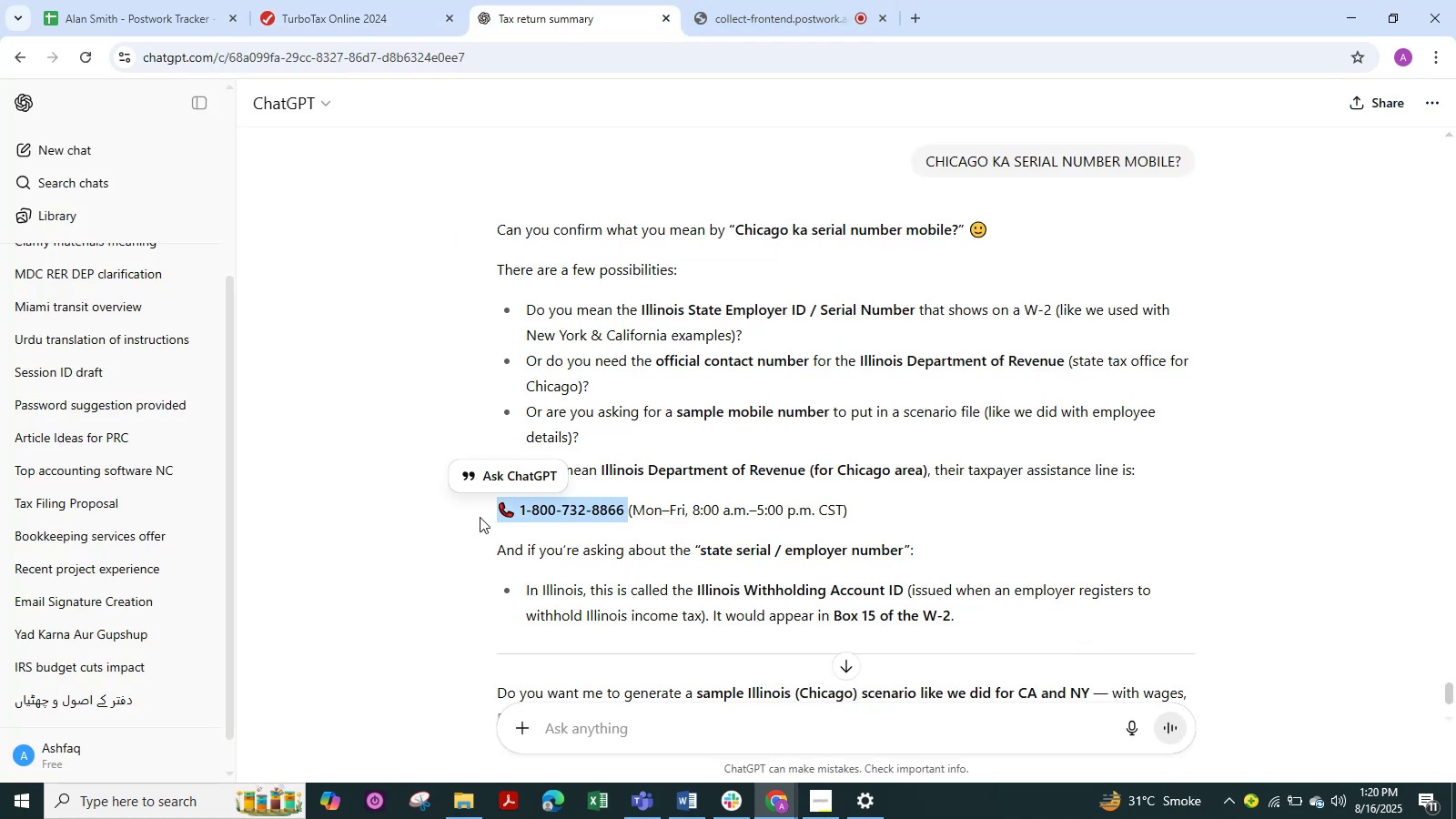 
key(Control+C)
 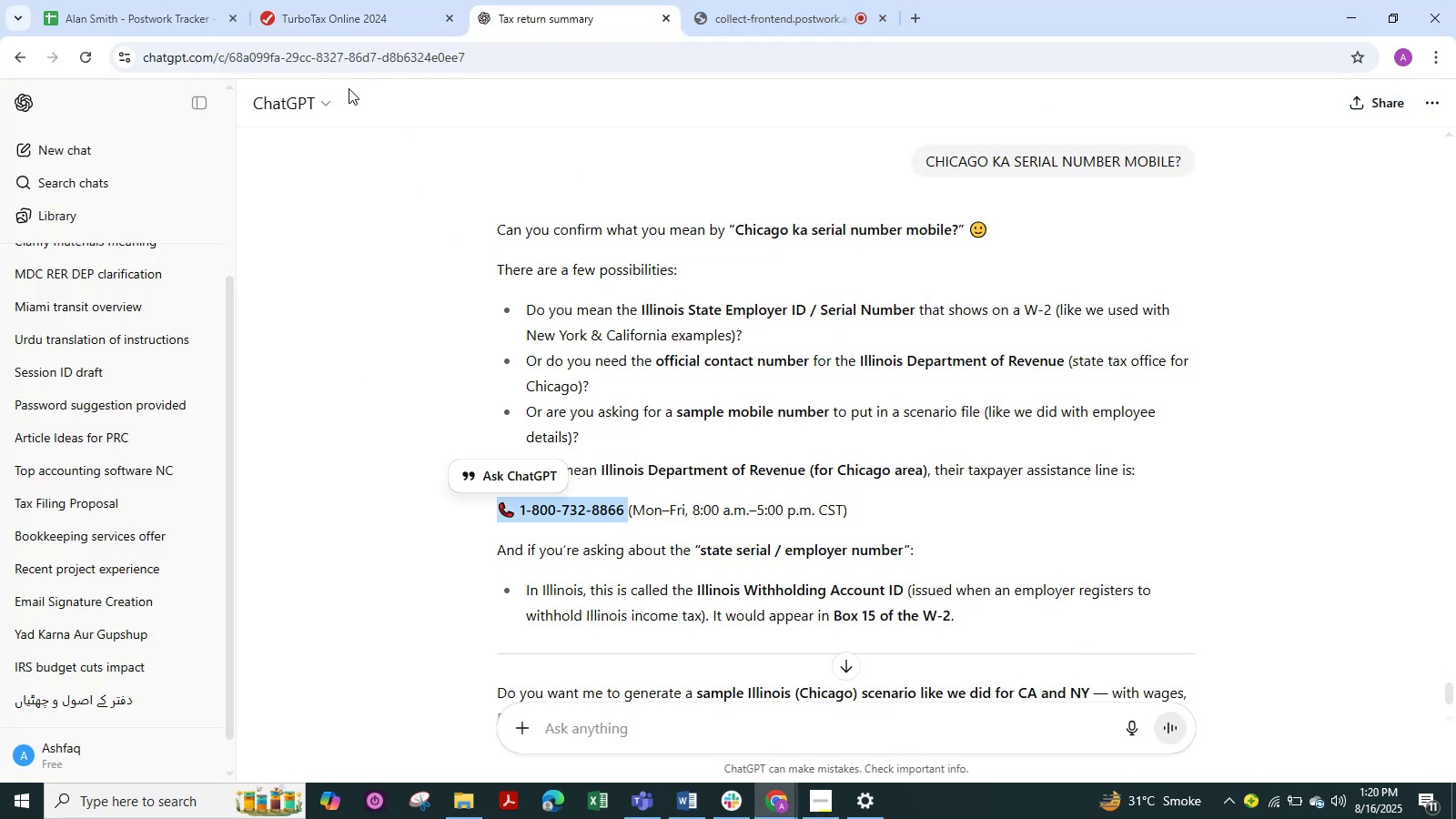 
left_click([289, 18])
 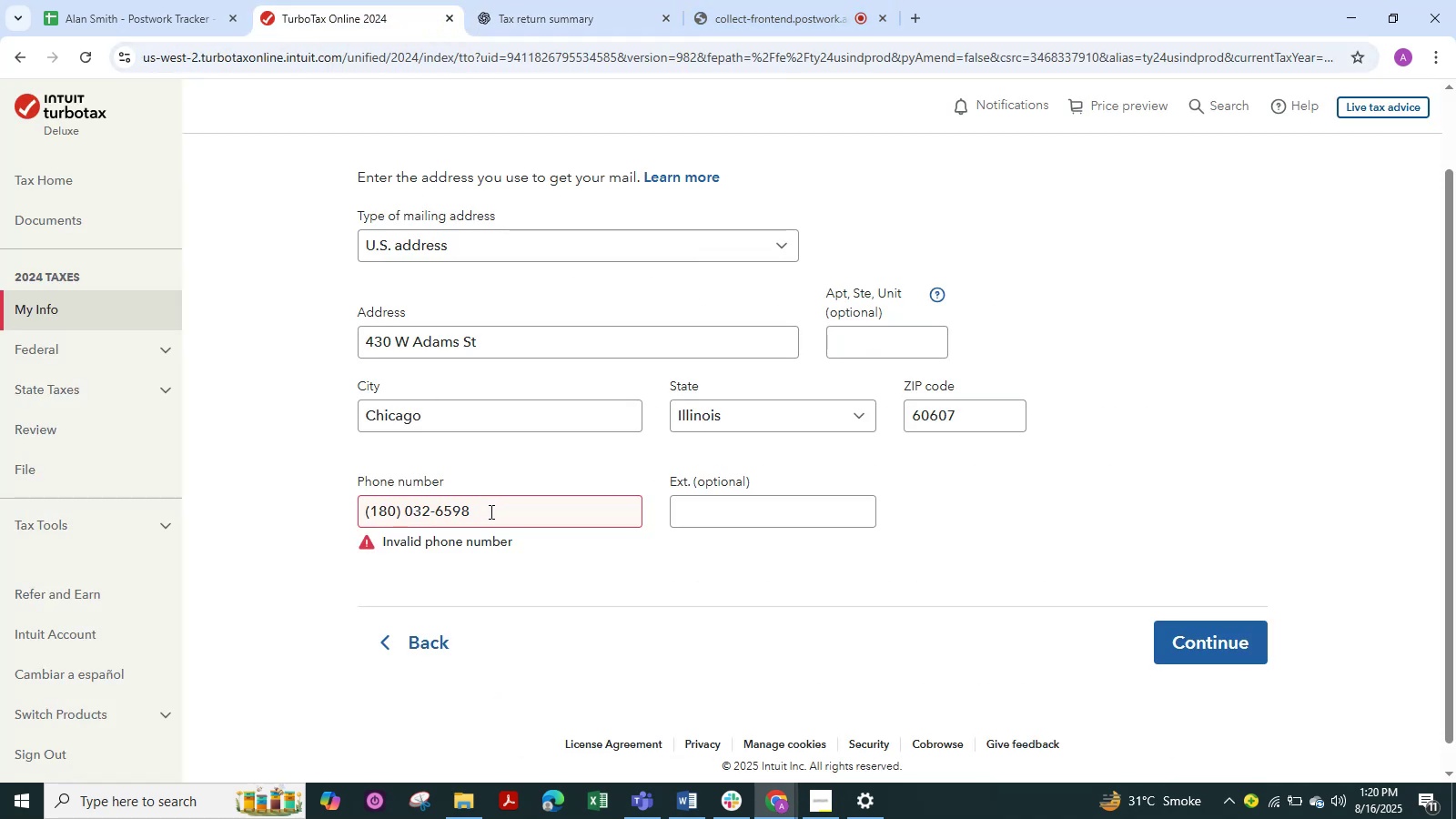 
left_click([490, 511])
 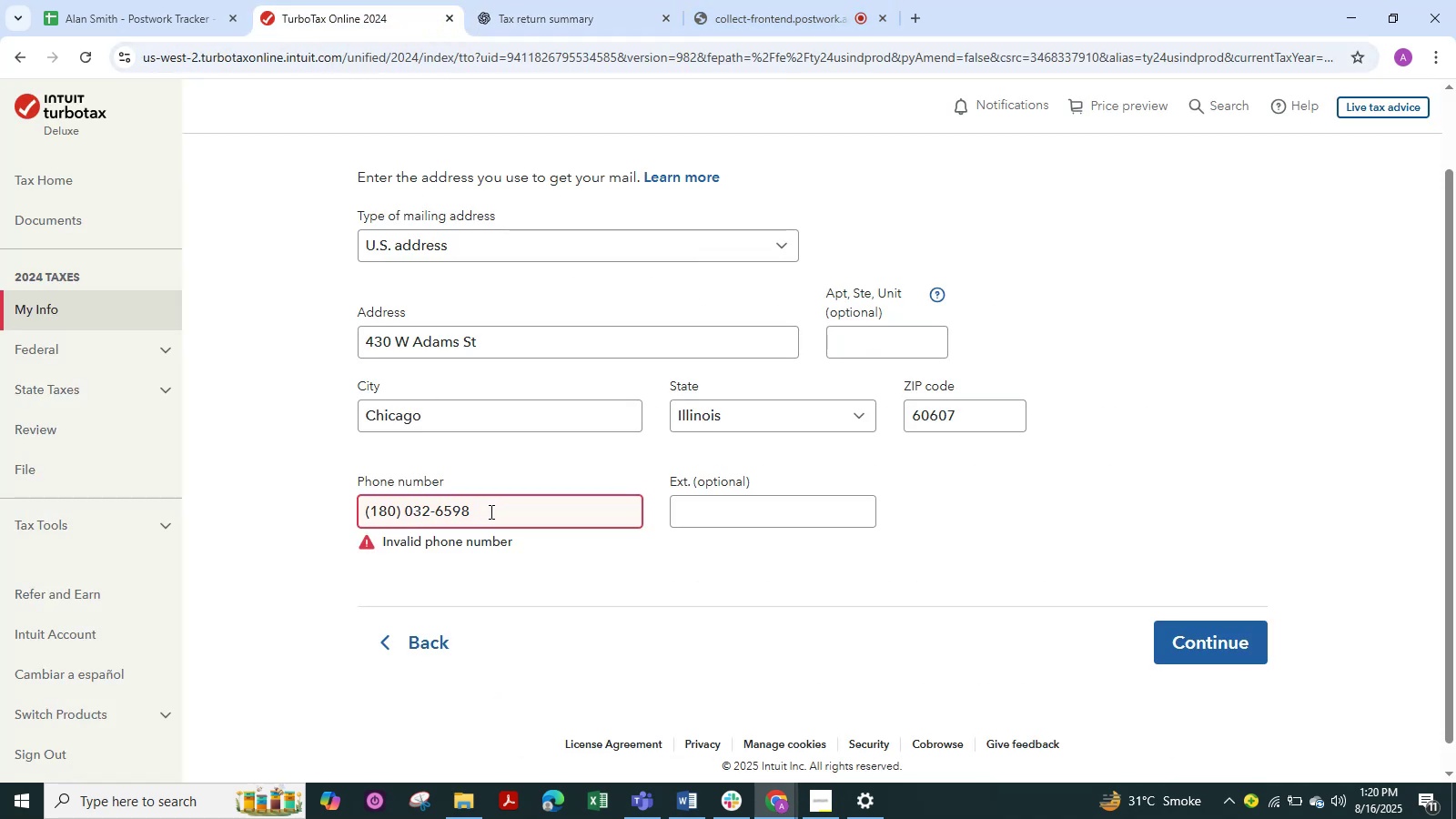 
hold_key(key=Backspace, duration=1.13)
 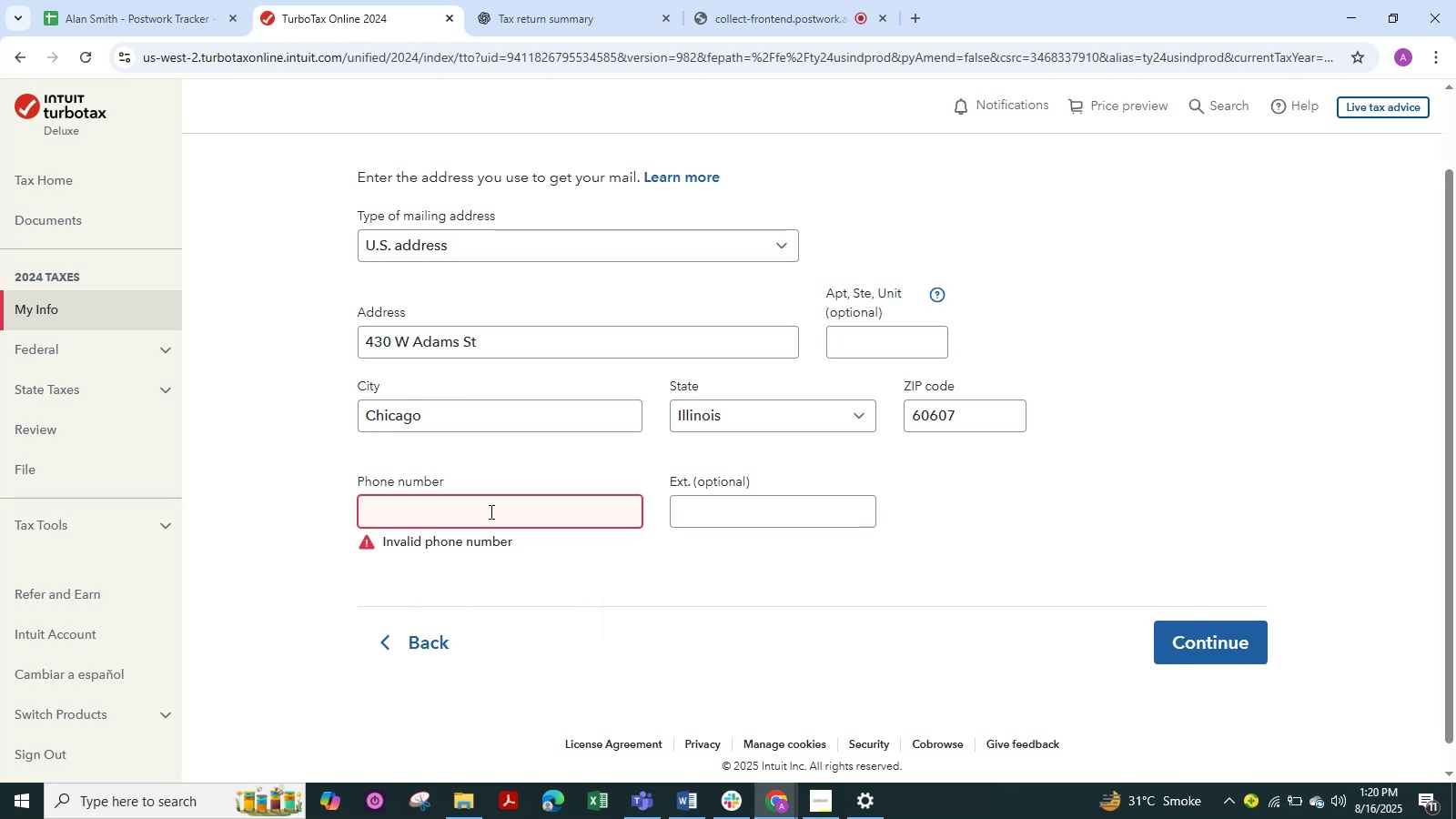 
key(Control+V)
 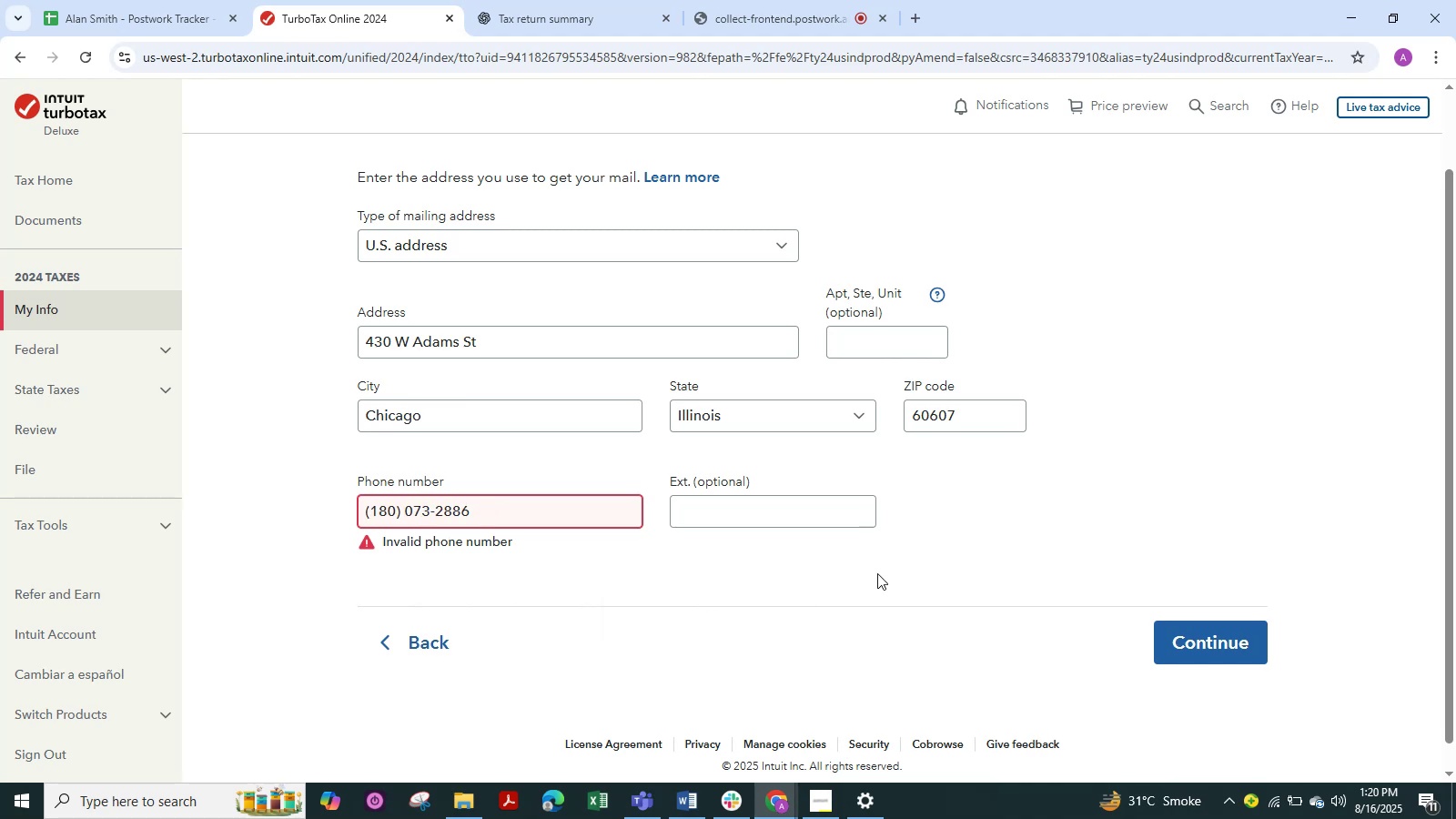 
left_click([1009, 528])
 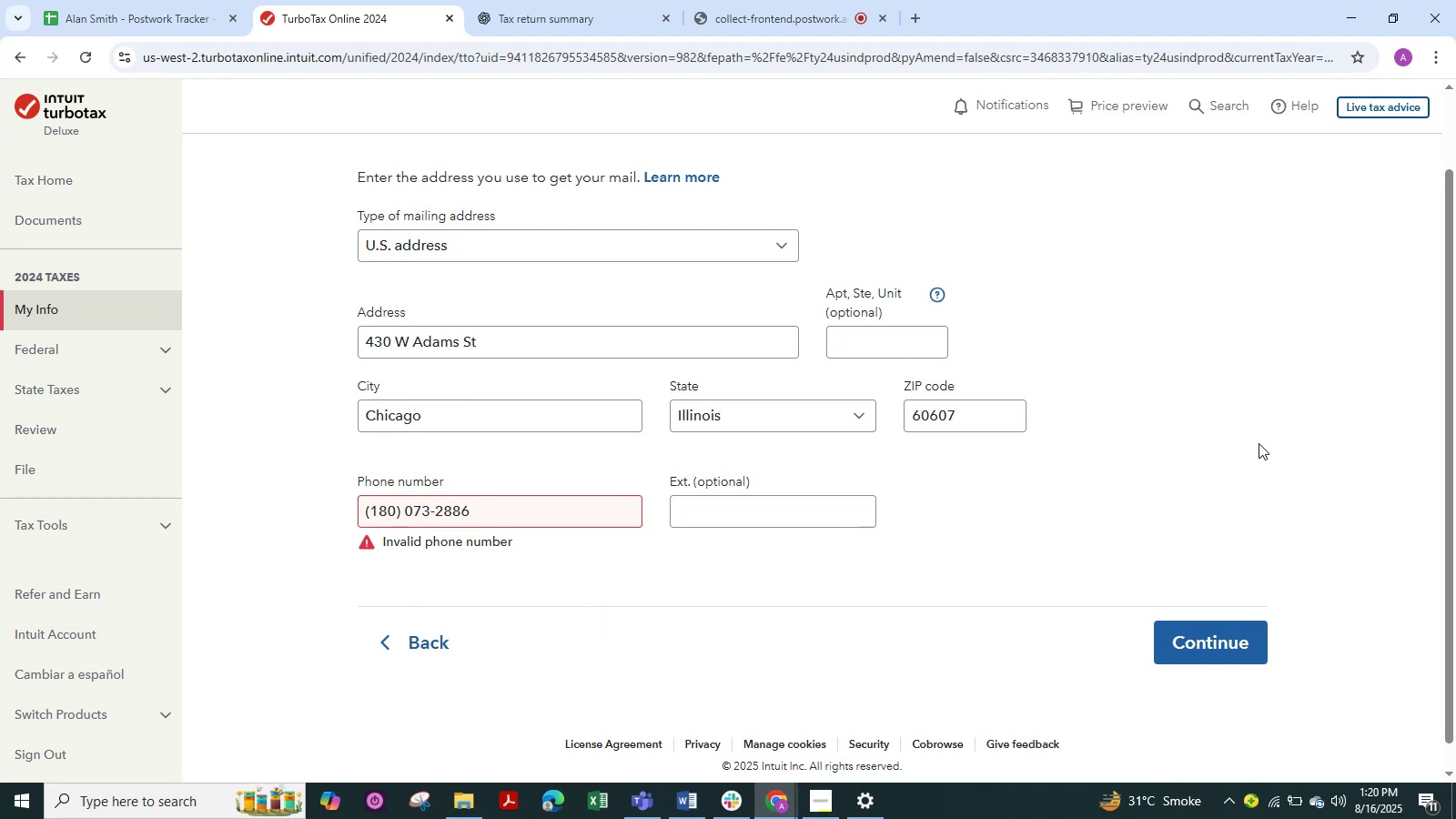 
left_click([1262, 437])
 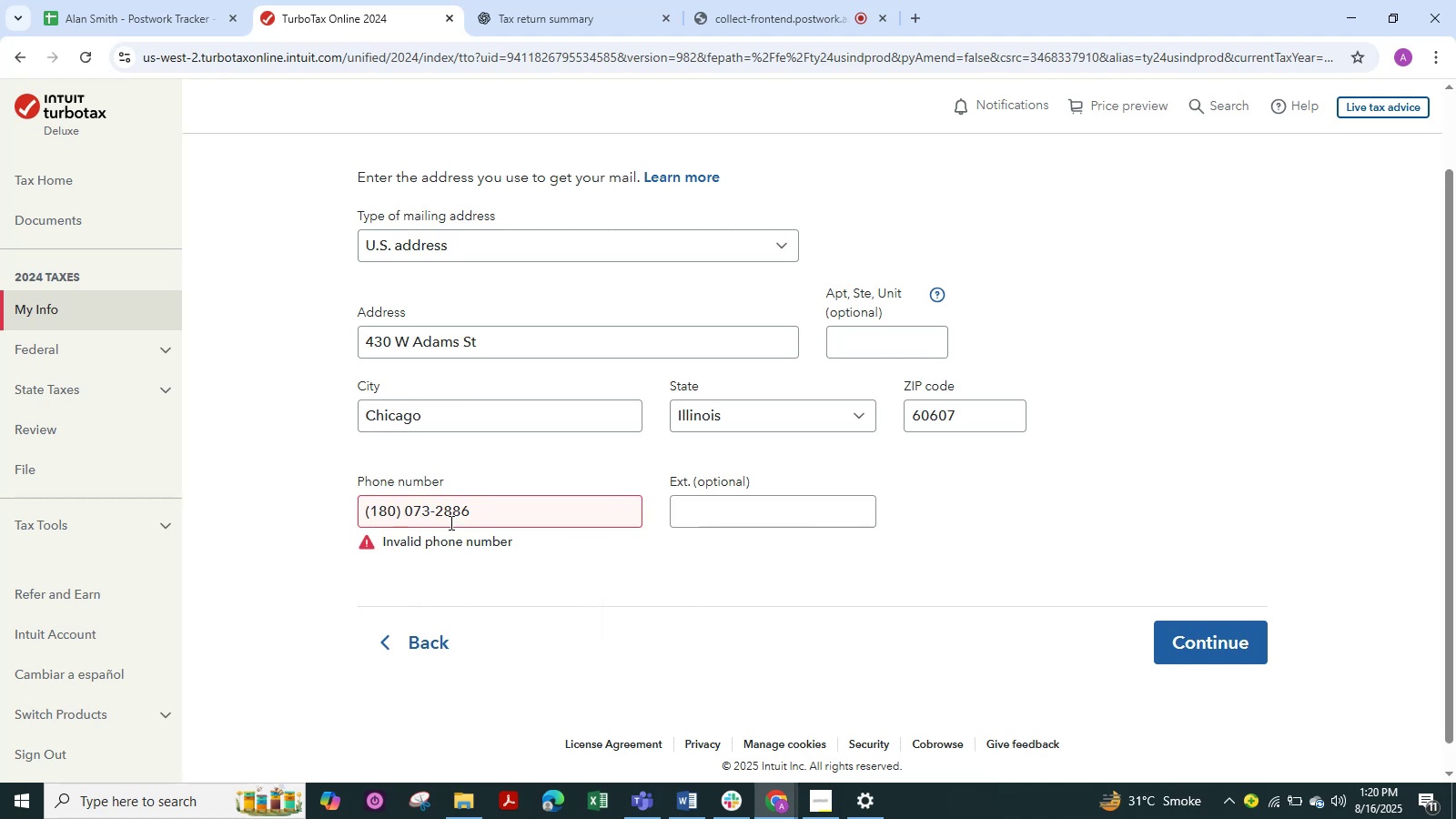 
left_click([448, 516])
 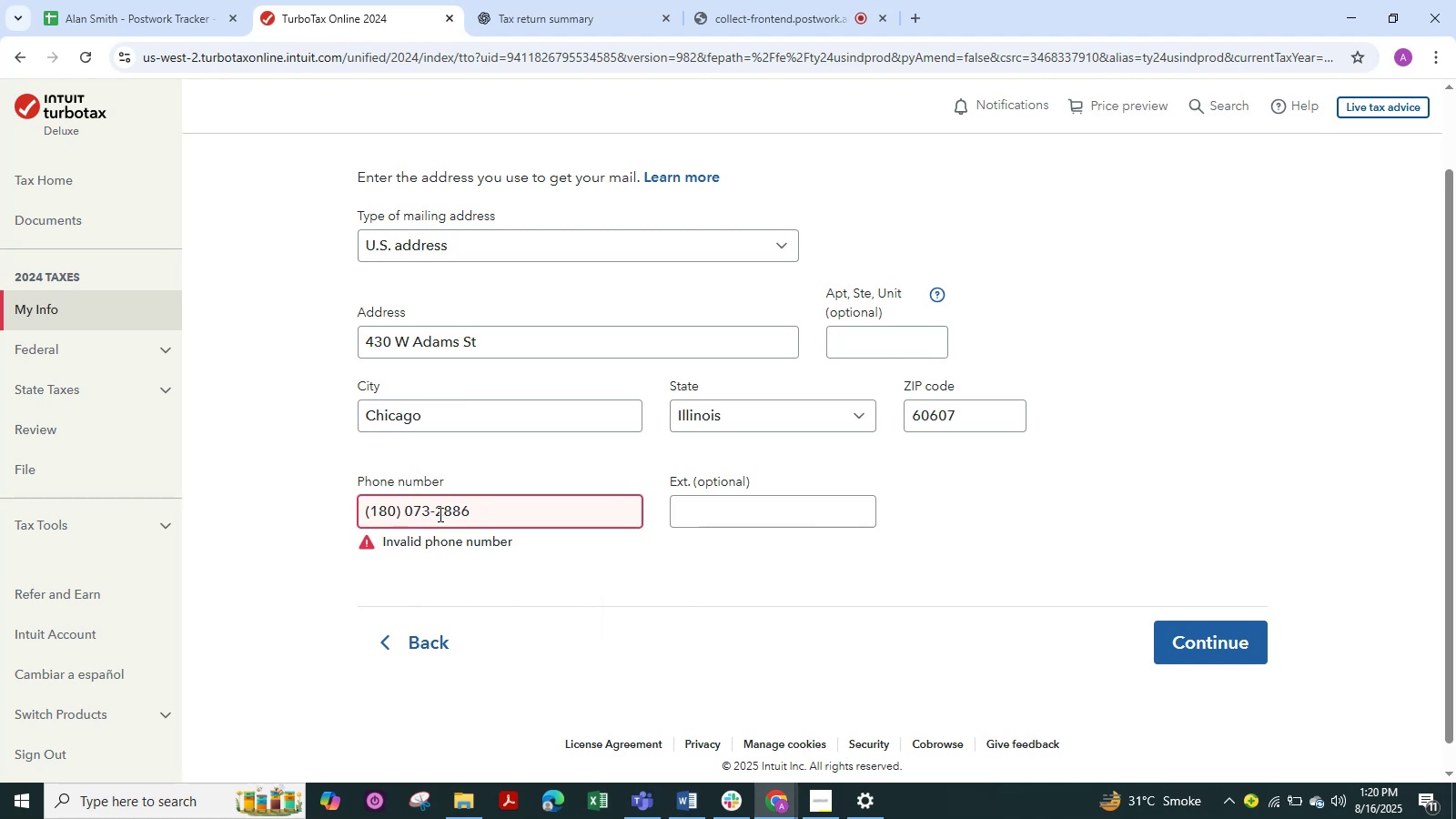 
key(Backspace)
 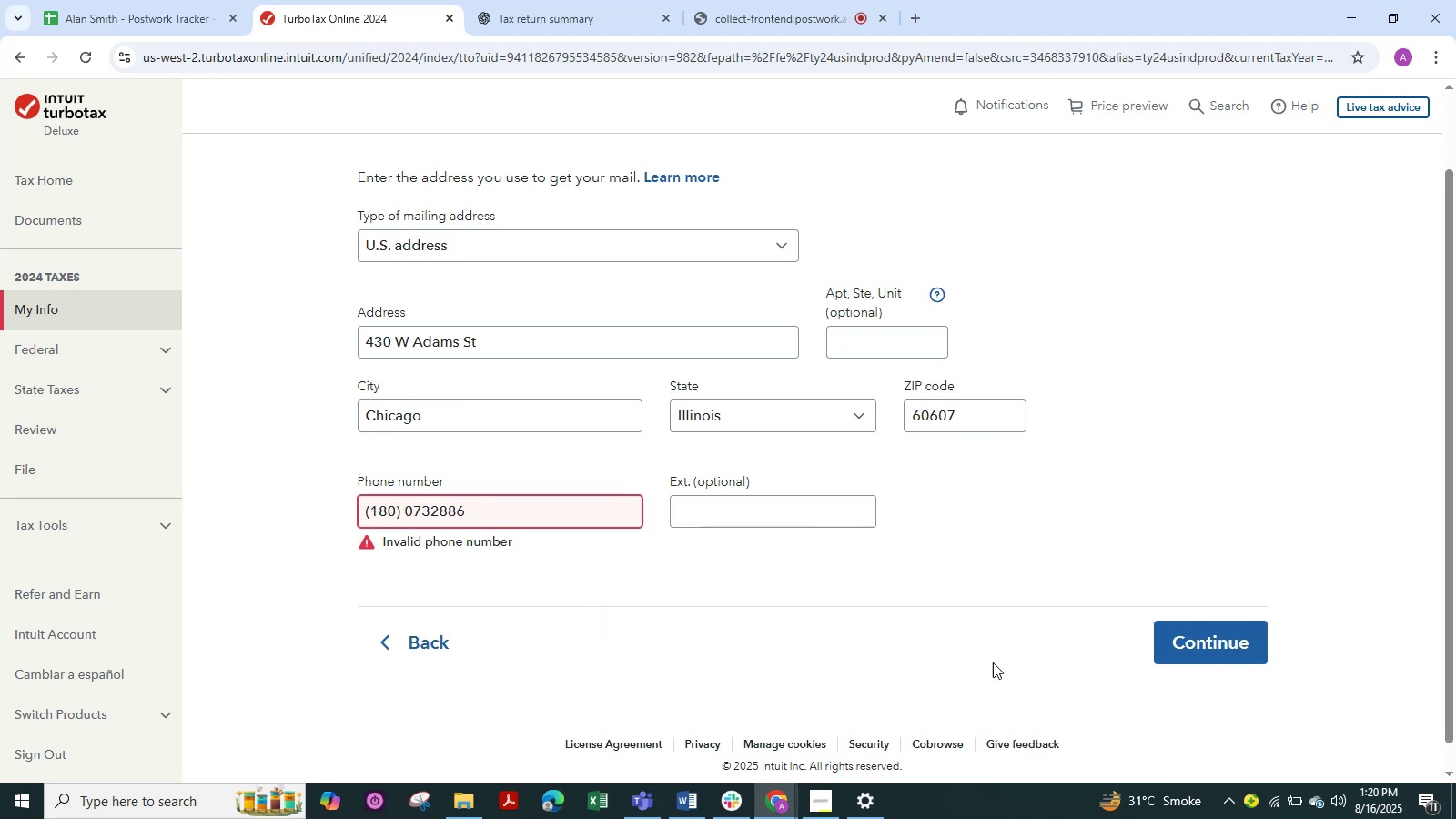 
left_click([973, 516])
 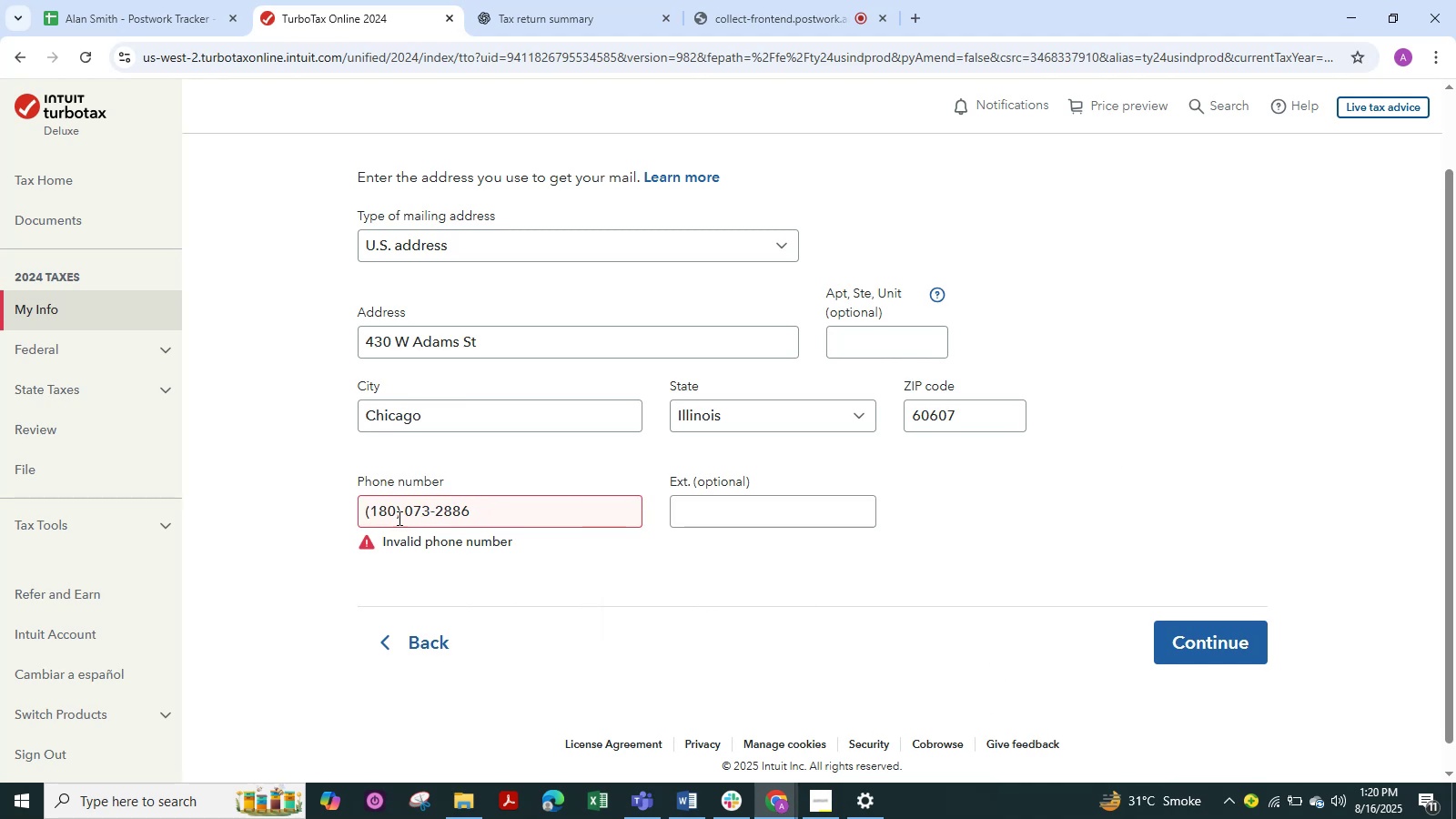 
left_click([399, 511])
 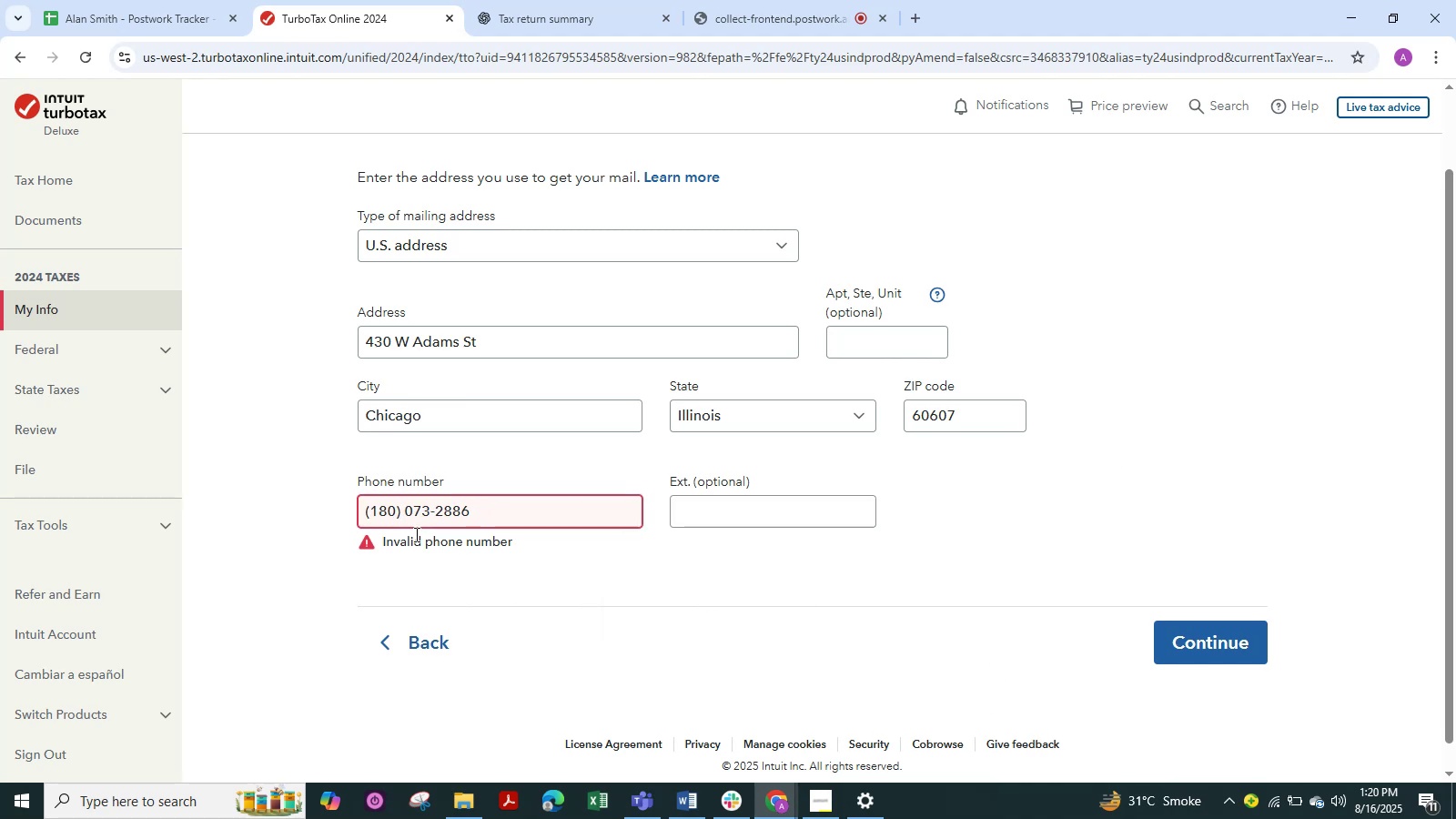 
key(Backspace)
 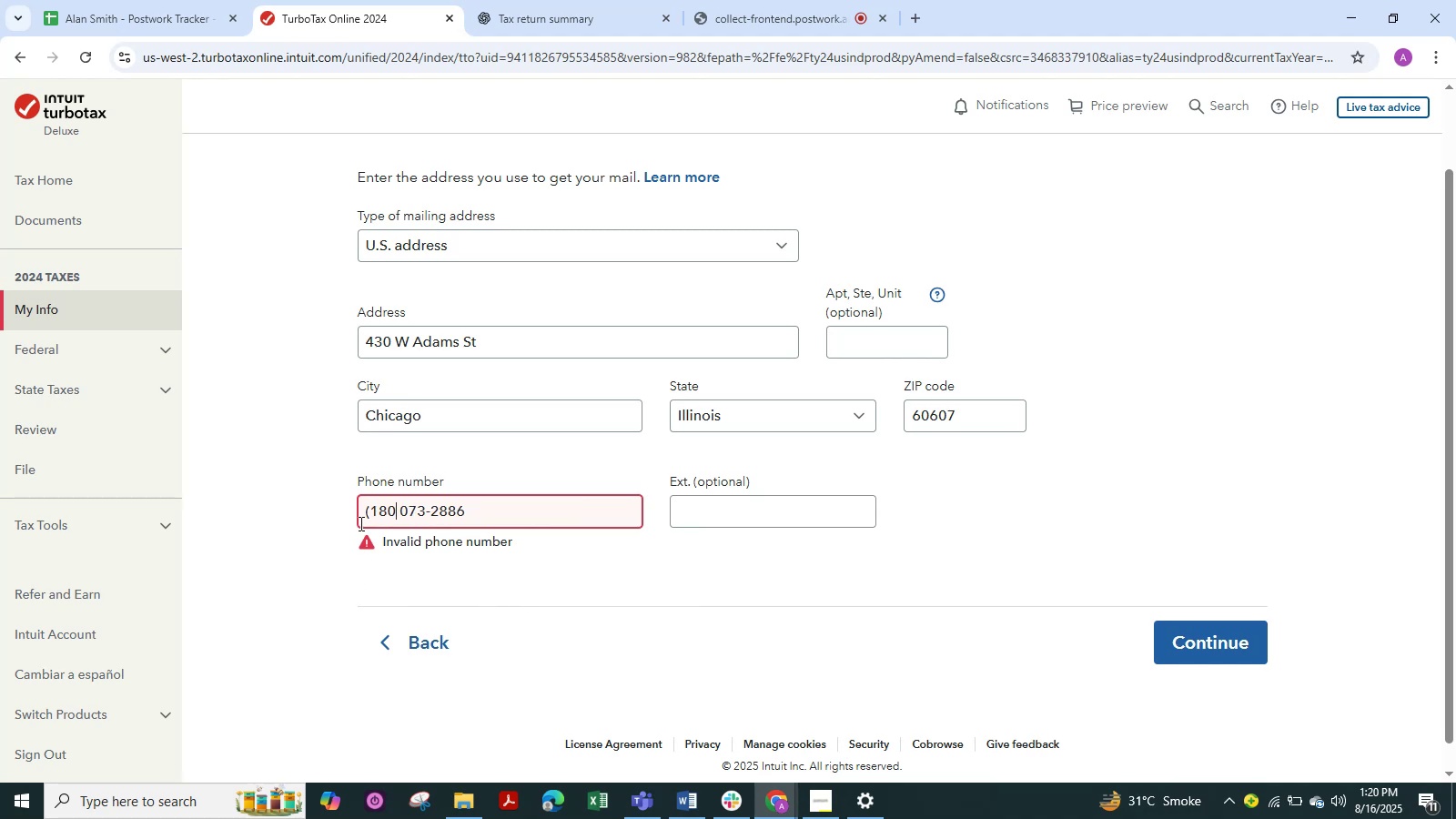 
left_click([379, 510])
 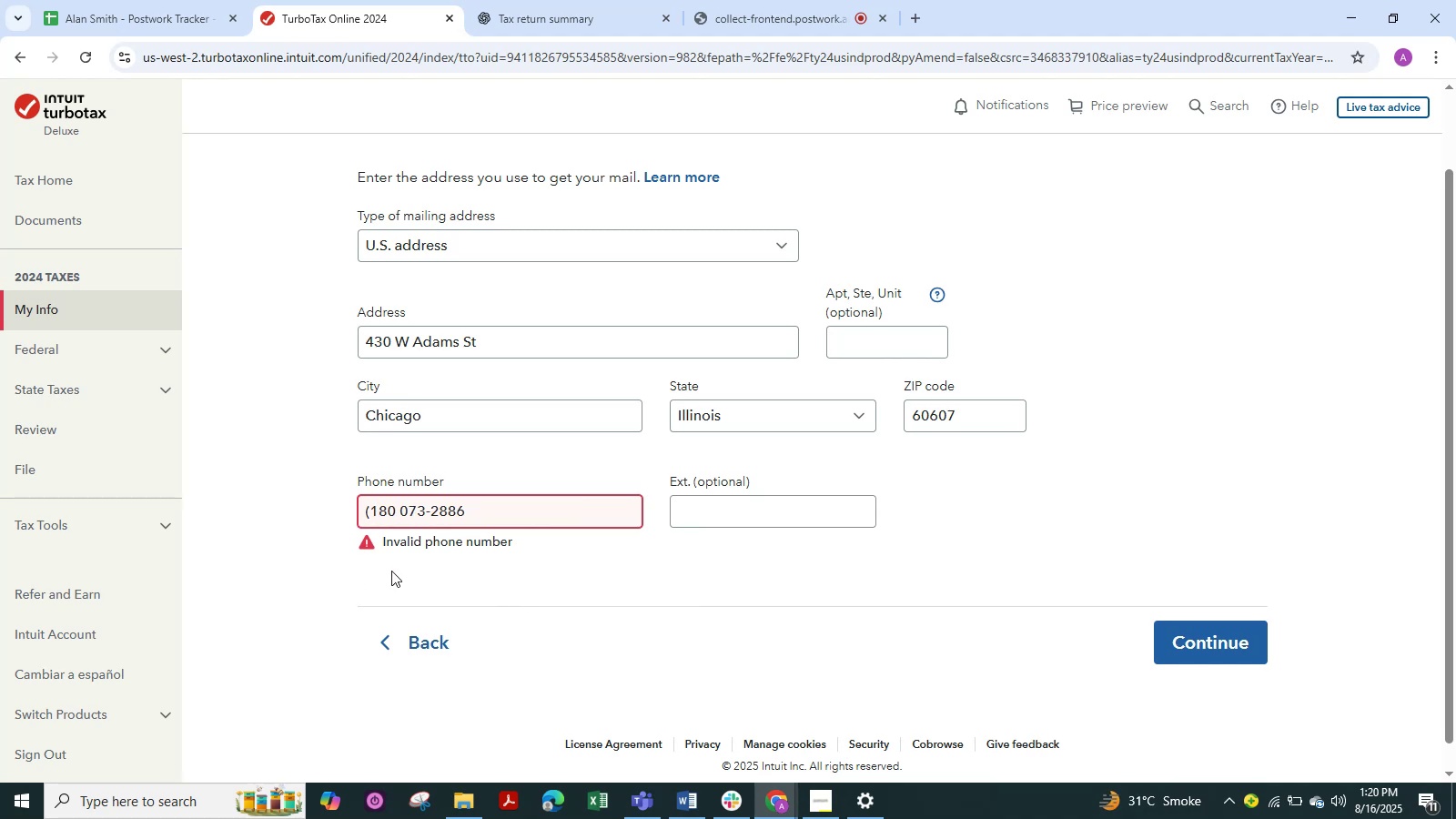 
key(ArrowLeft)
 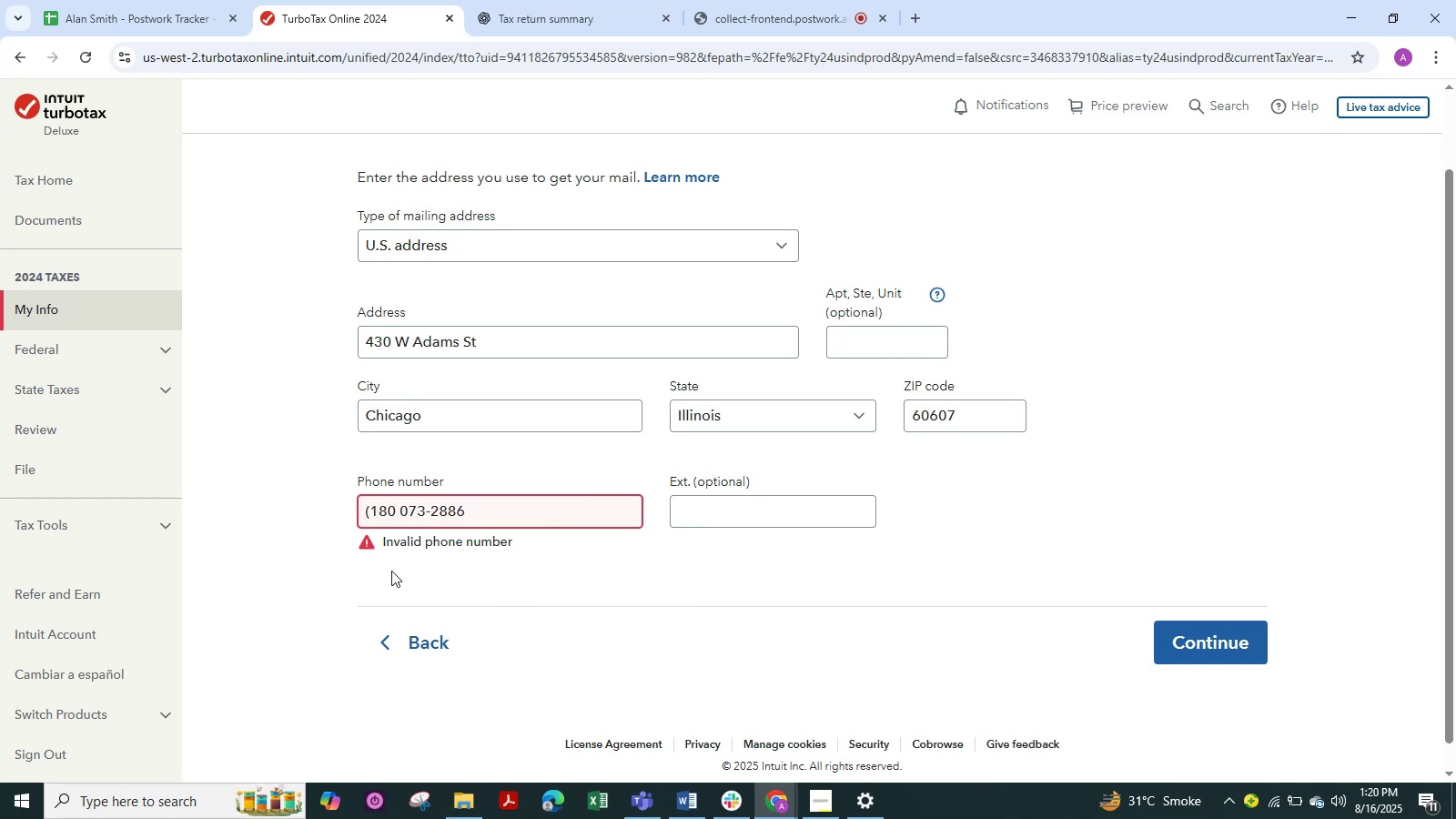 
key(Backspace)
 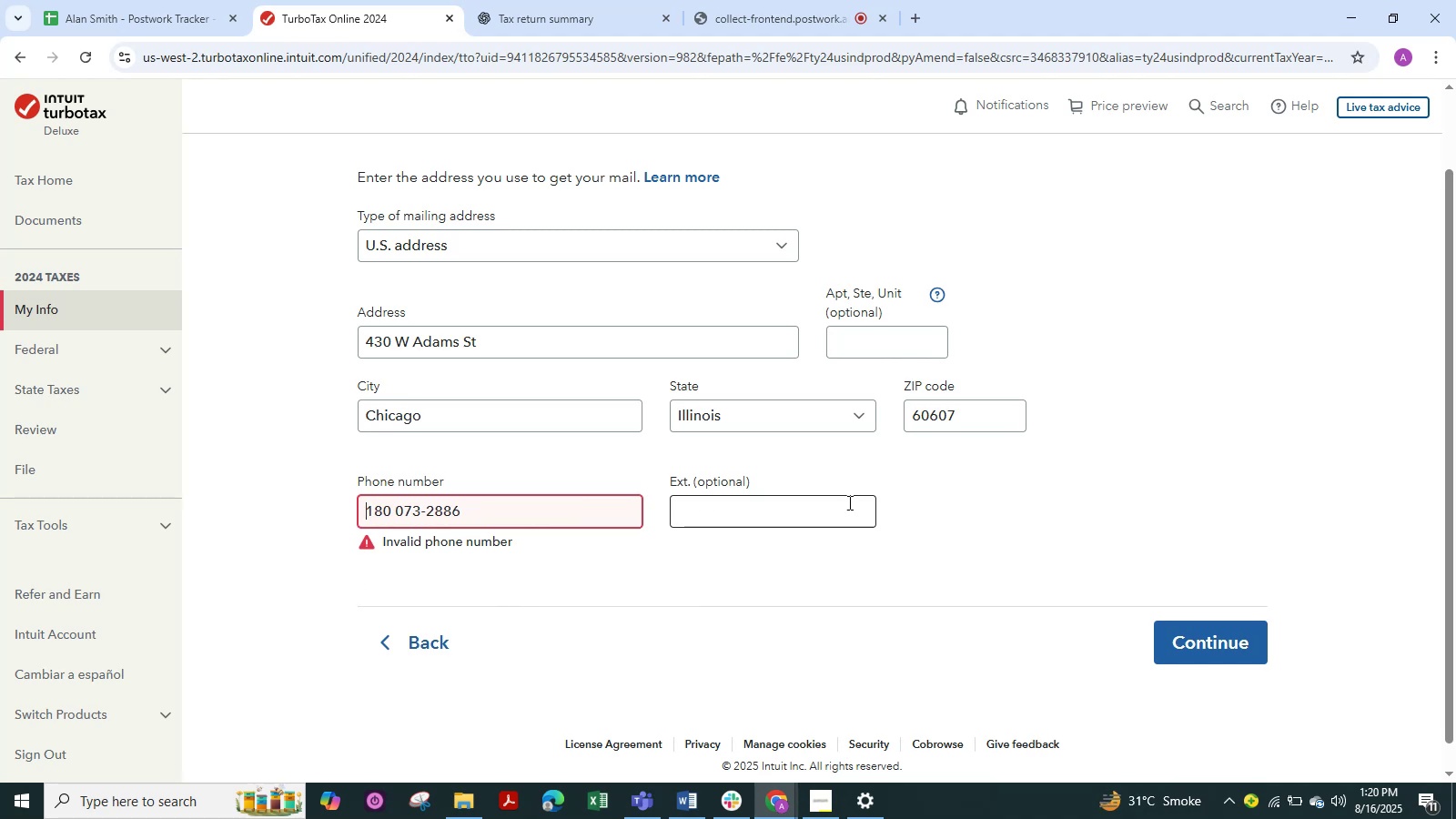 
left_click([1026, 491])
 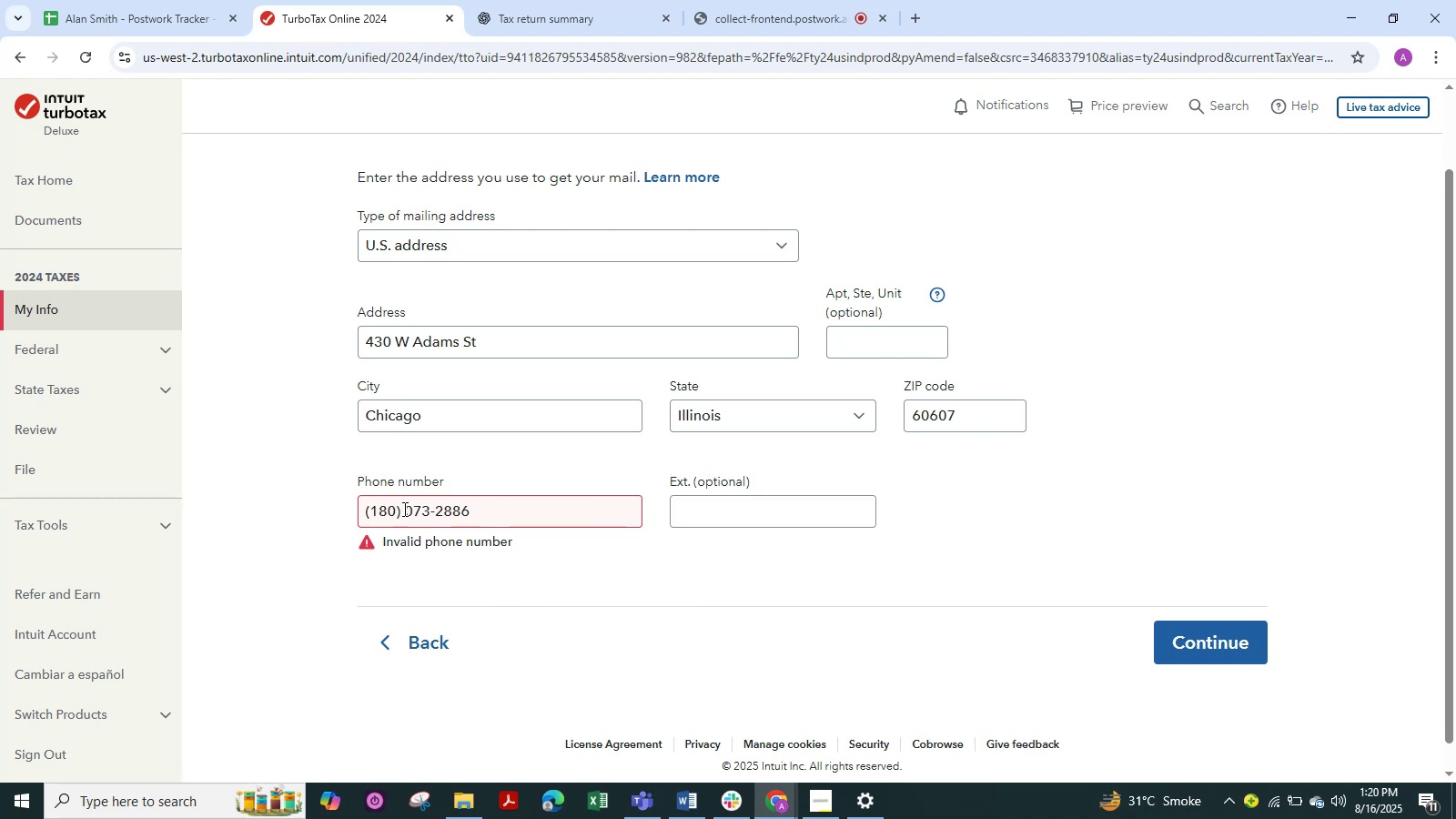 
left_click([403, 509])
 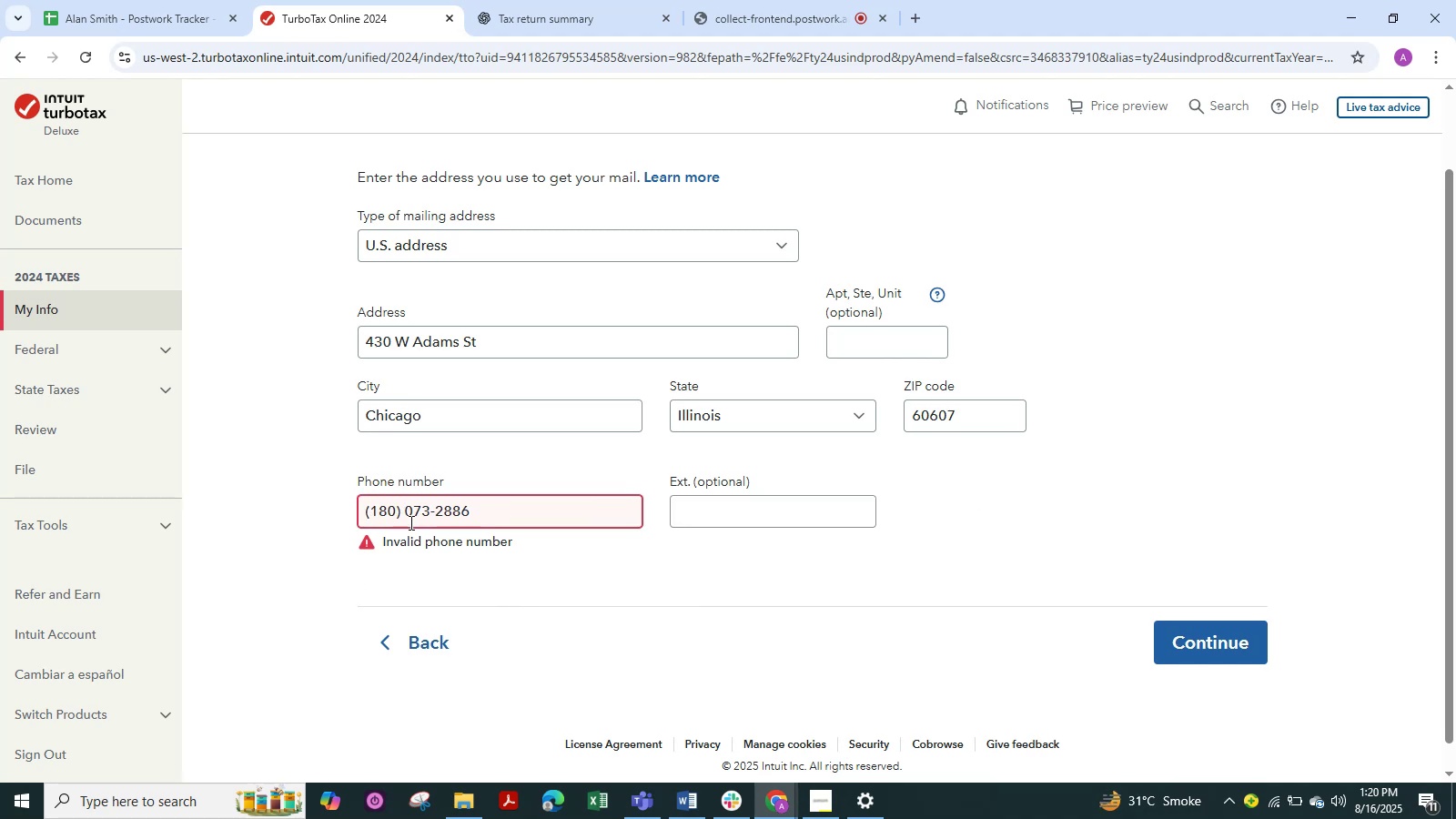 
key(Backspace)
 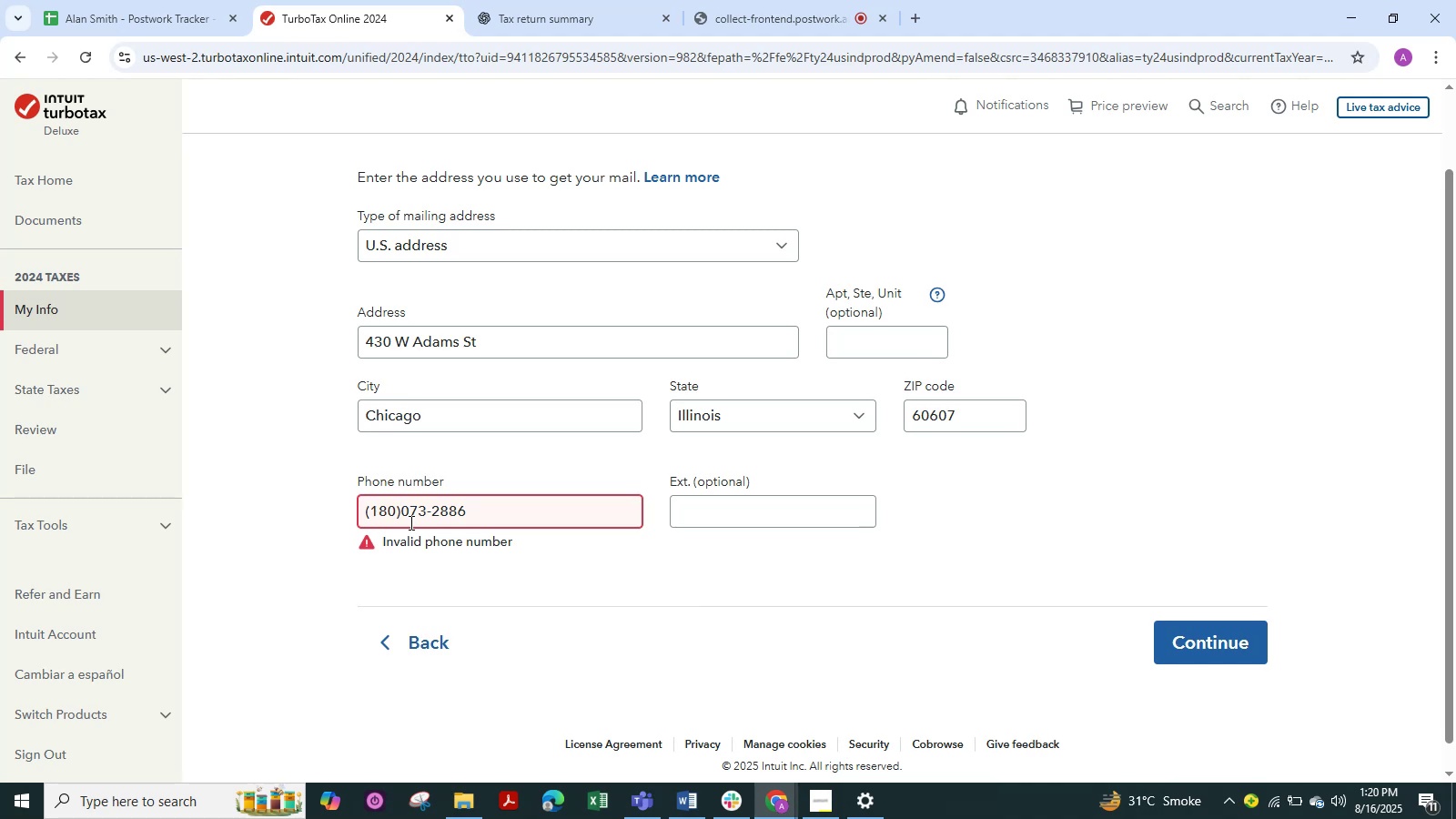 
key(Backspace)
 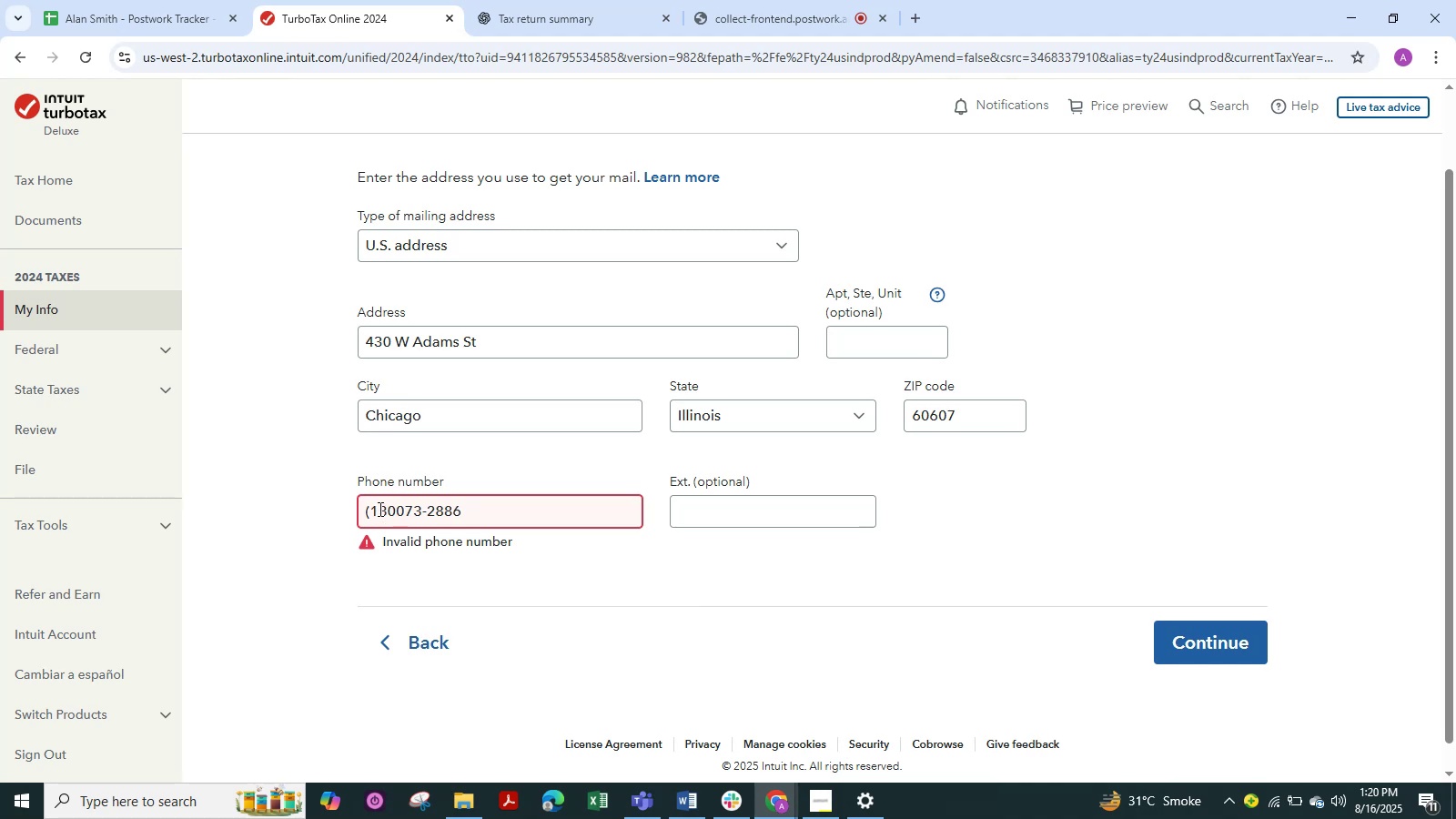 
left_click([371, 509])
 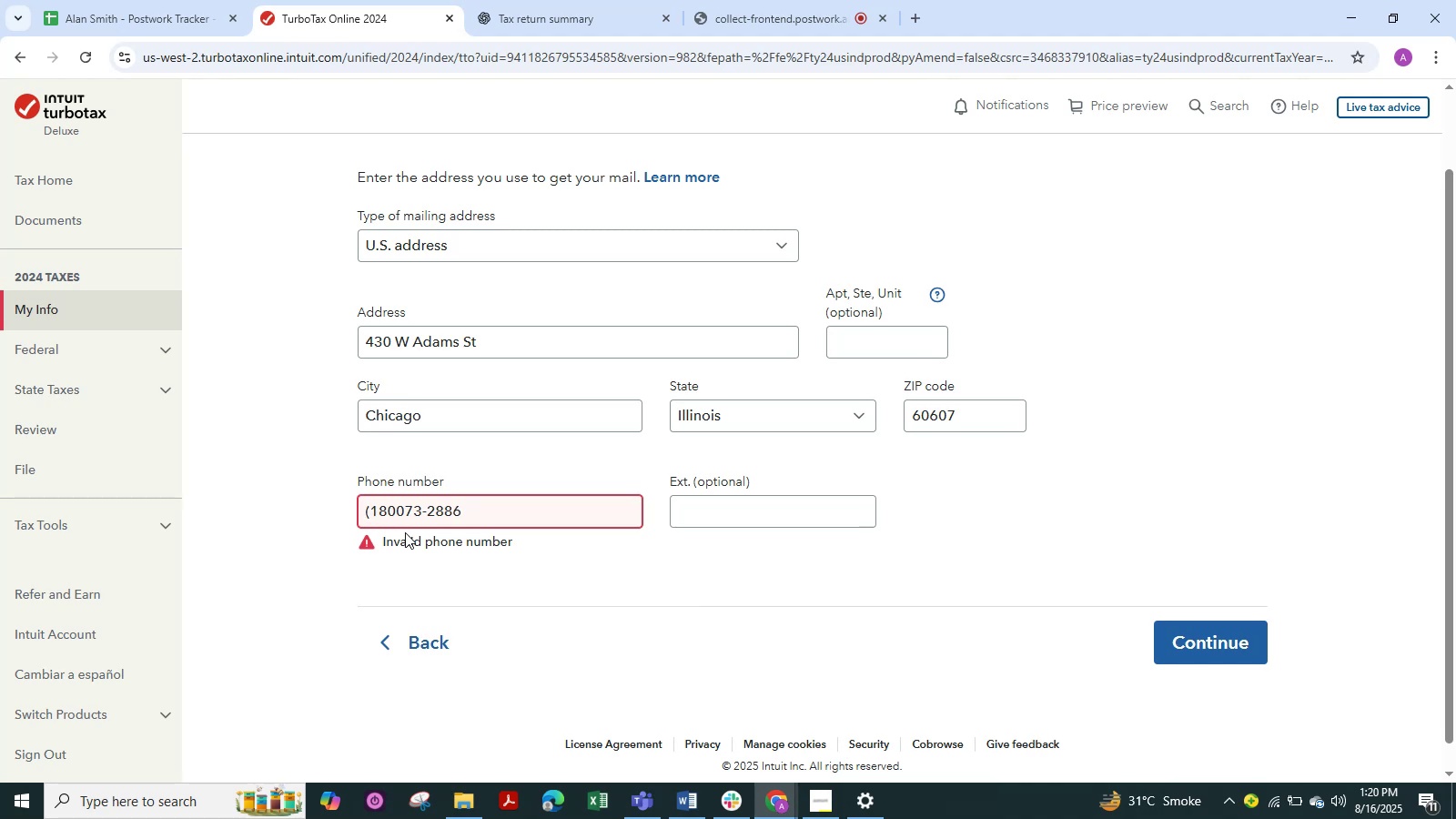 
key(Backspace)
 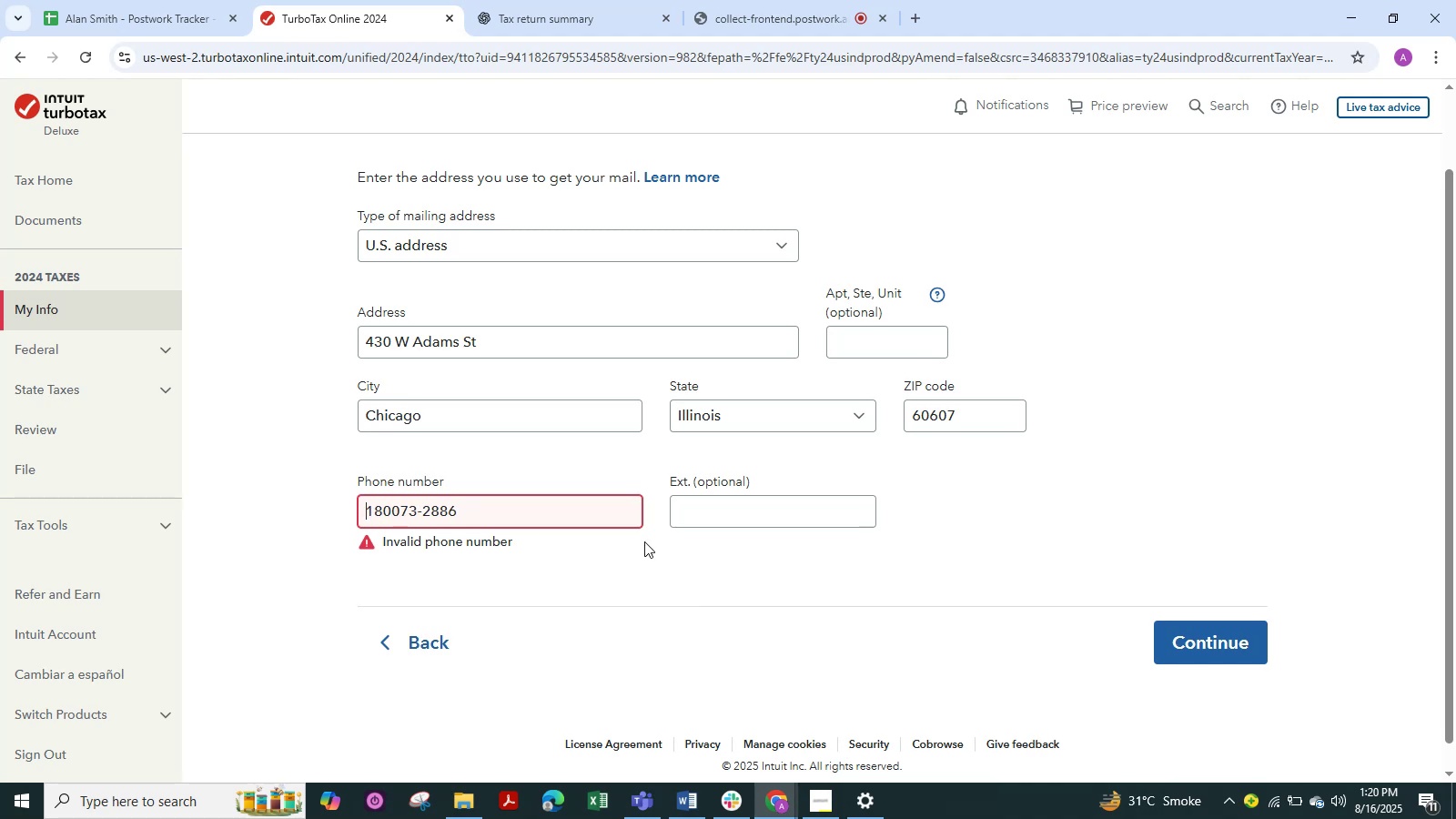 
left_click([968, 513])
 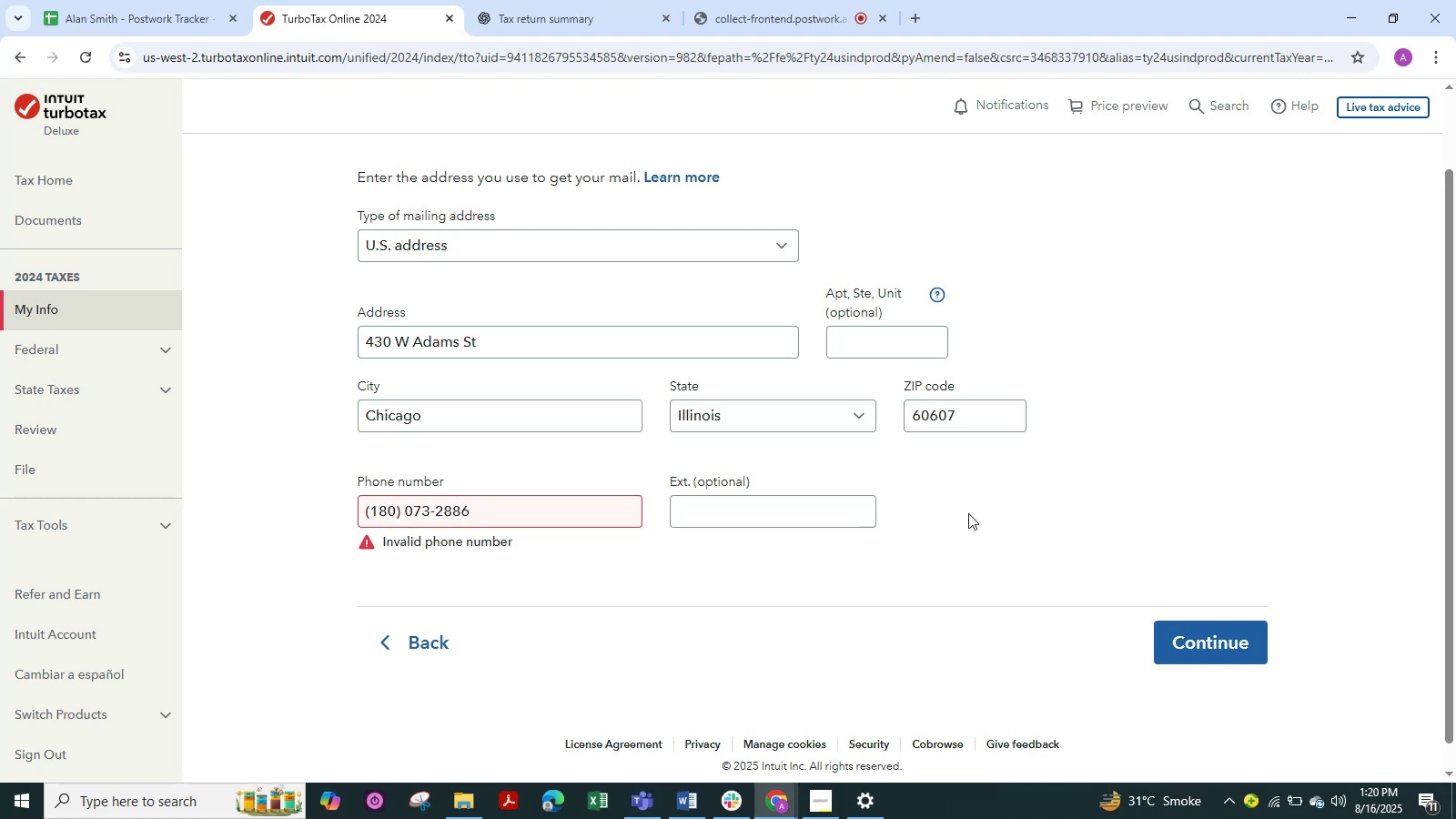 
key(Alt+Tab)
 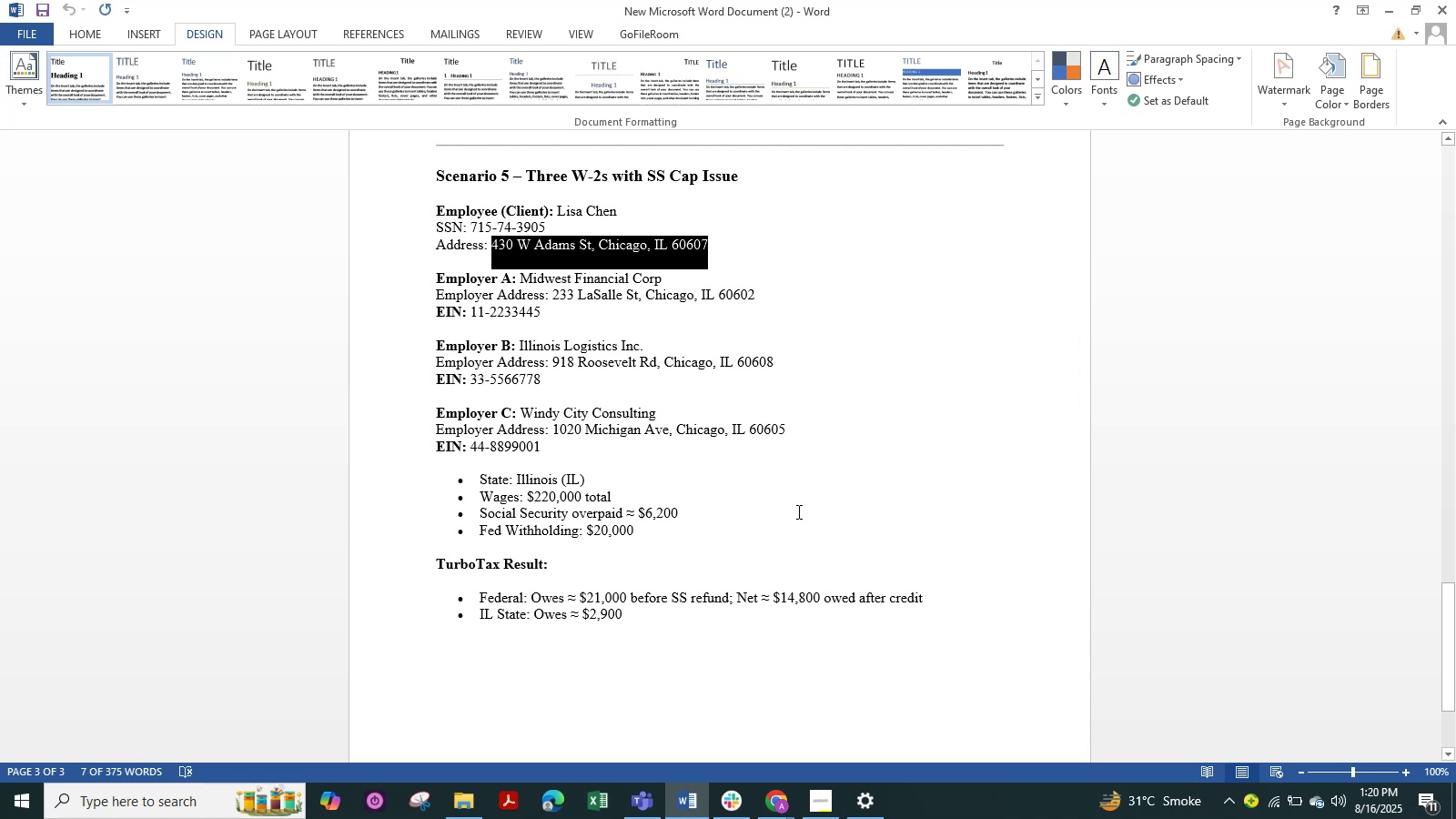 
scroll: coordinate [775, 525], scroll_direction: down, amount: 2.0
 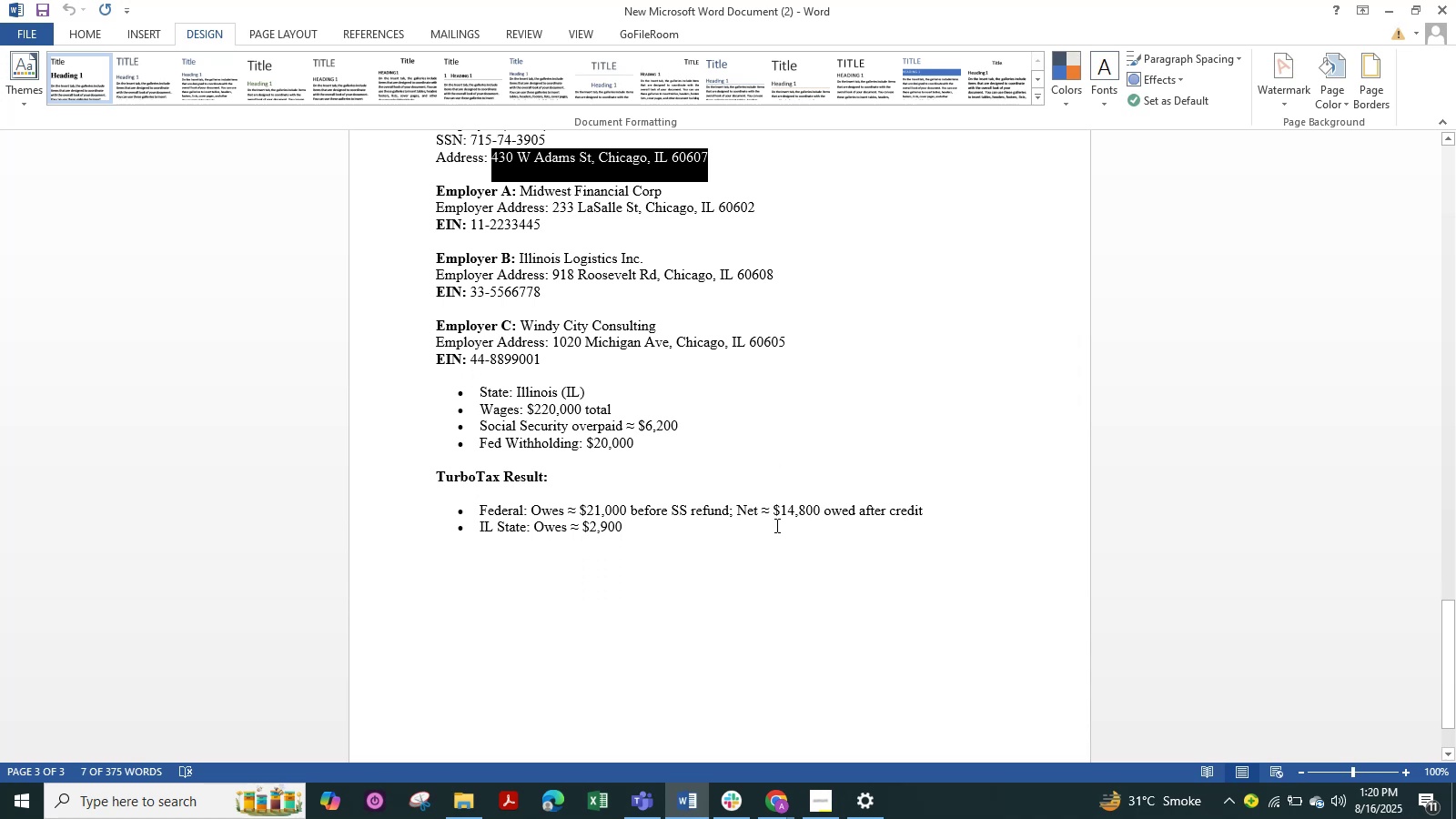 
scroll: coordinate [580, 447], scroll_direction: up, amount: 3.0
 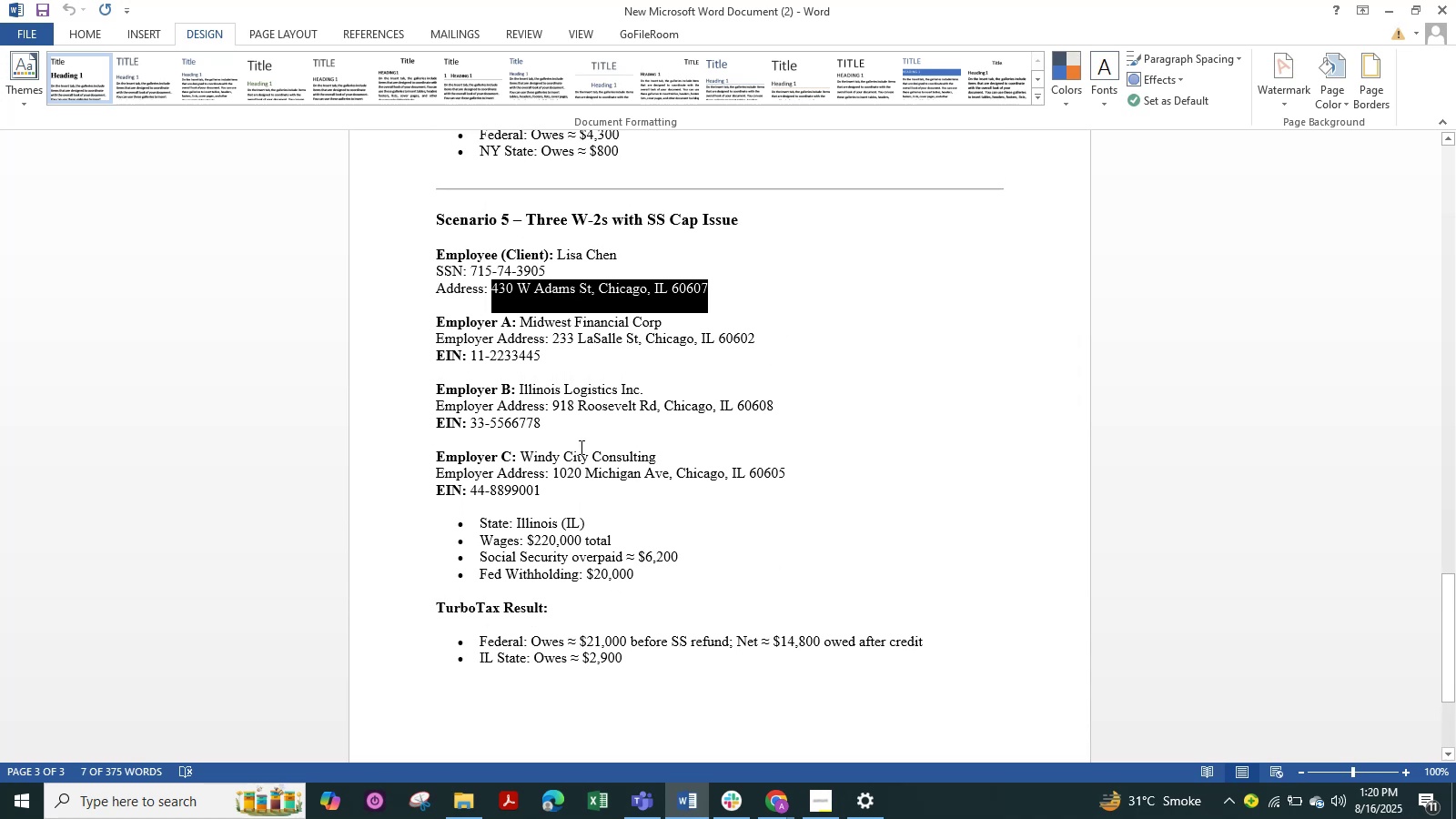 
key(Alt+Tab)
 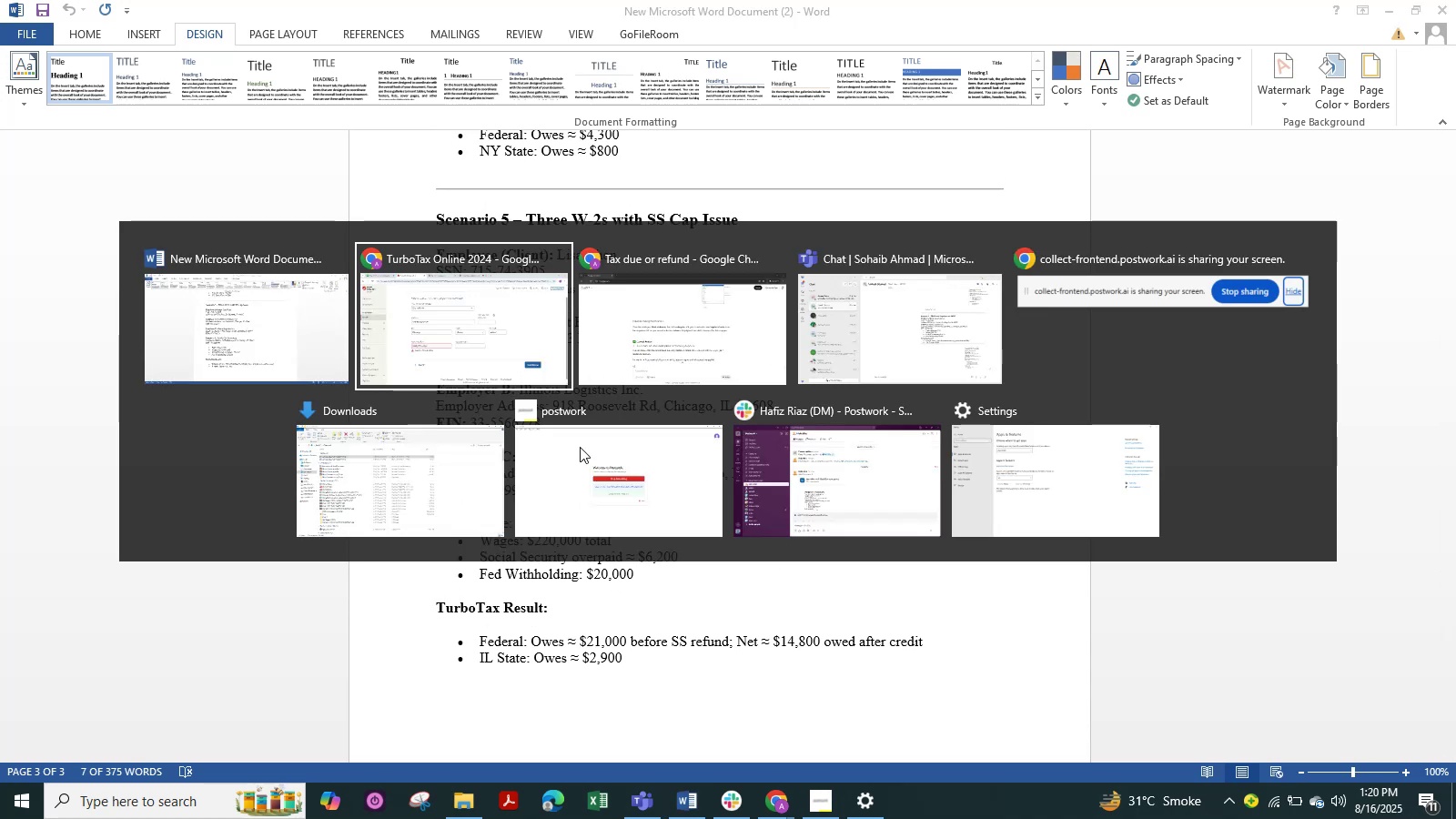 
key(Alt+Tab)
 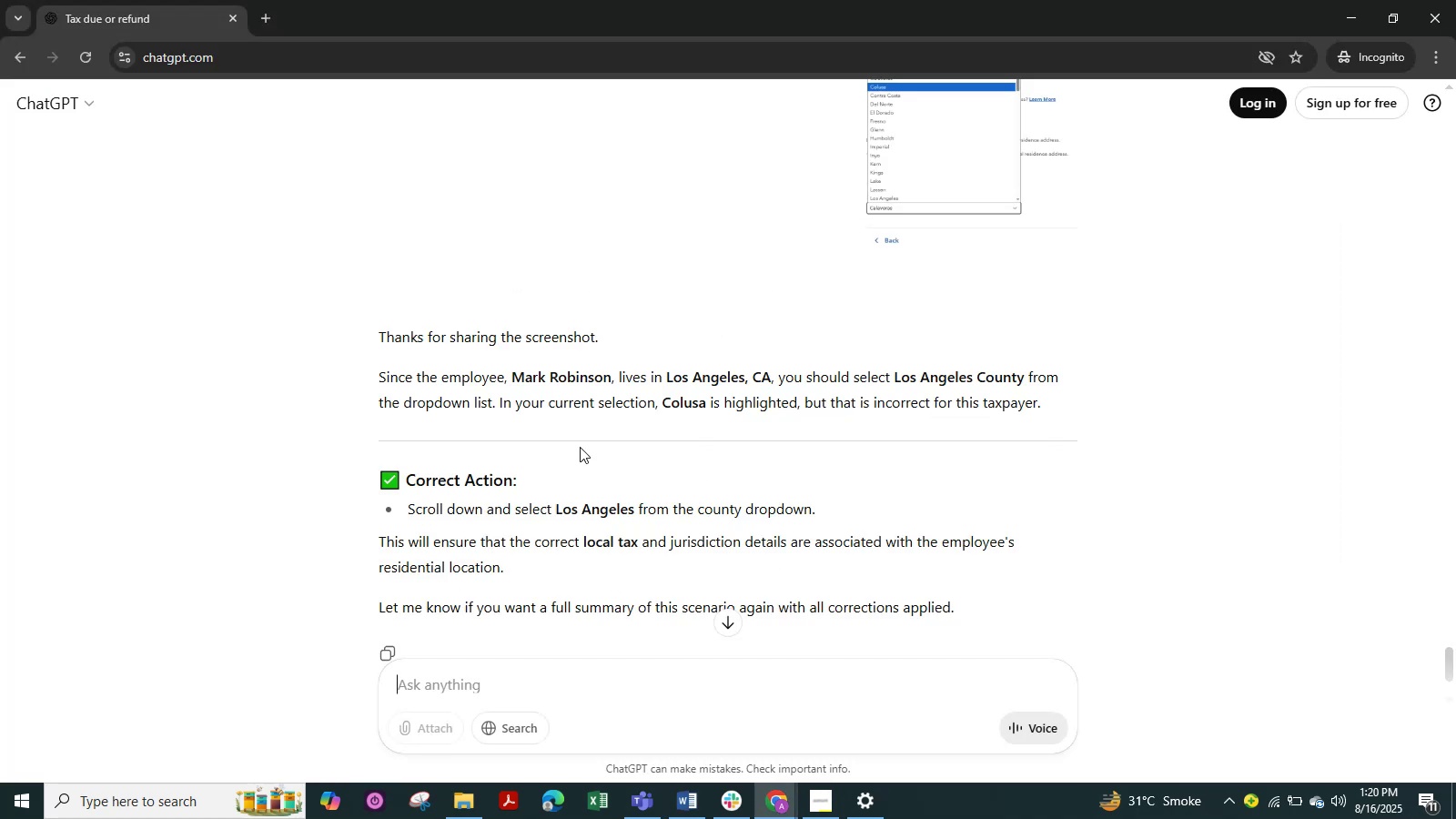 
key(Alt+Tab)
 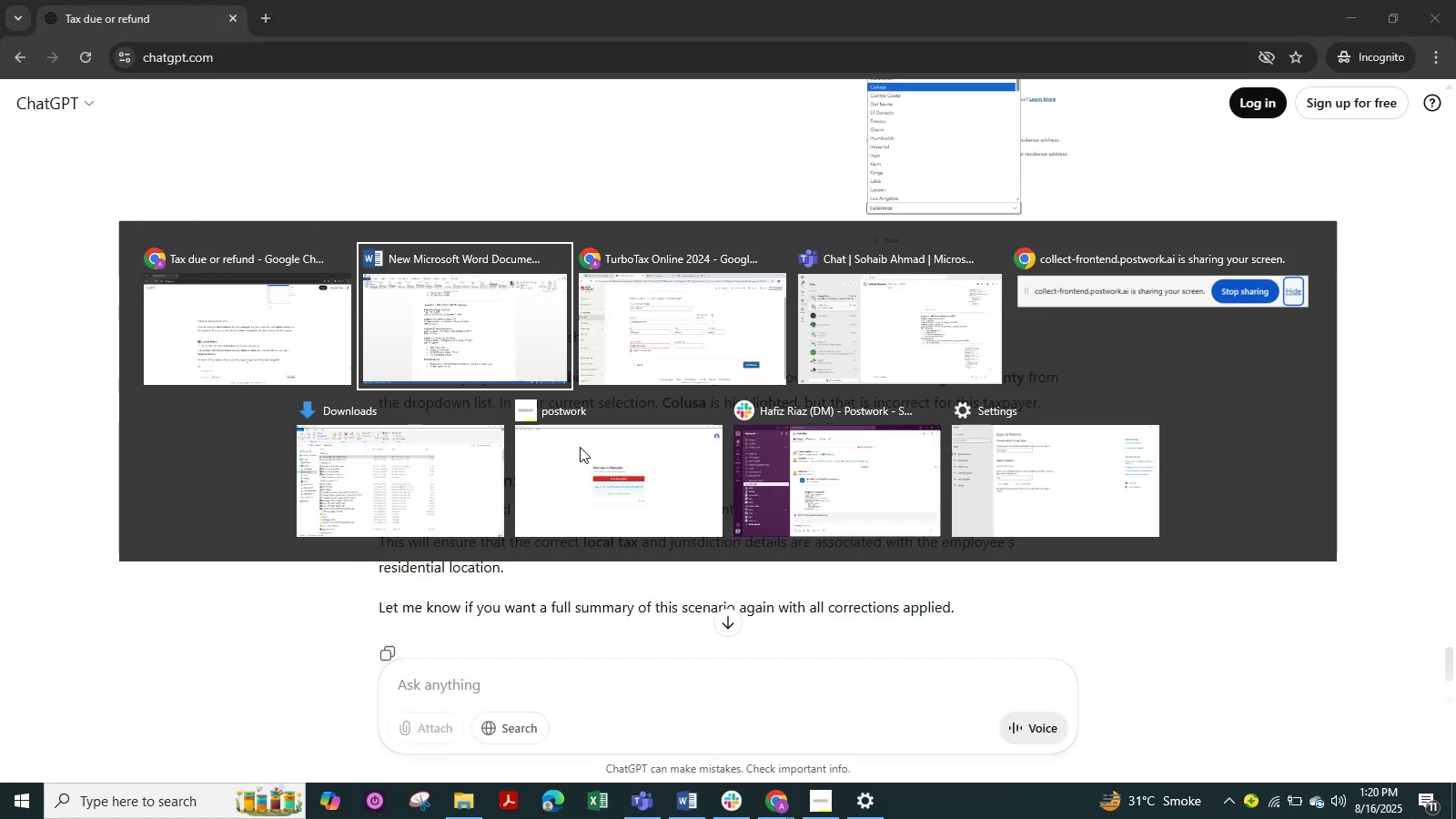 
key(Alt+Tab)
 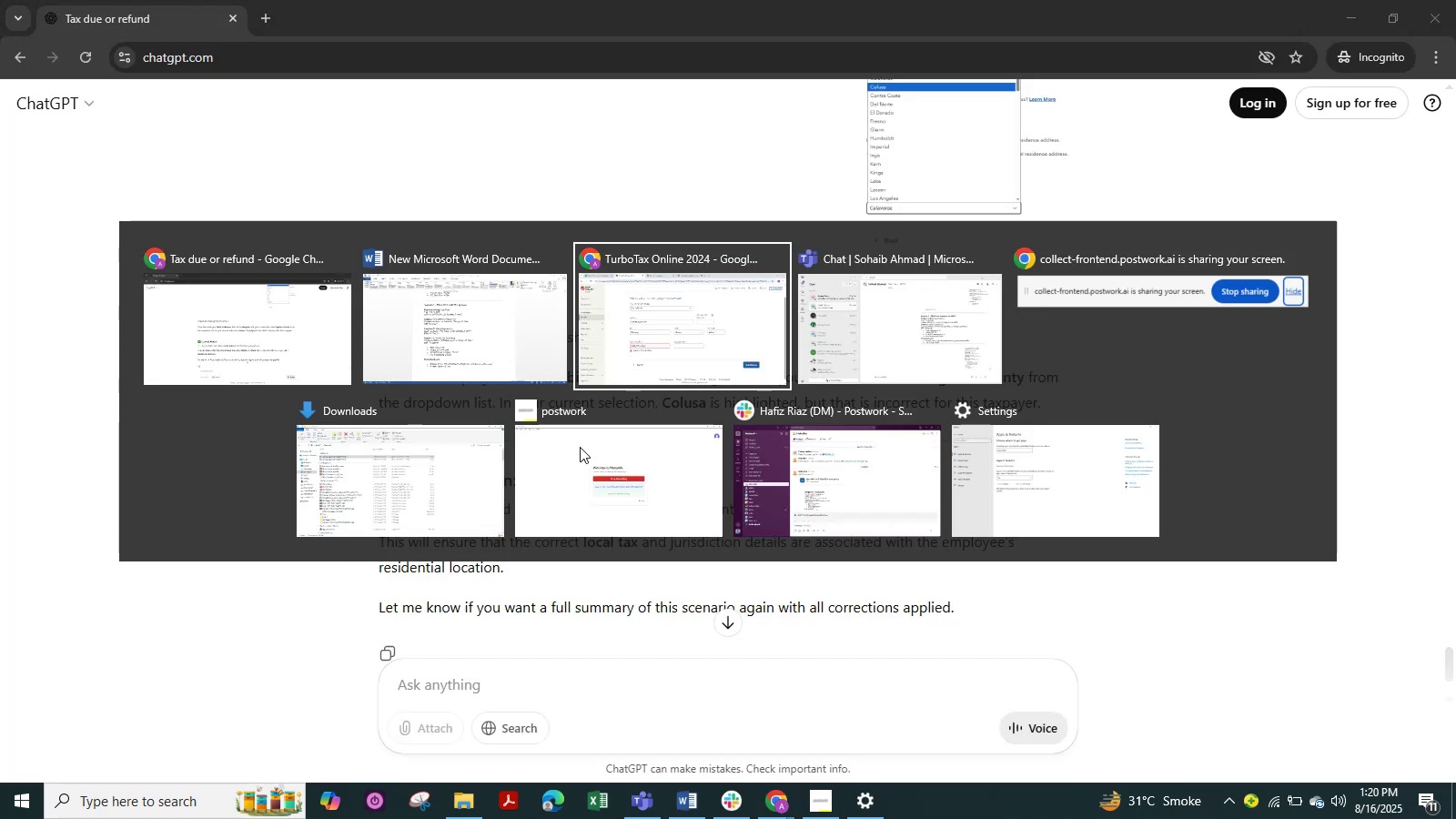 
key(Alt+Tab)
 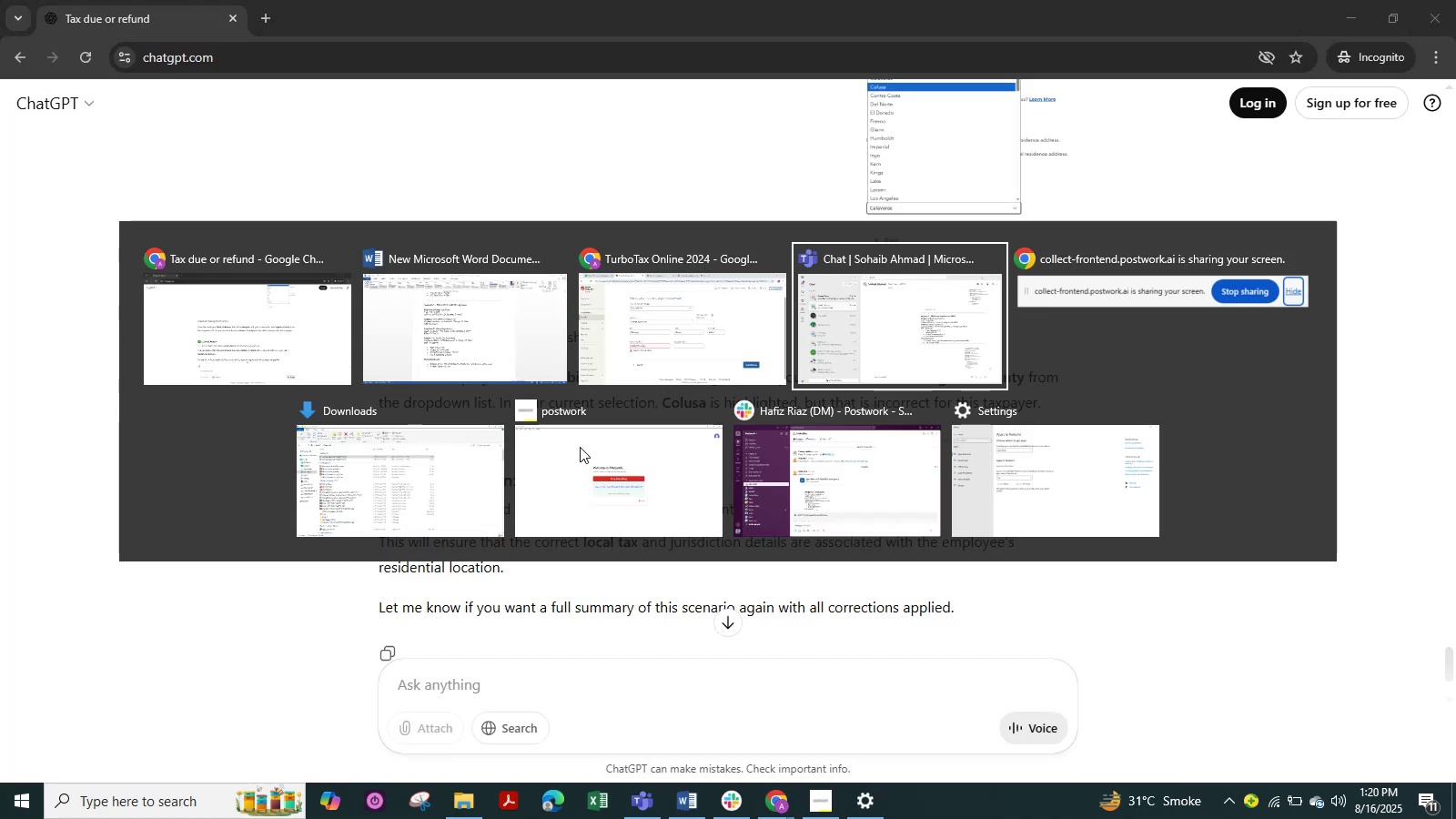 
key(Alt+Tab)
 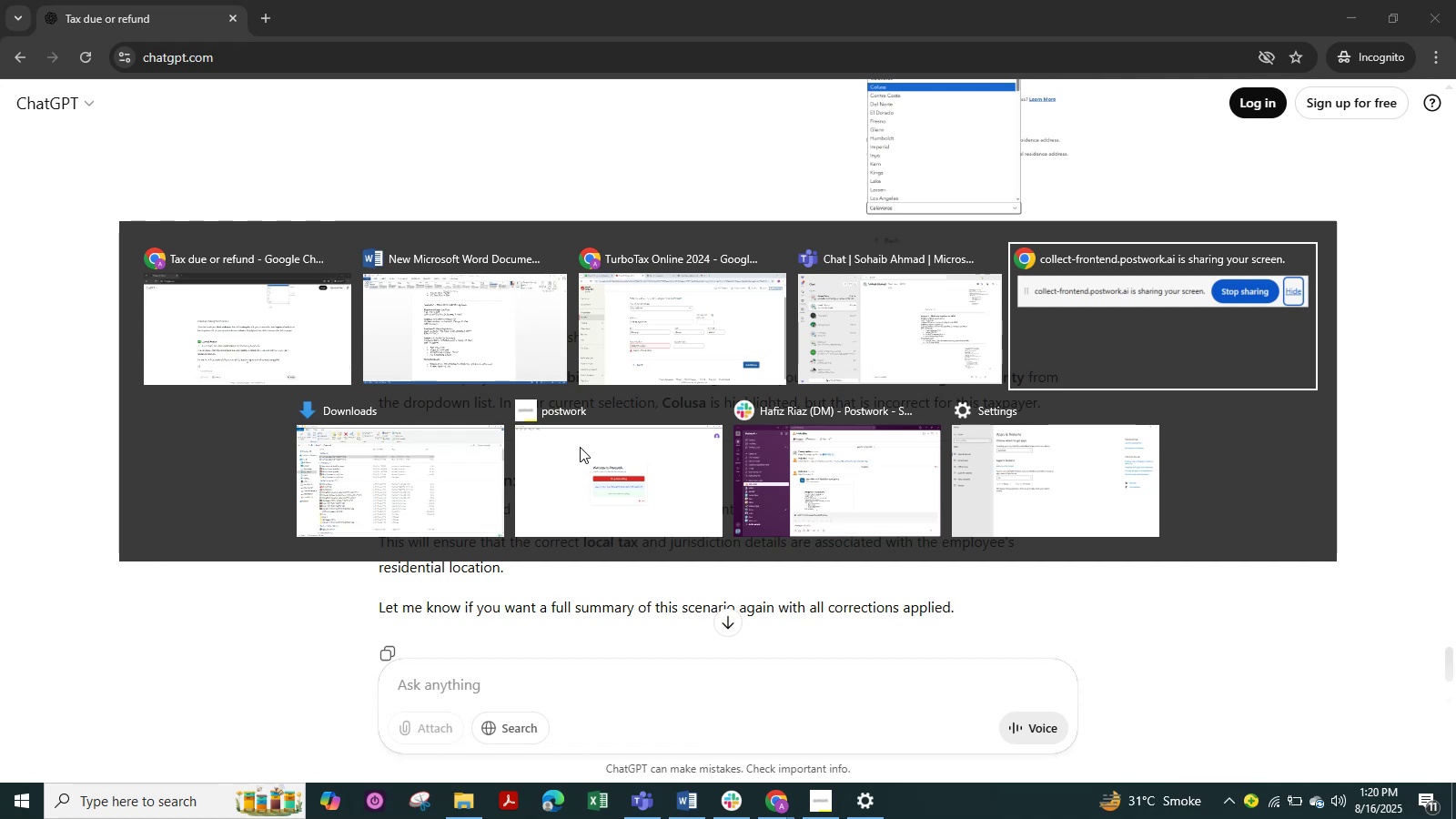 
key(Alt+Tab)
 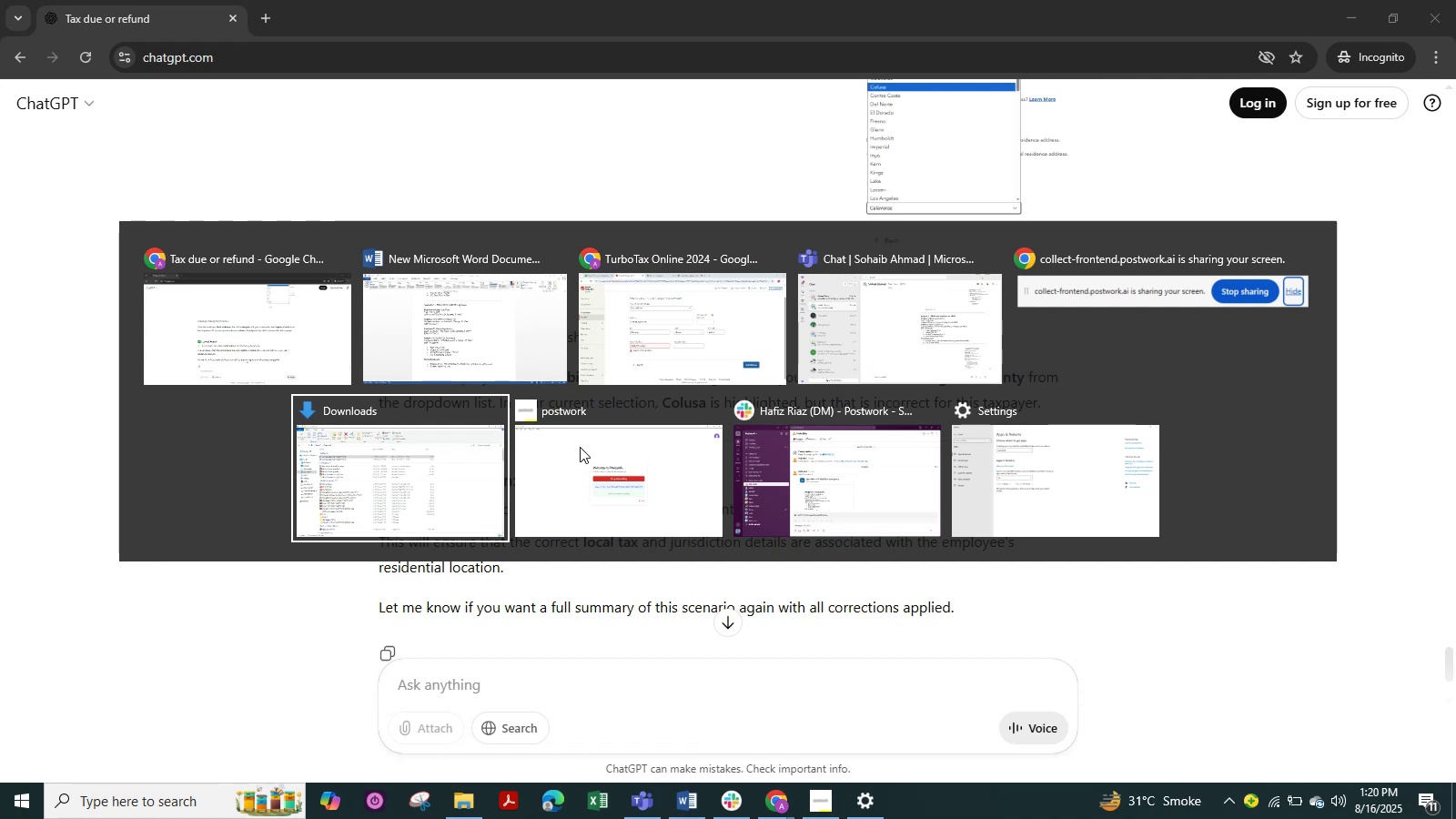 
key(Alt+ArrowUp)
 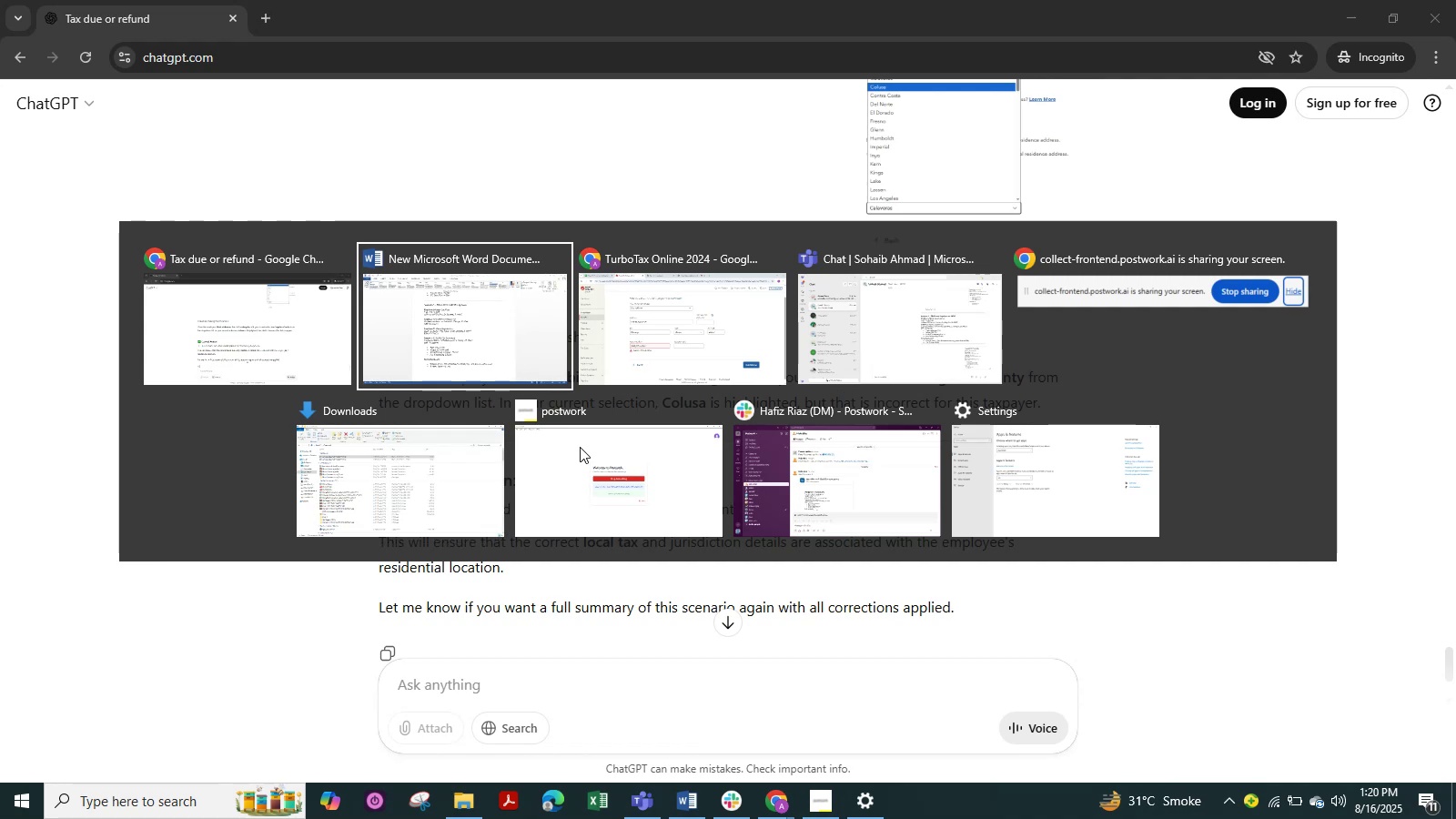 
key(Alt+ArrowLeft)
 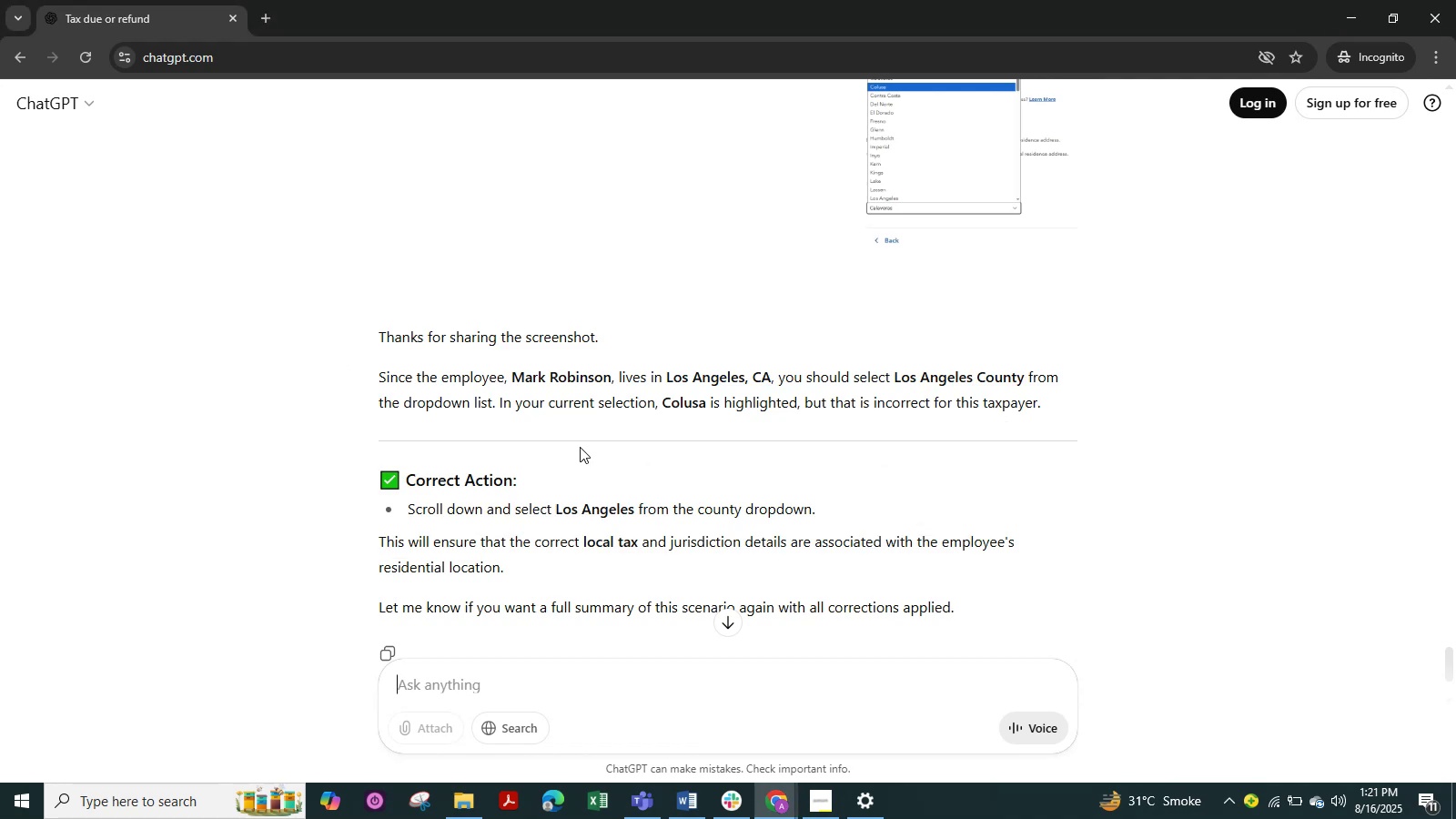 
scroll: coordinate [580, 447], scroll_direction: down, amount: 5.0
 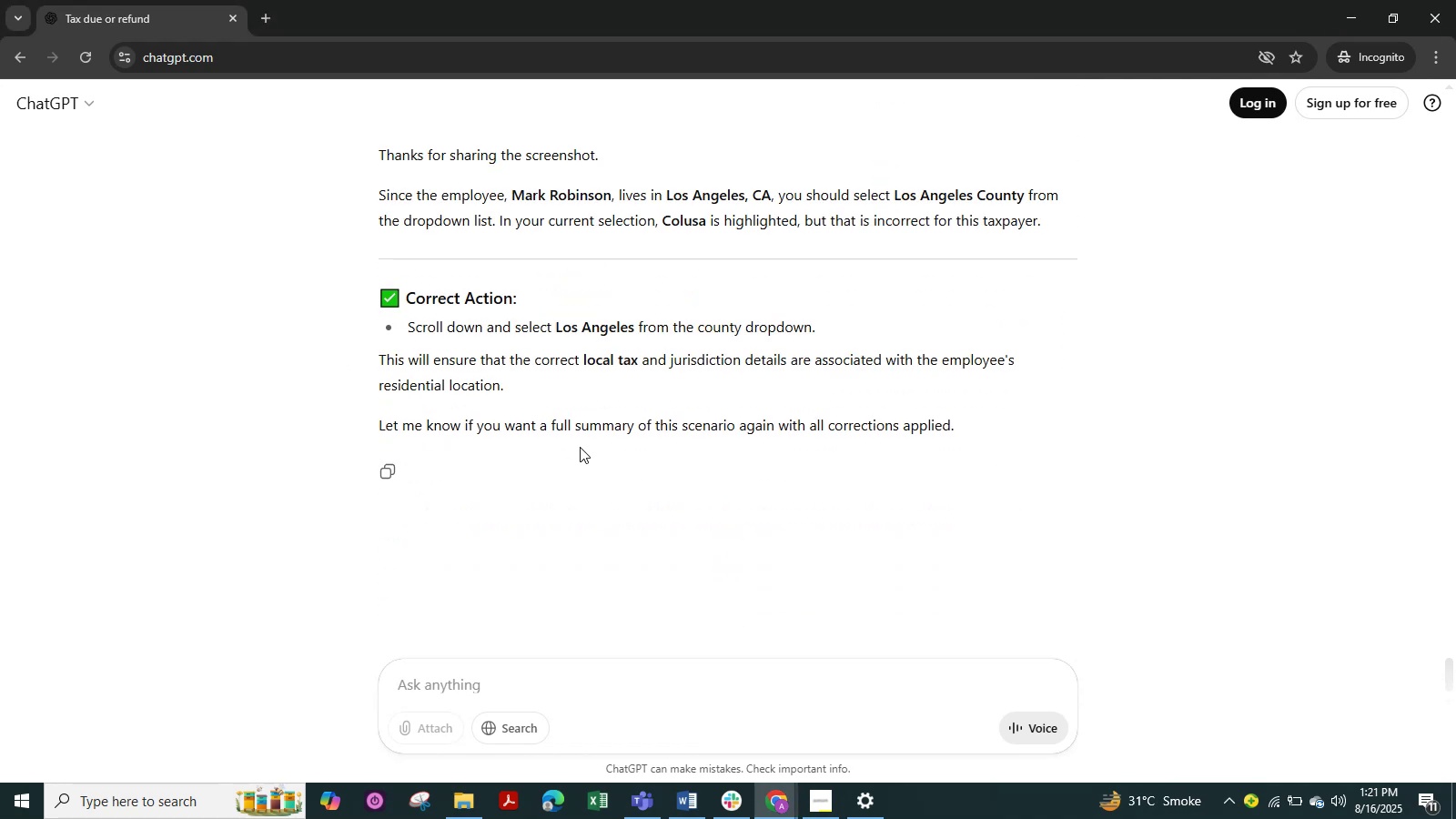 
scroll: coordinate [580, 447], scroll_direction: up, amount: 7.0
 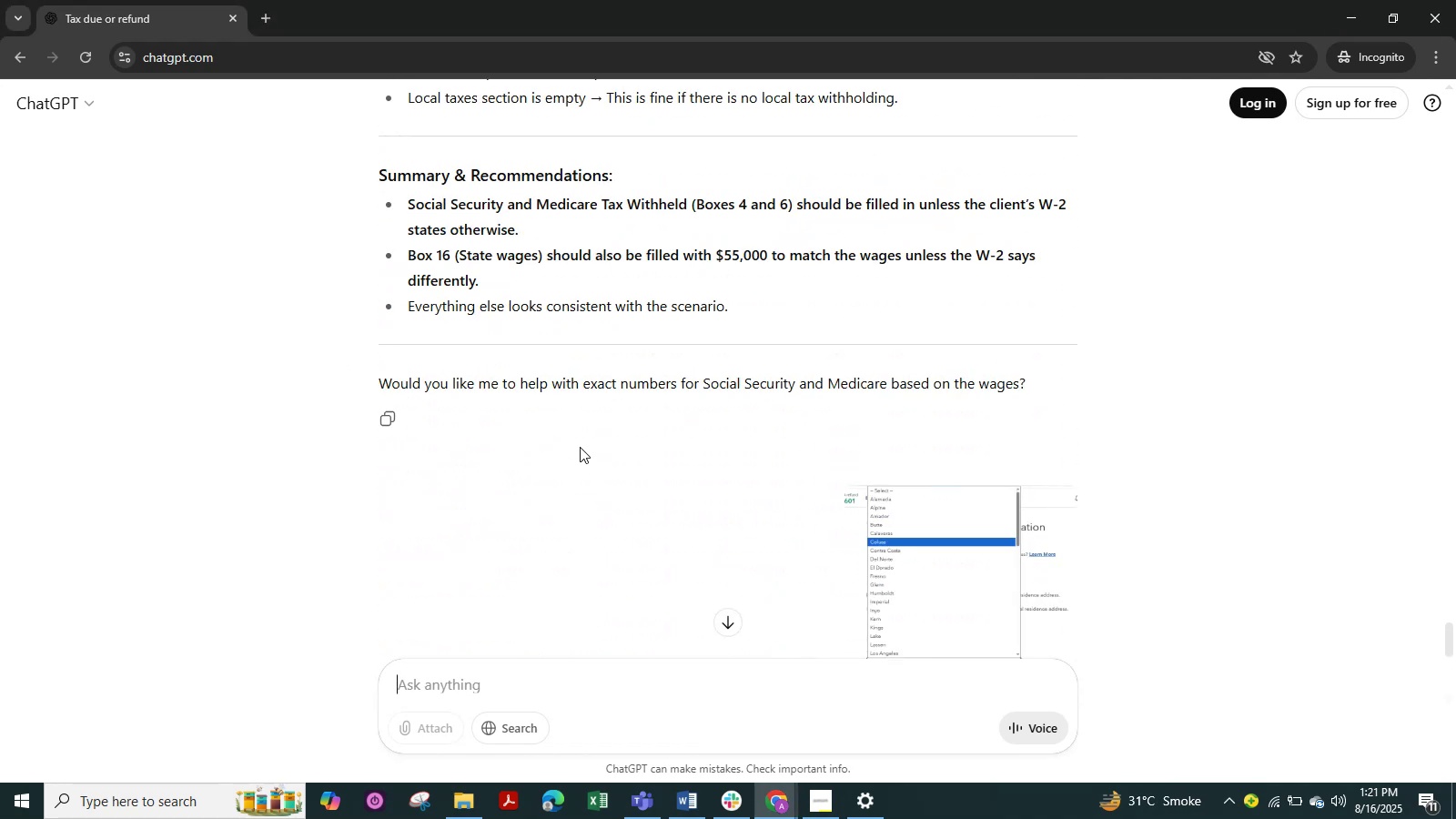 
scroll: coordinate [580, 447], scroll_direction: down, amount: 8.0
 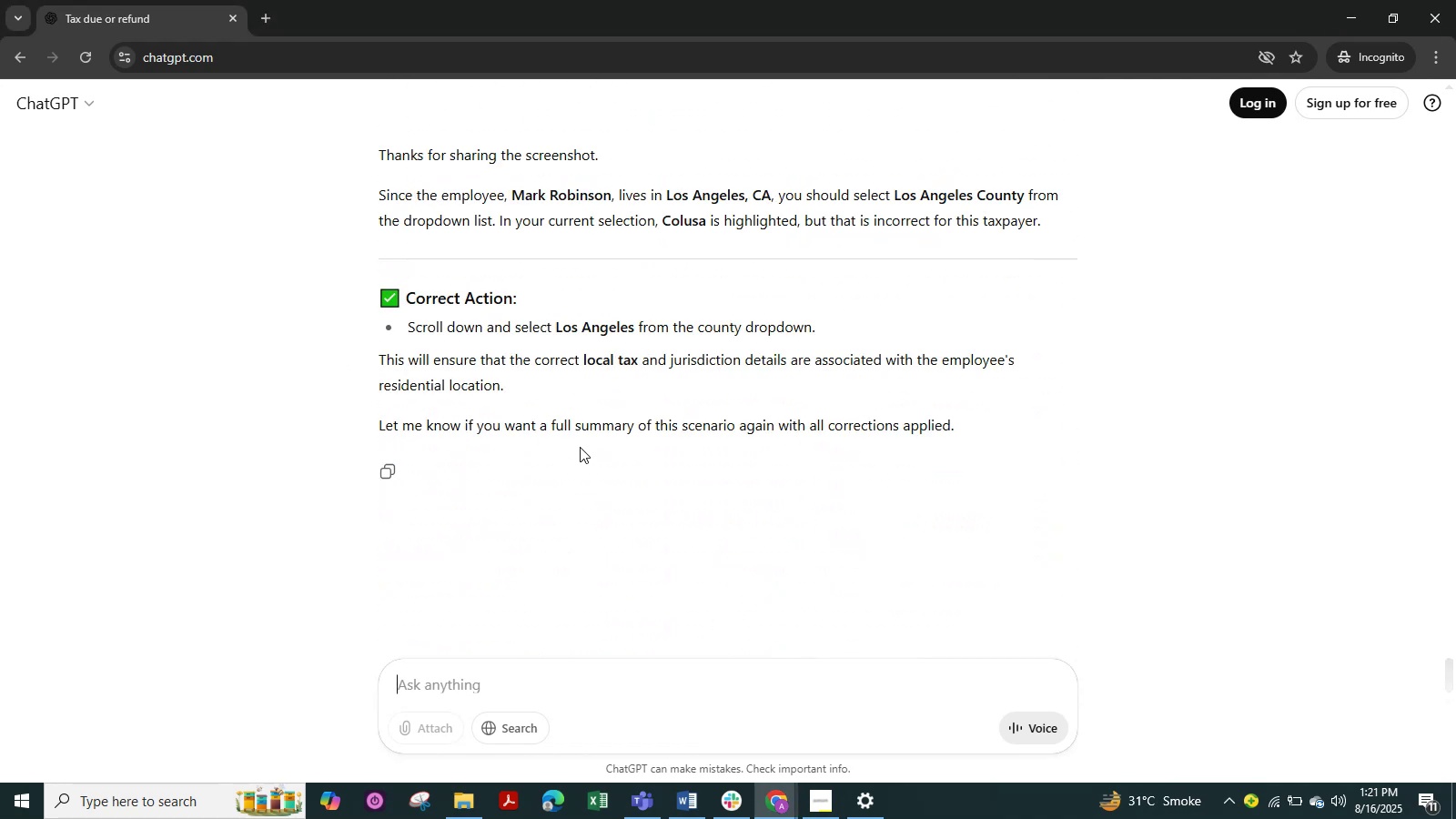 
key(Alt+Tab)
 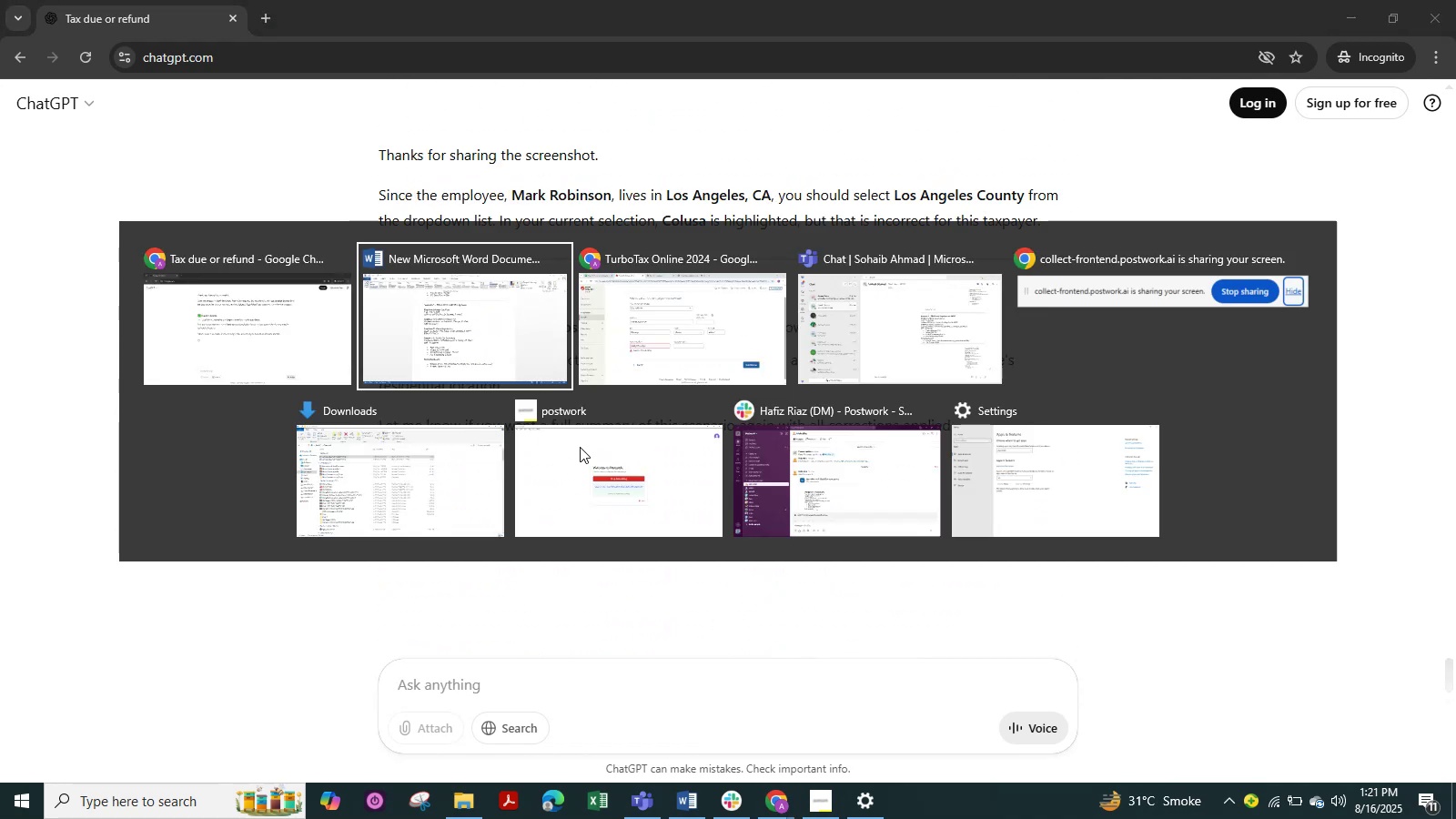 
key(Alt+Tab)
 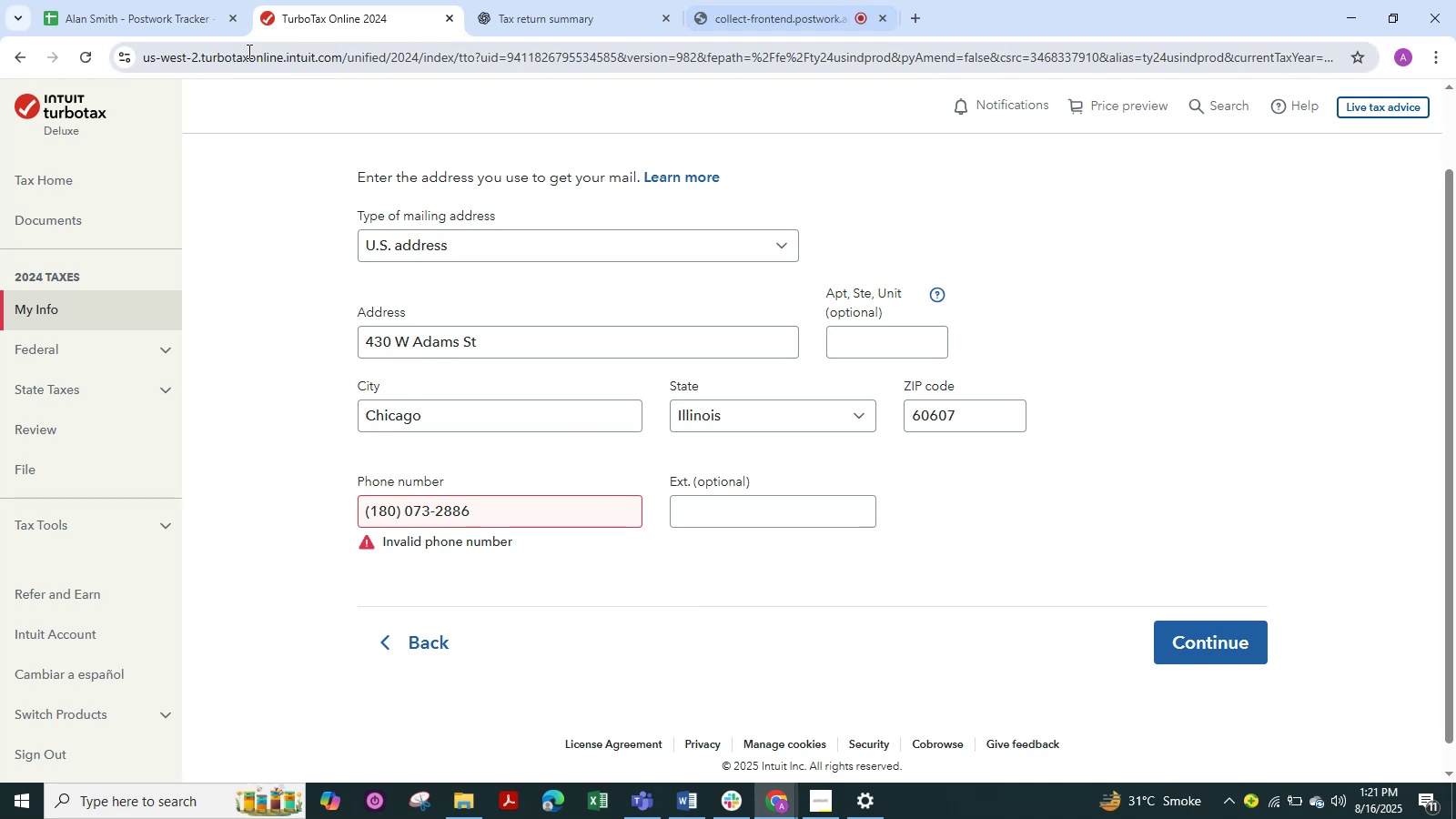 
left_click([533, 0])
 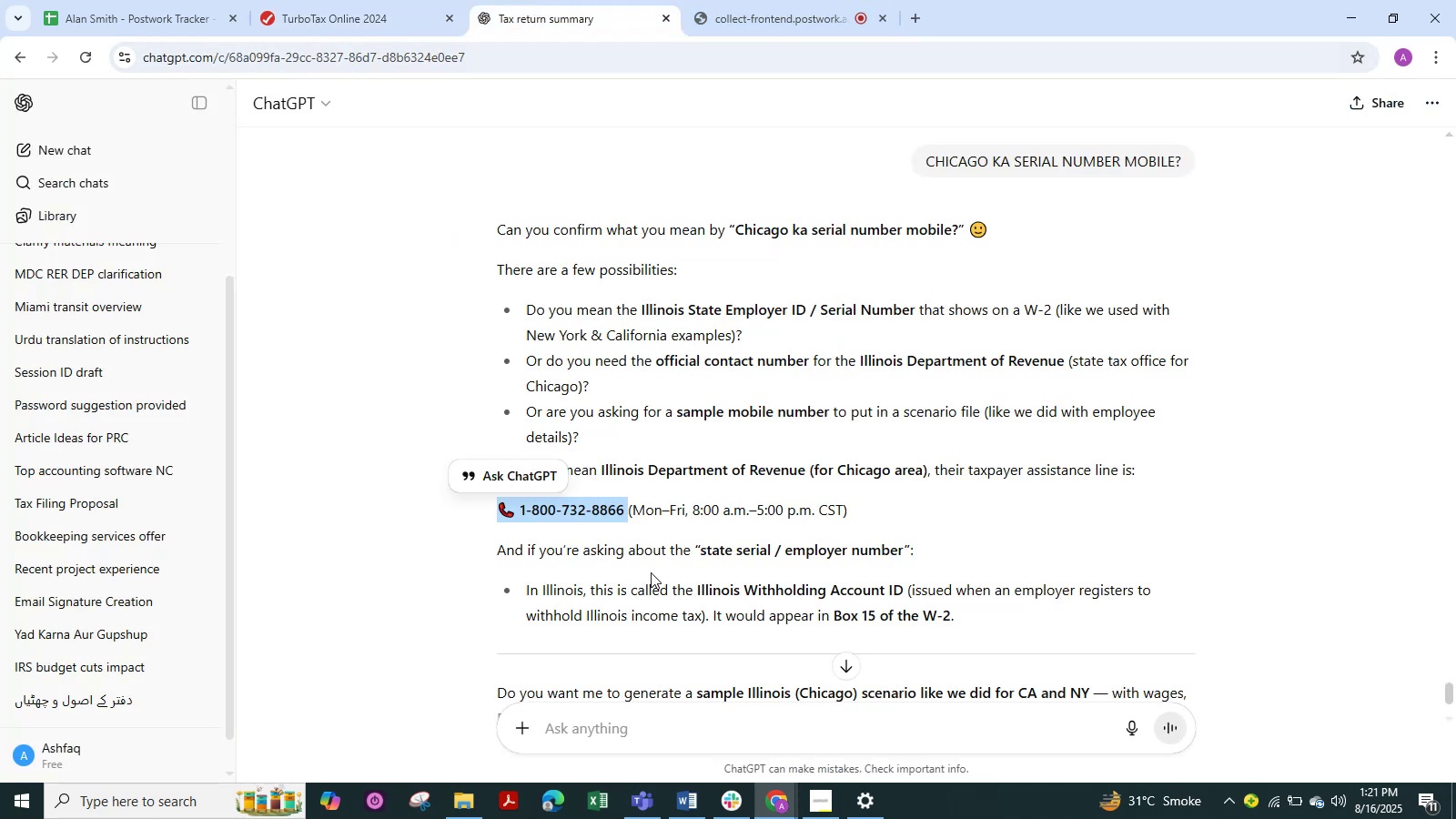 
scroll: coordinate [651, 572], scroll_direction: down, amount: 3.0
 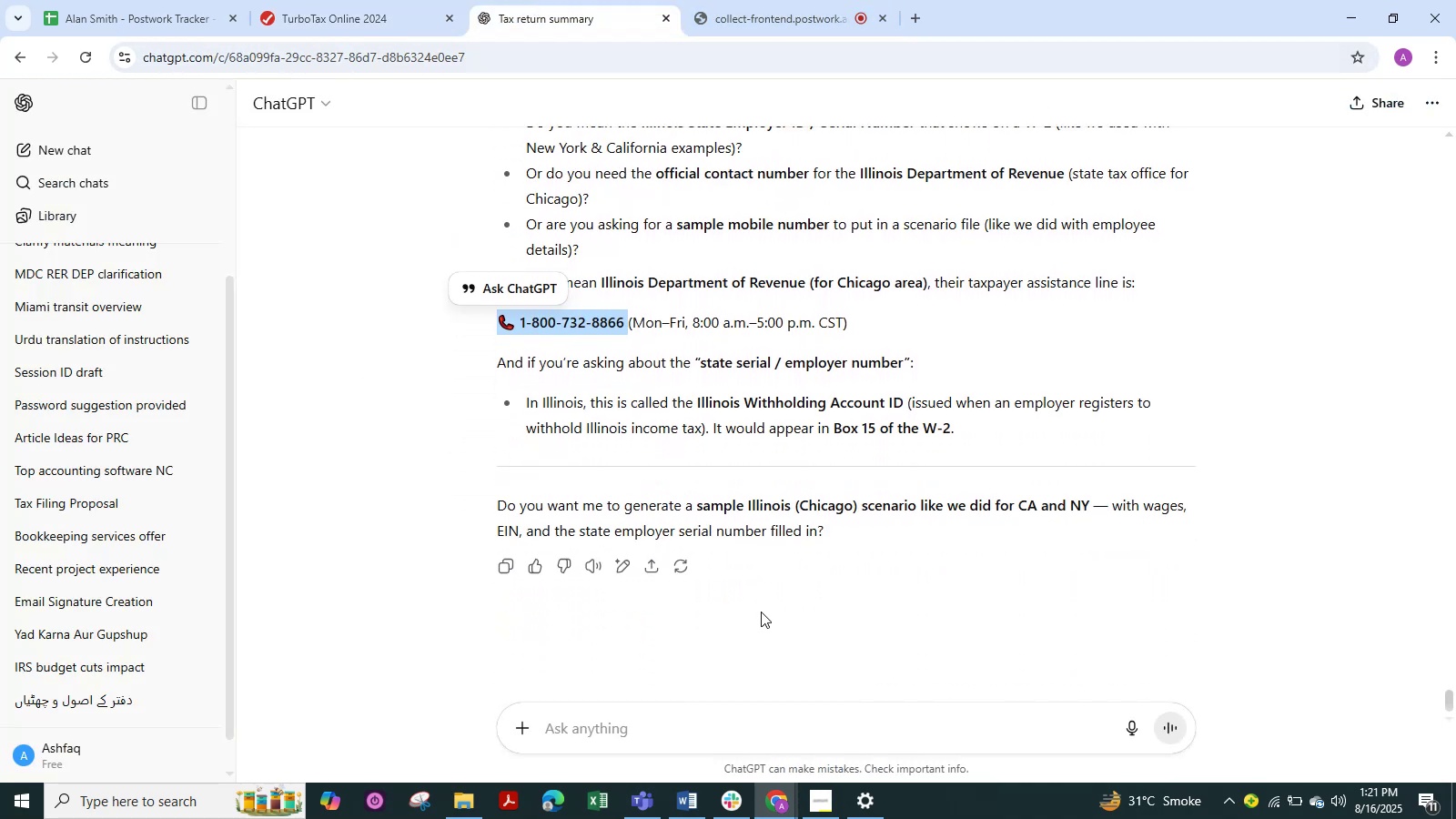 
type(yes)
key(NumpadEnter)
 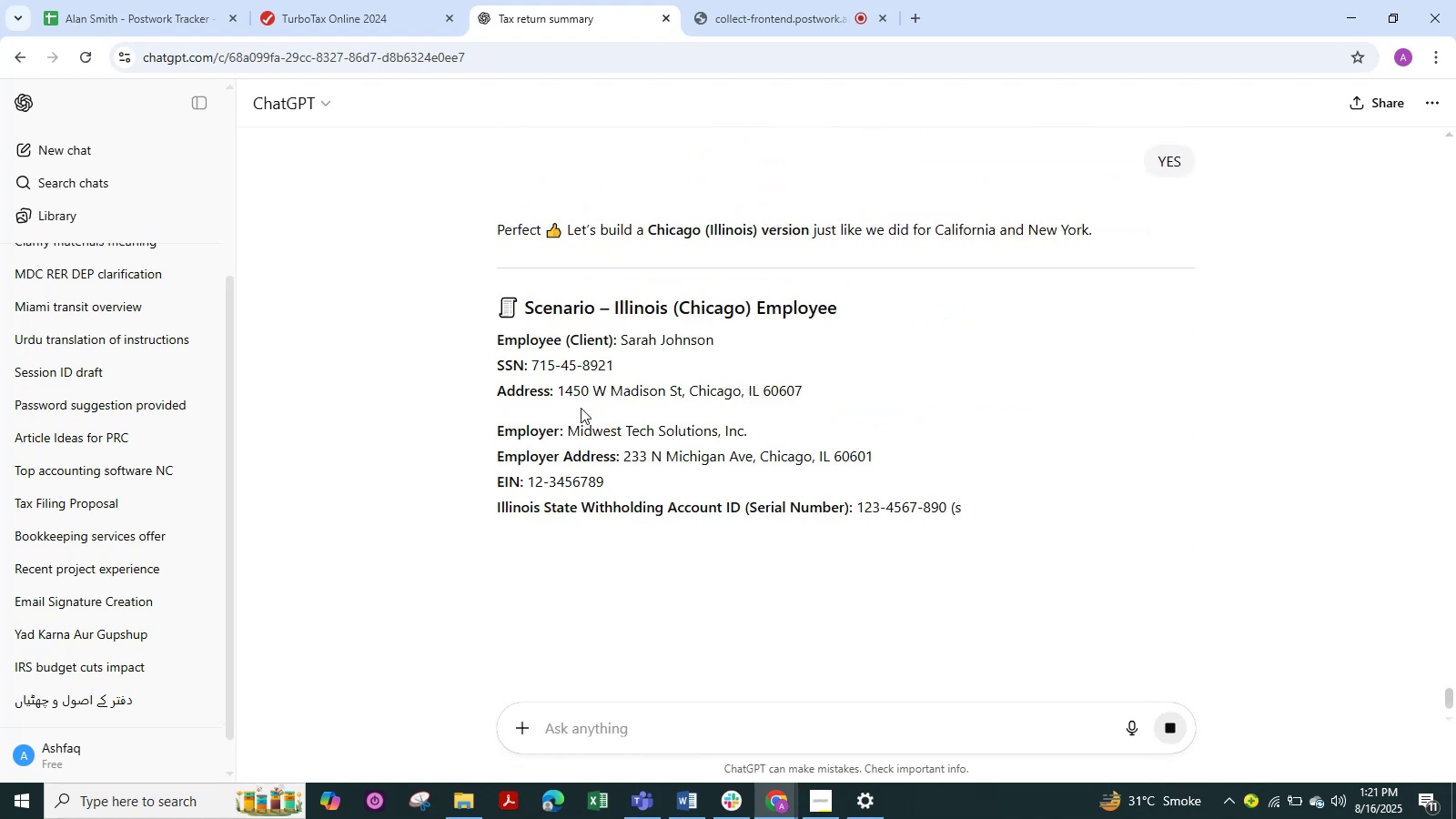 
wait(6.96)
 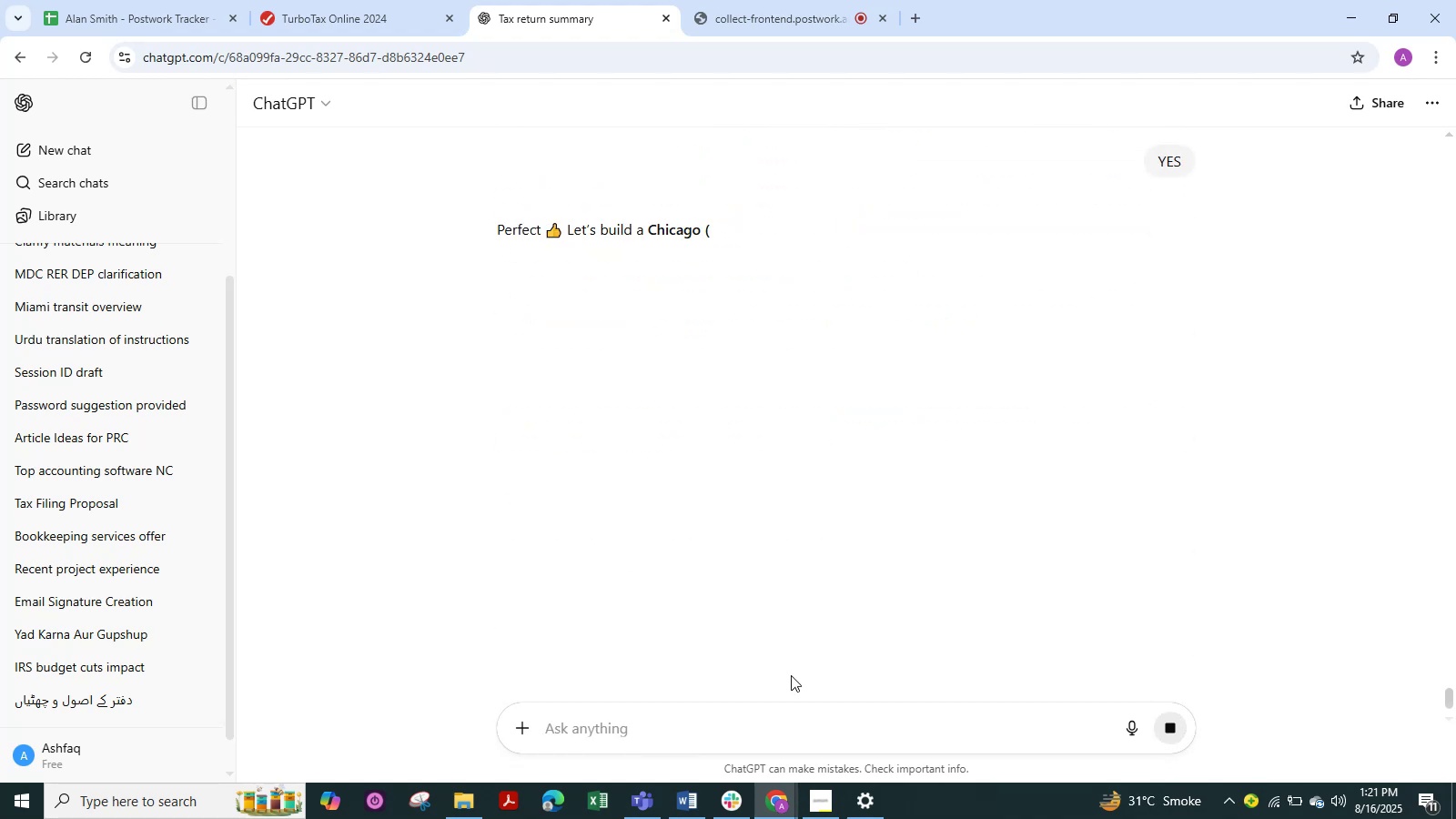 
scroll: coordinate [797, 498], scroll_direction: down, amount: 39.0
 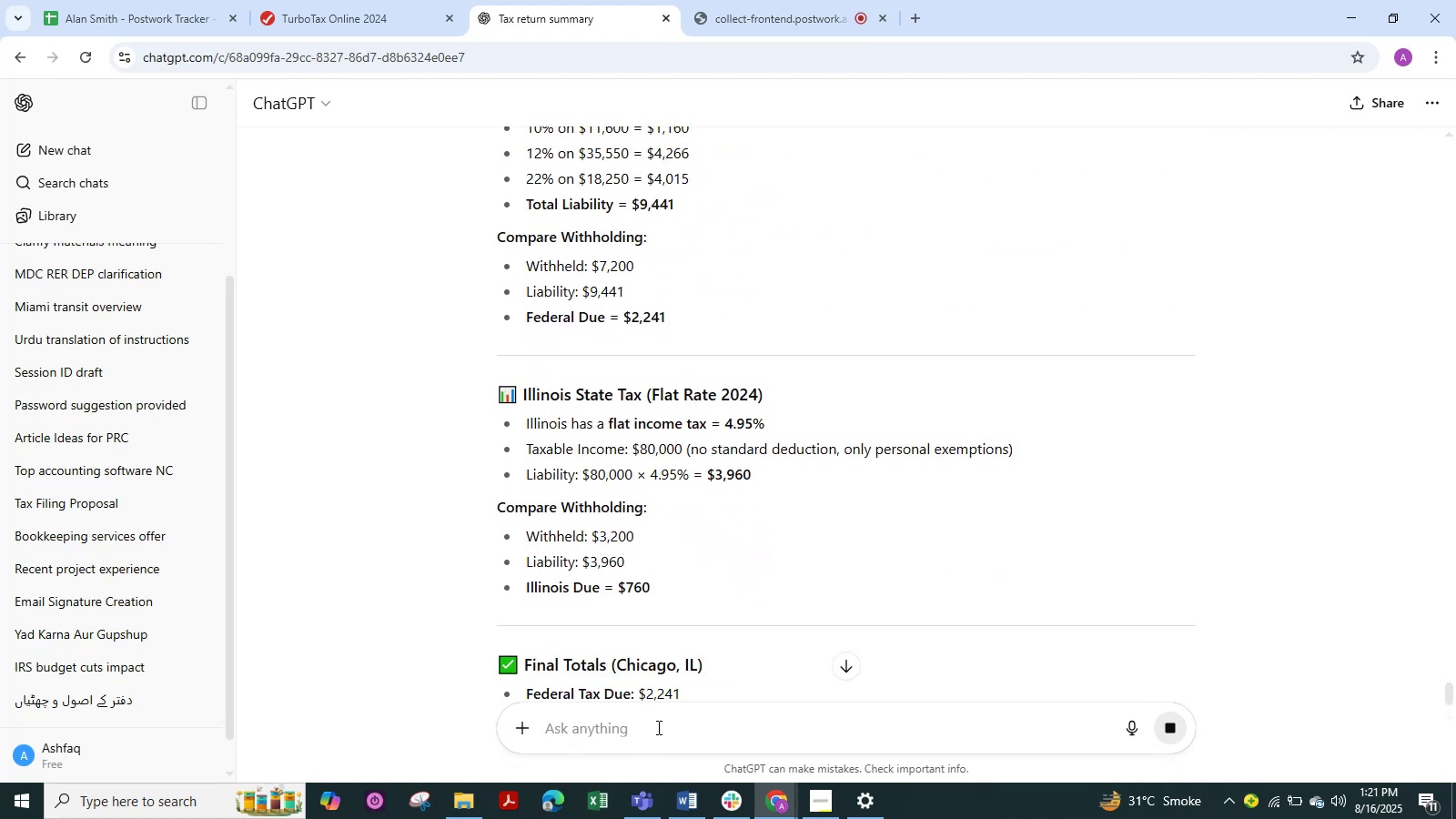 
type(dami )
 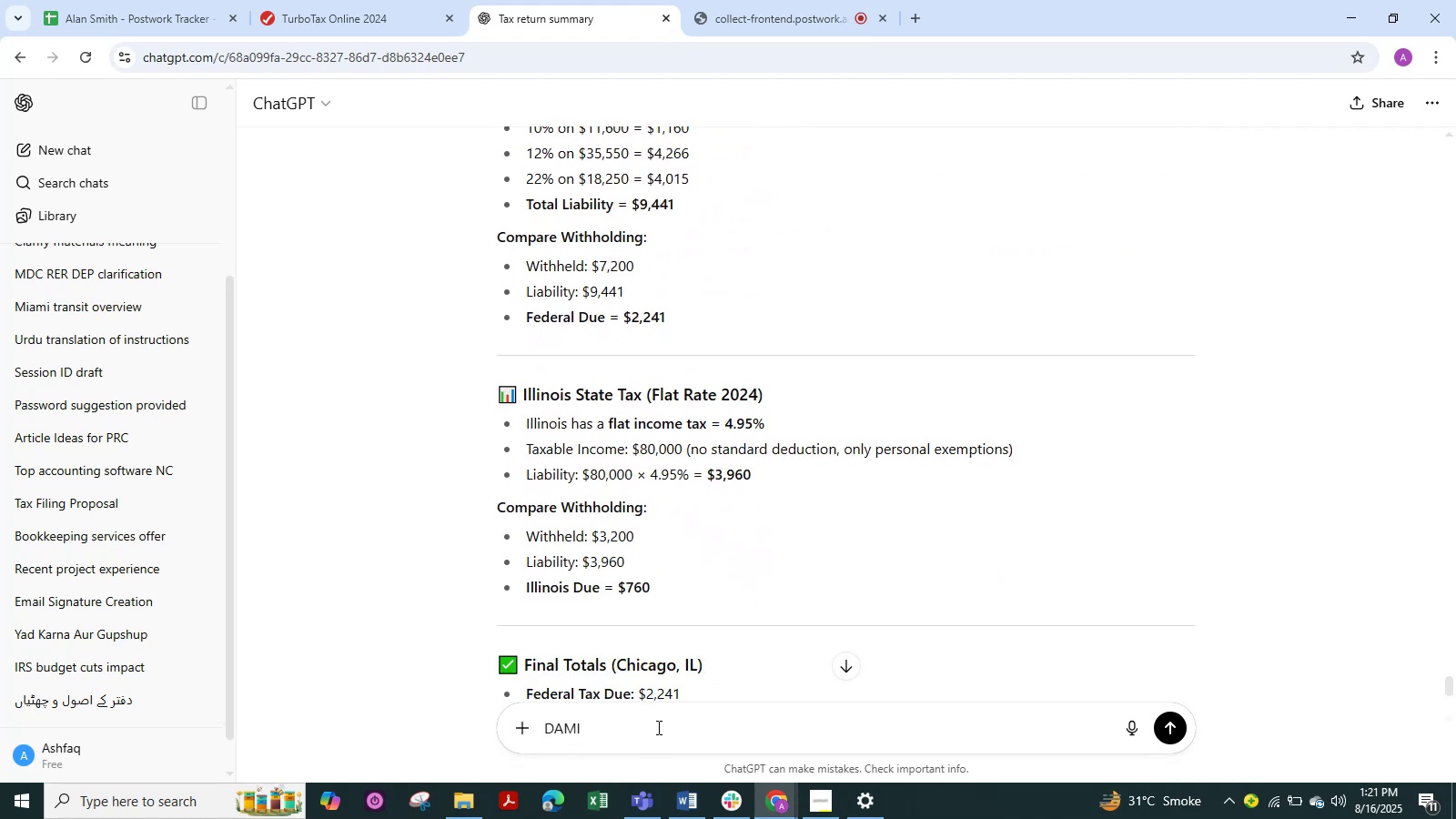 
type(mobile number chicago)
key(NumpadEnter)
 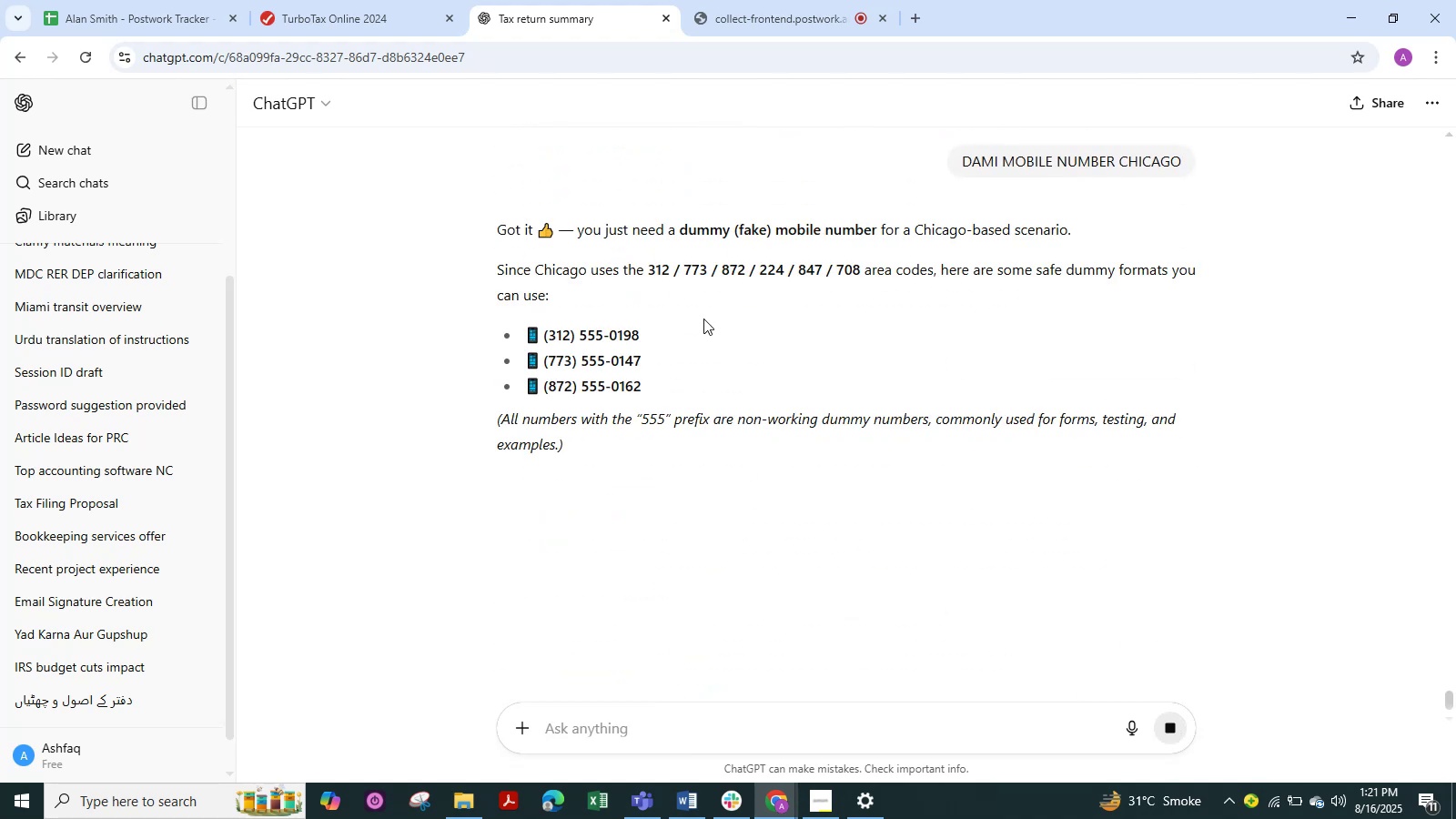 
wait(5.54)
 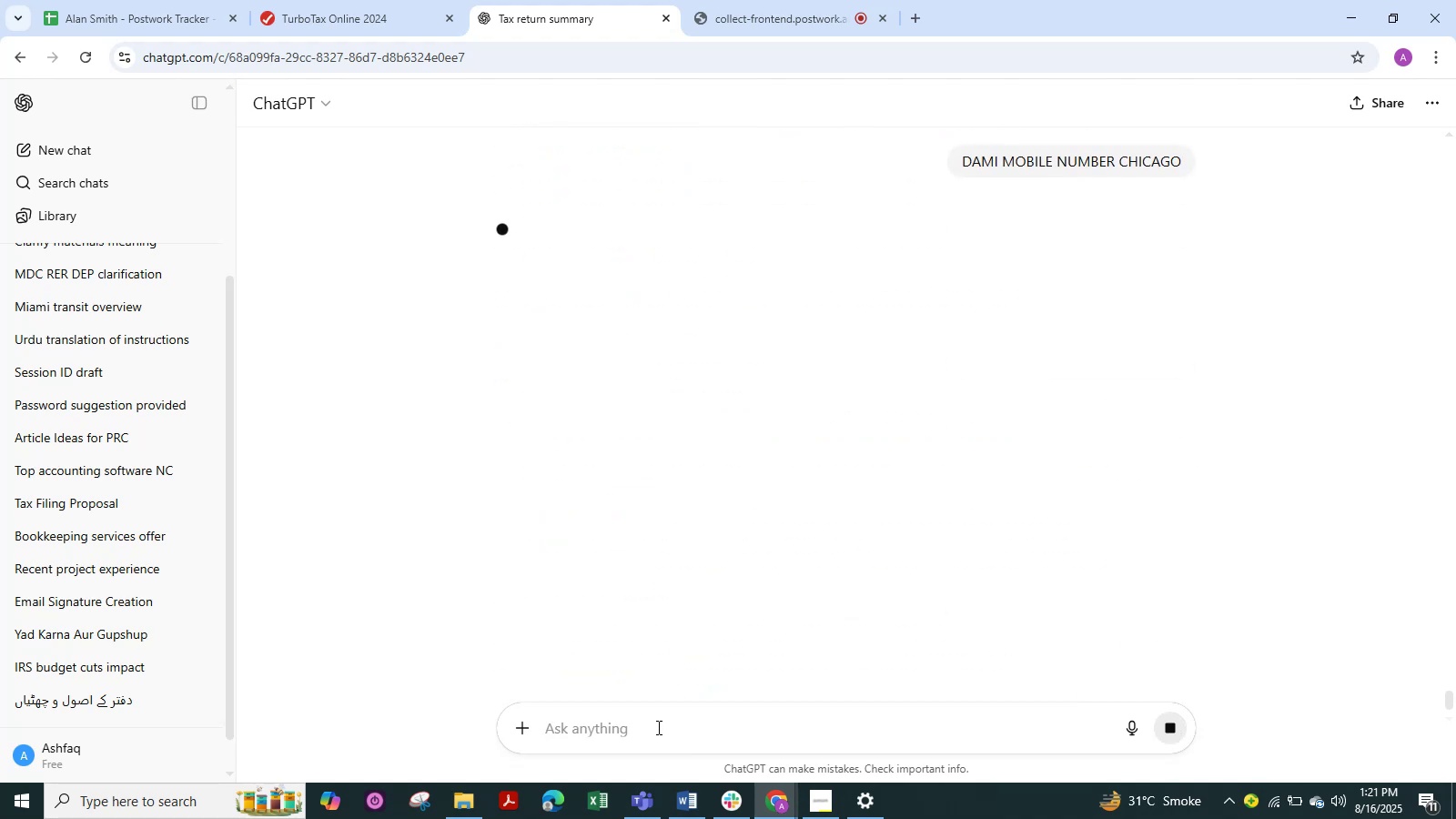 
left_click_drag(start_coordinate=[645, 334], to_coordinate=[543, 338])
 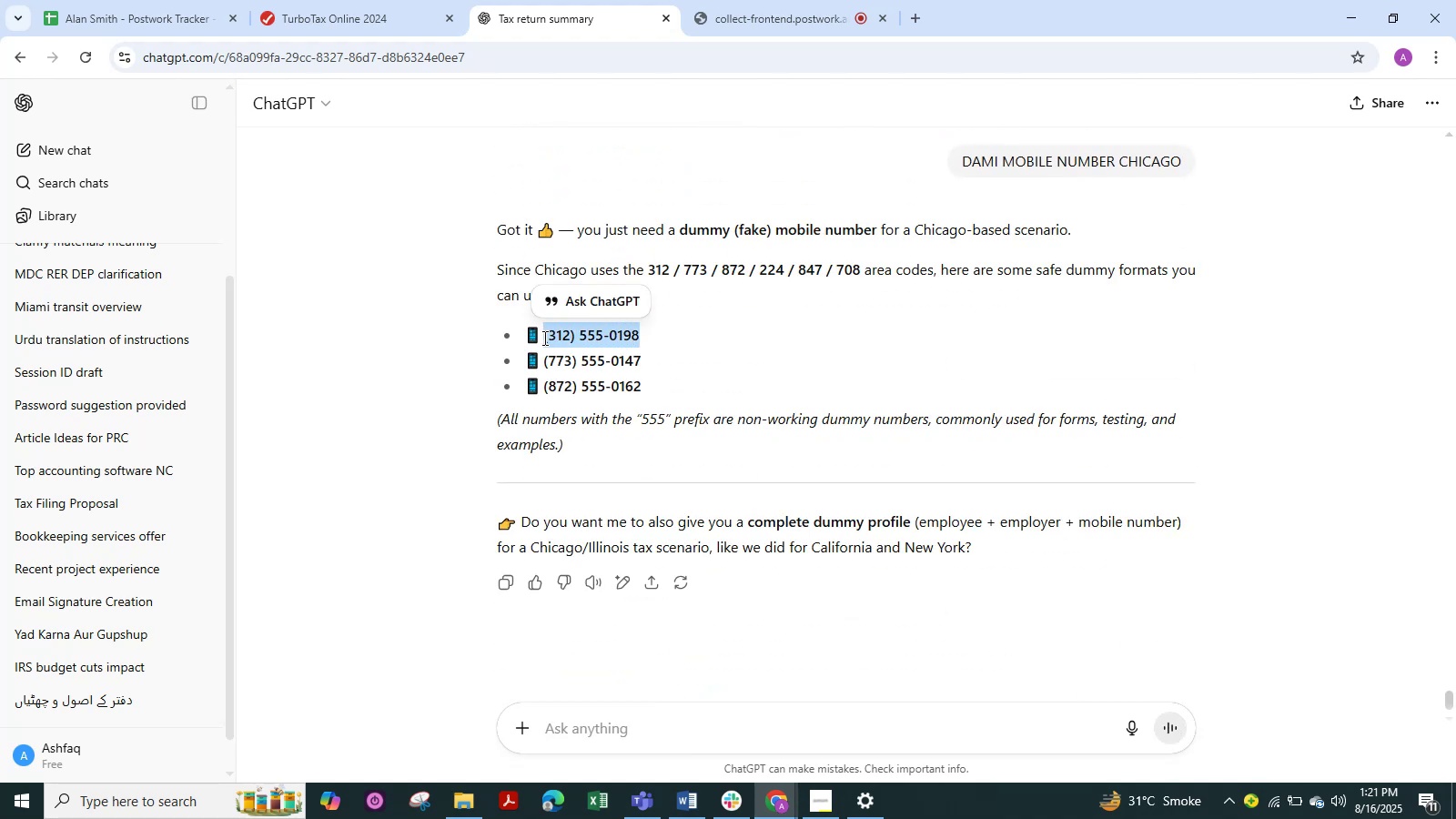 
key(Control+C)
 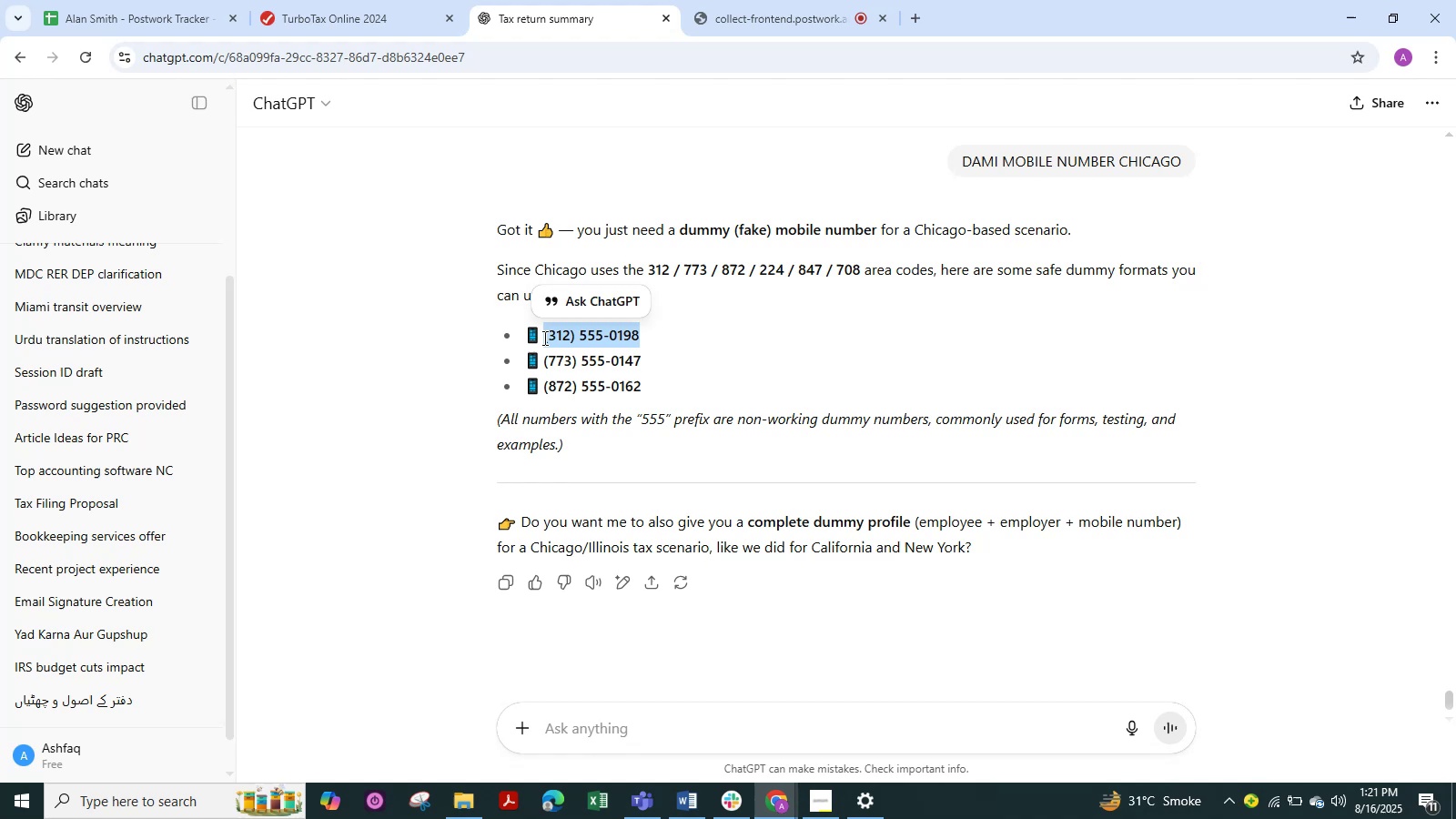 
key(Alt+Tab)
 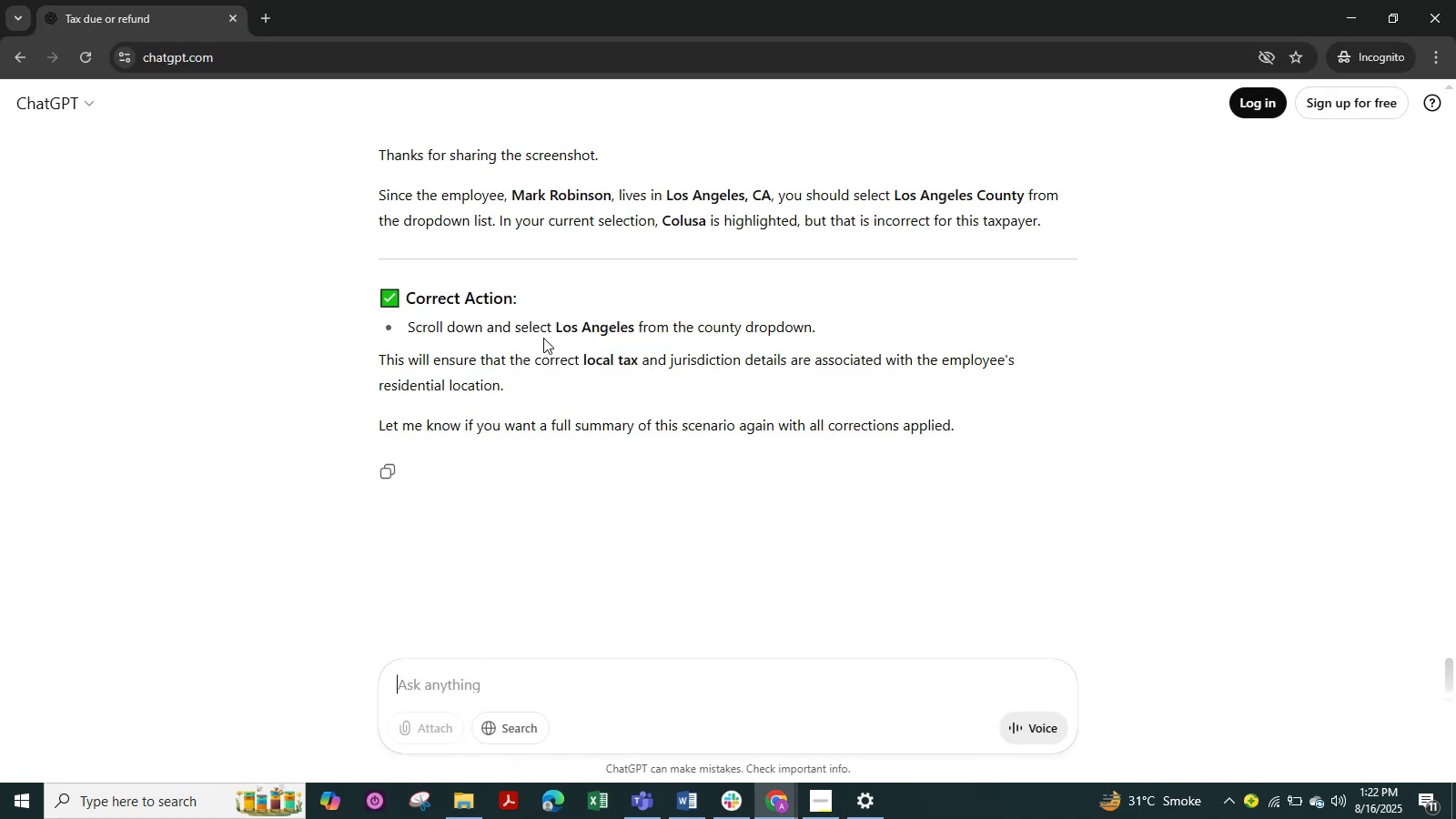 
key(Alt+Tab)
 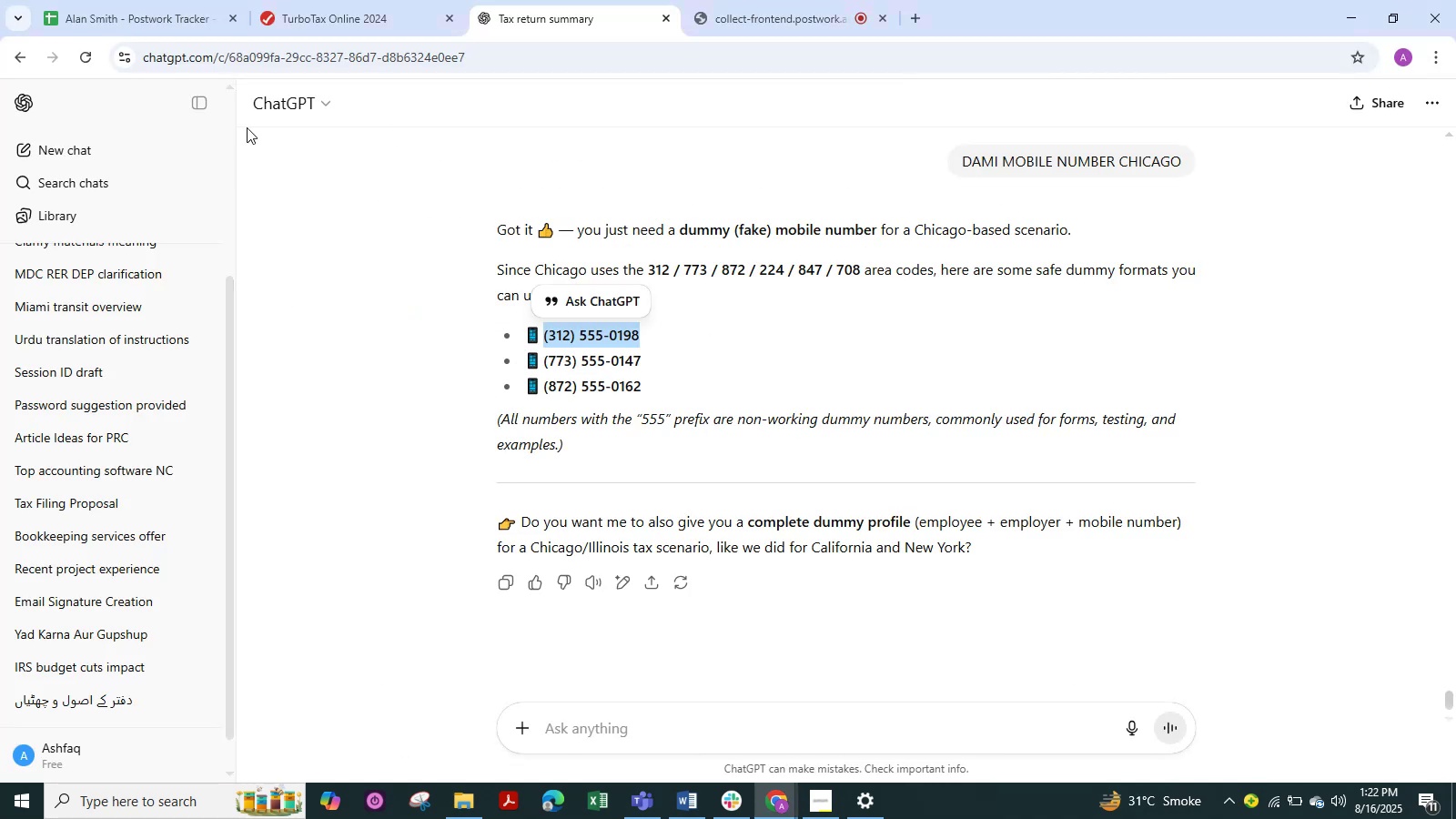 
left_click([341, 6])
 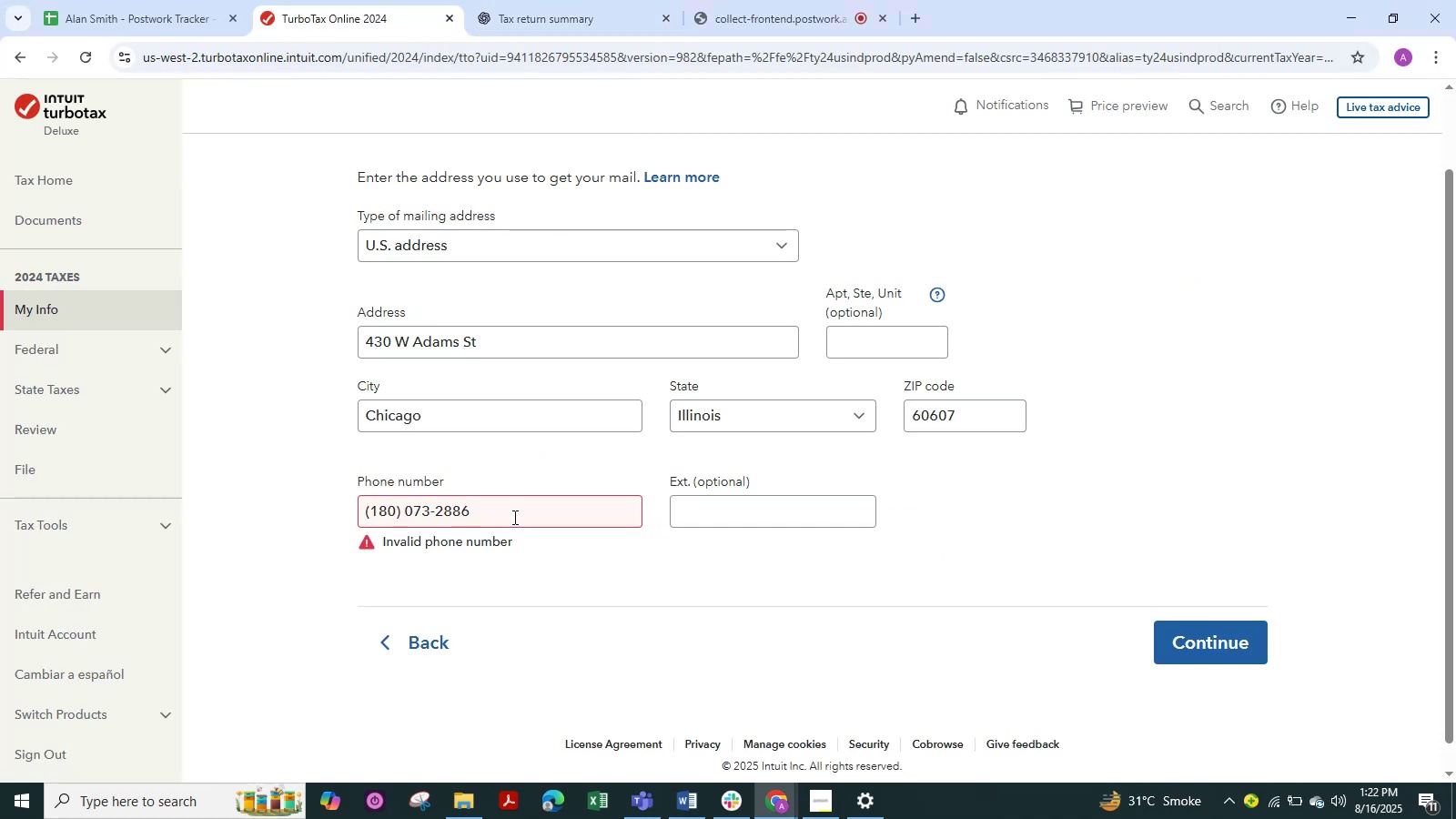 
left_click([513, 517])
 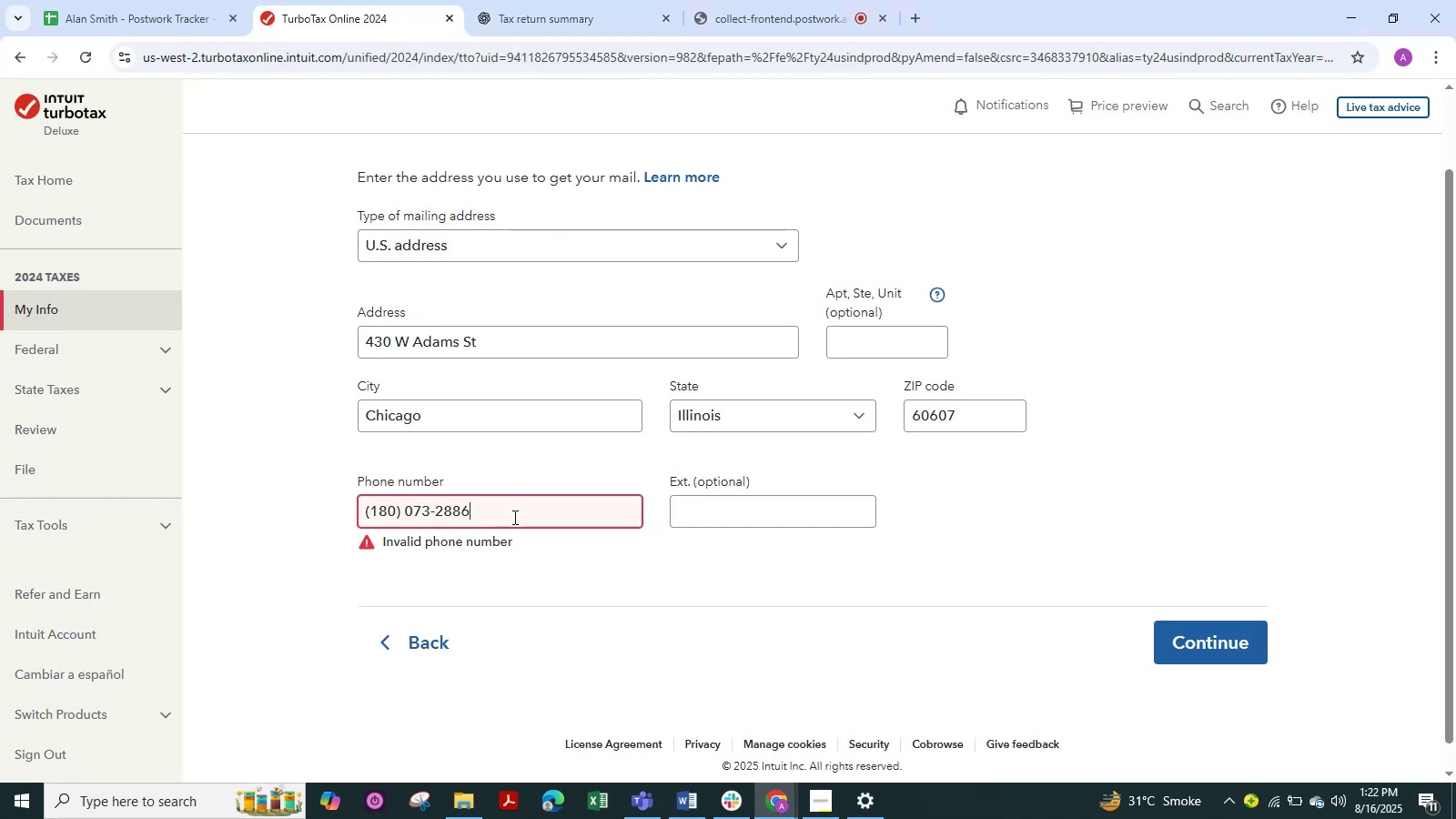 
hold_key(key=Backspace, duration=1.12)
 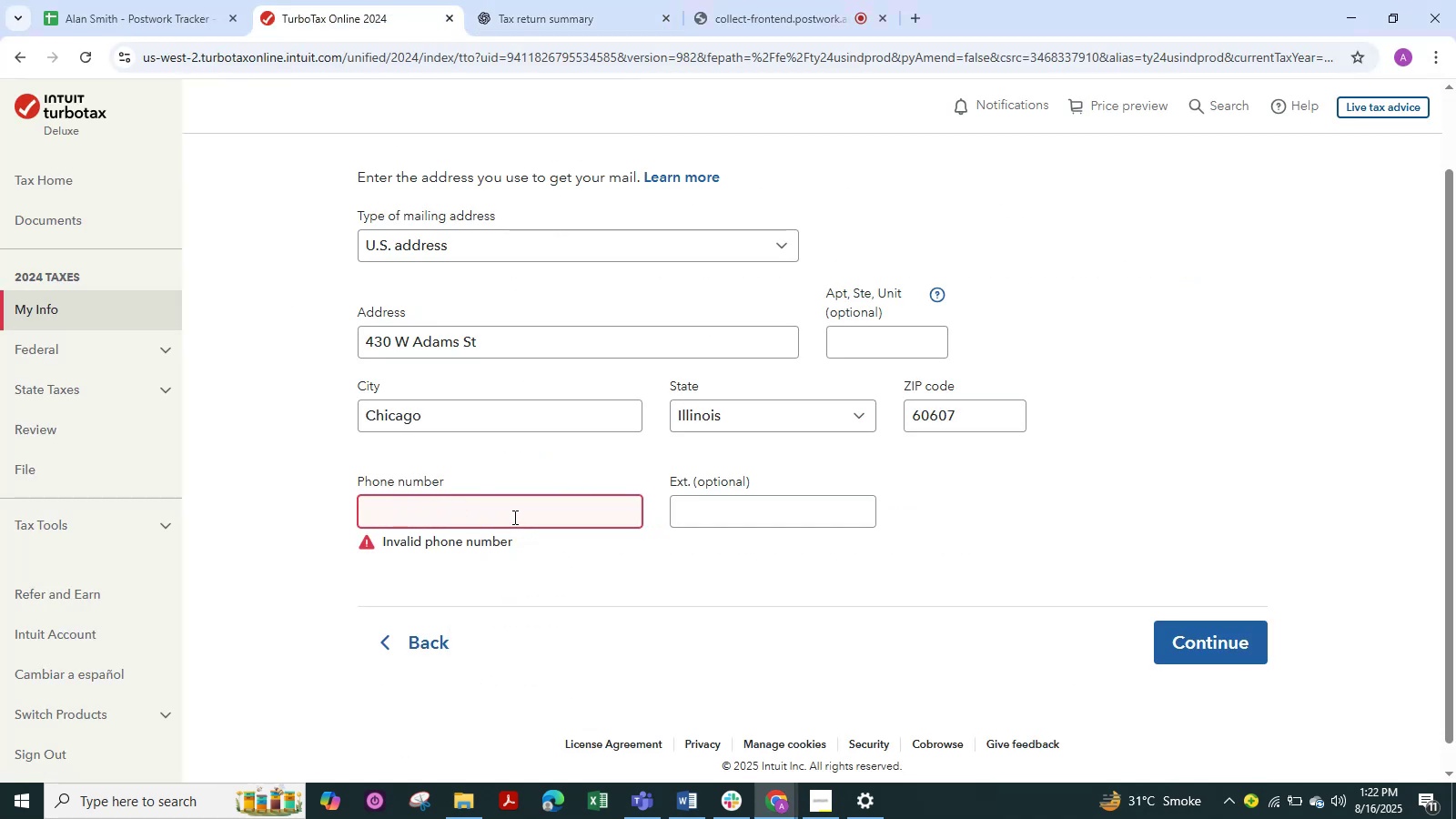 
key(Control+V)
 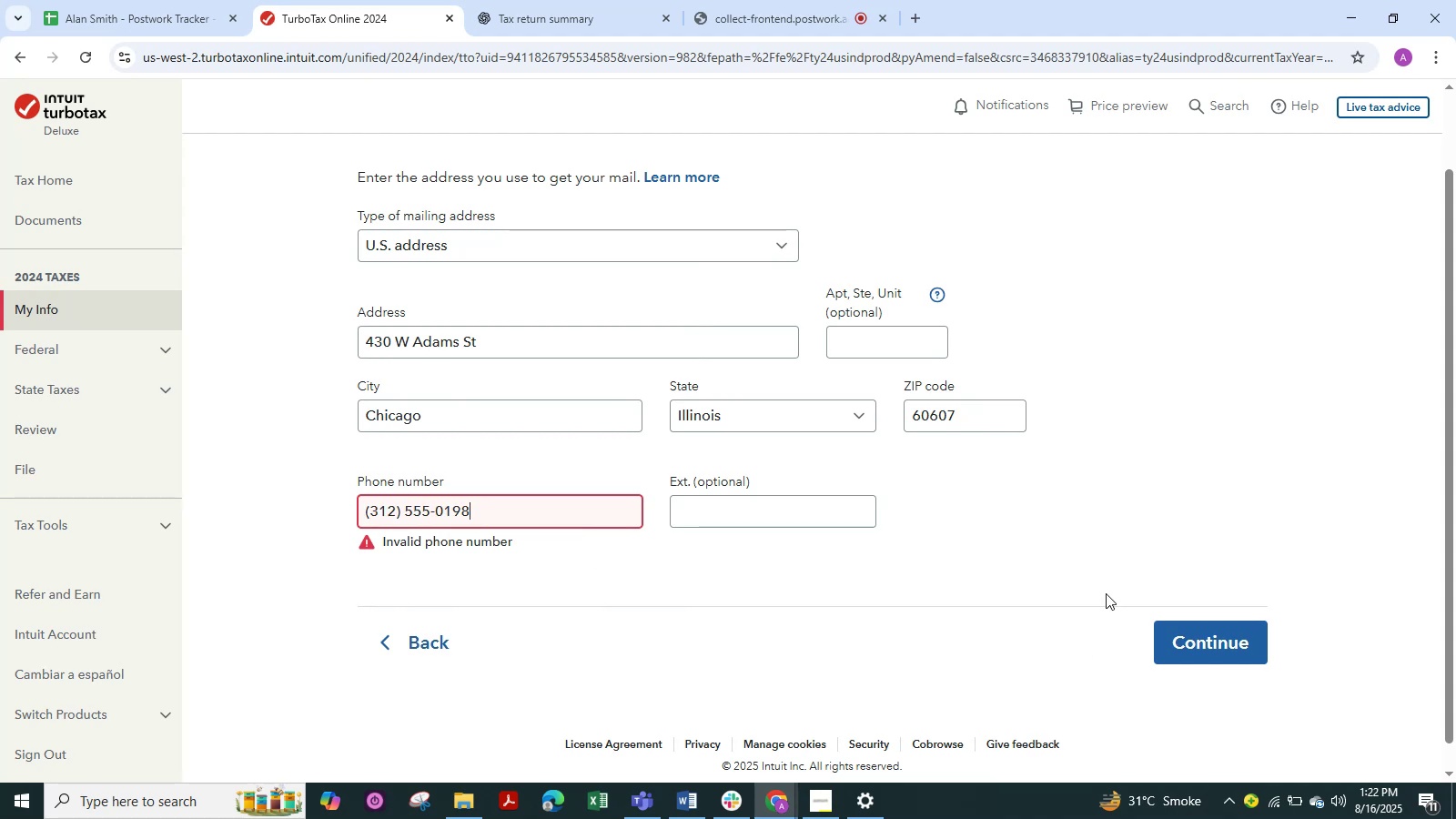 
left_click([1113, 508])
 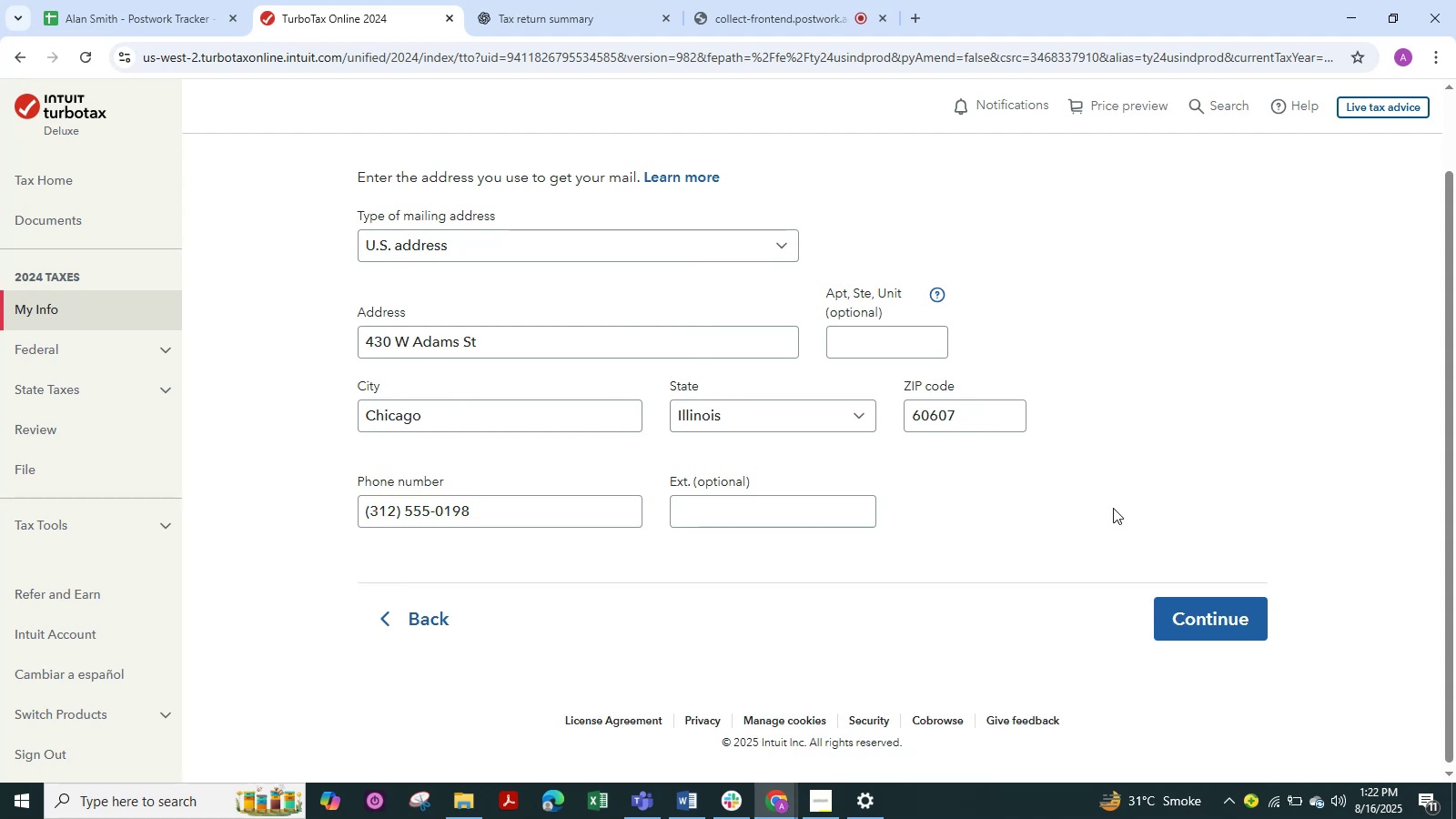 
scroll: coordinate [1113, 508], scroll_direction: up, amount: 2.0
 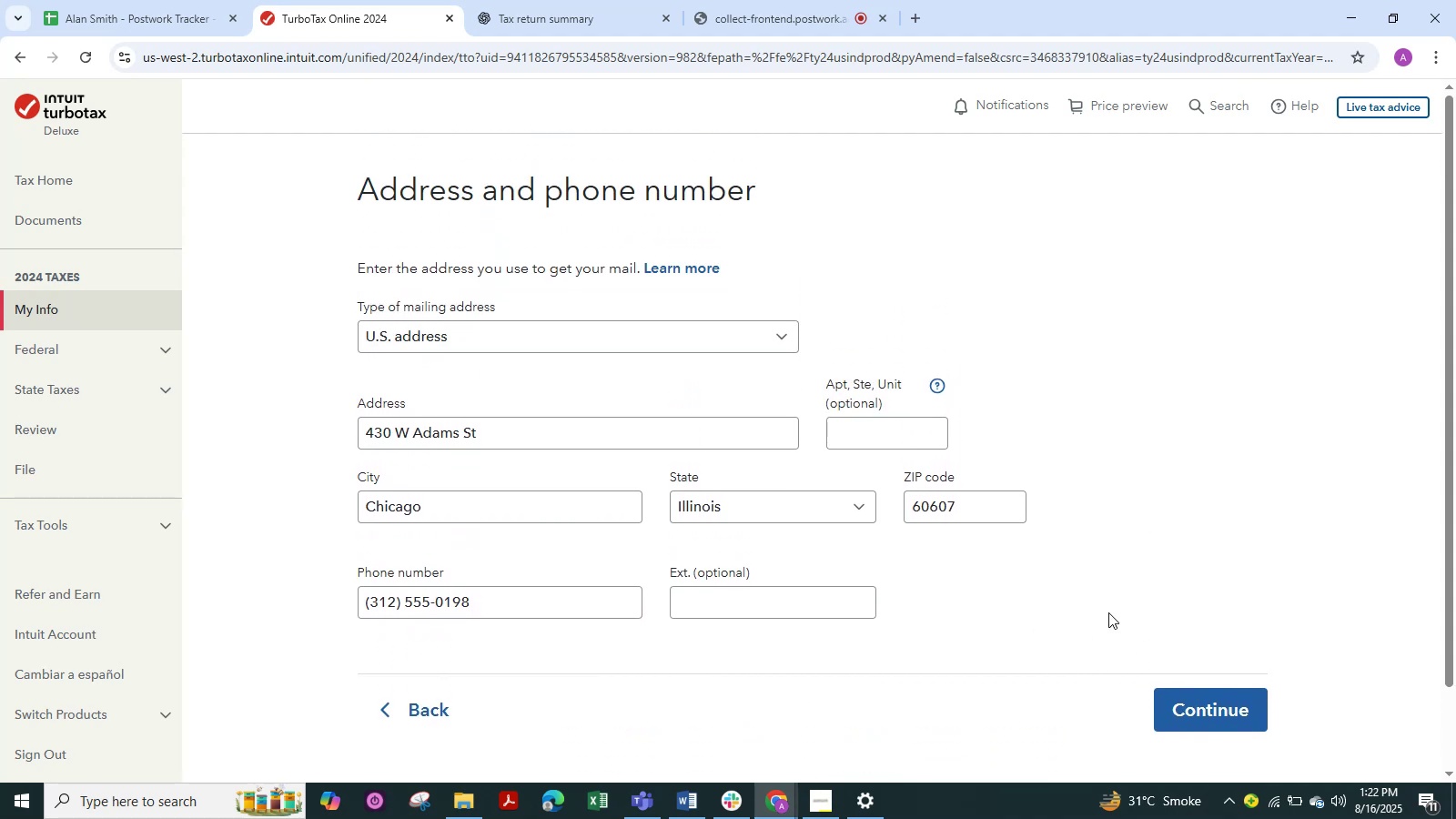 
scroll: coordinate [1108, 612], scroll_direction: down, amount: 1.0
 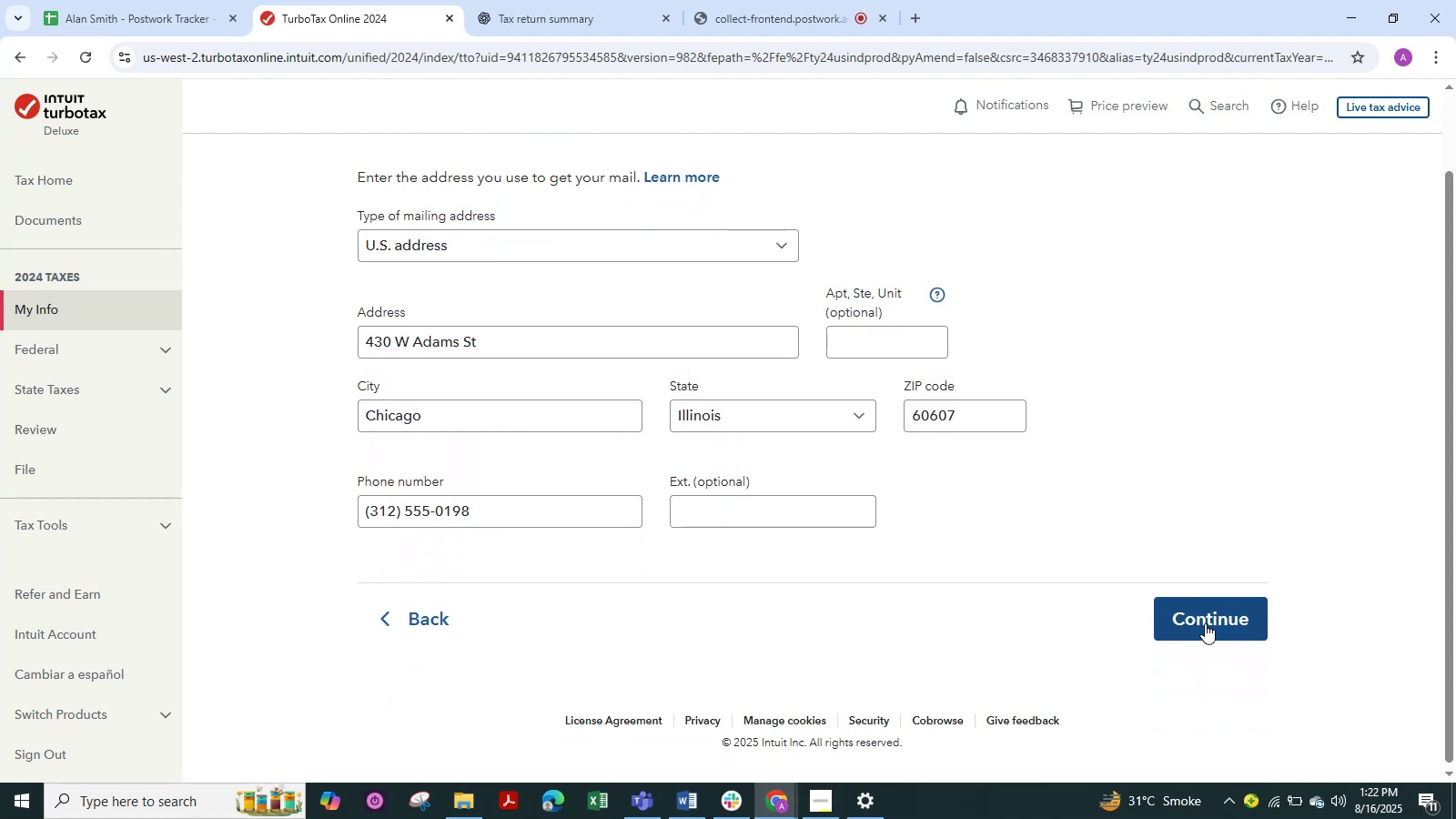 
left_click([1208, 623])
 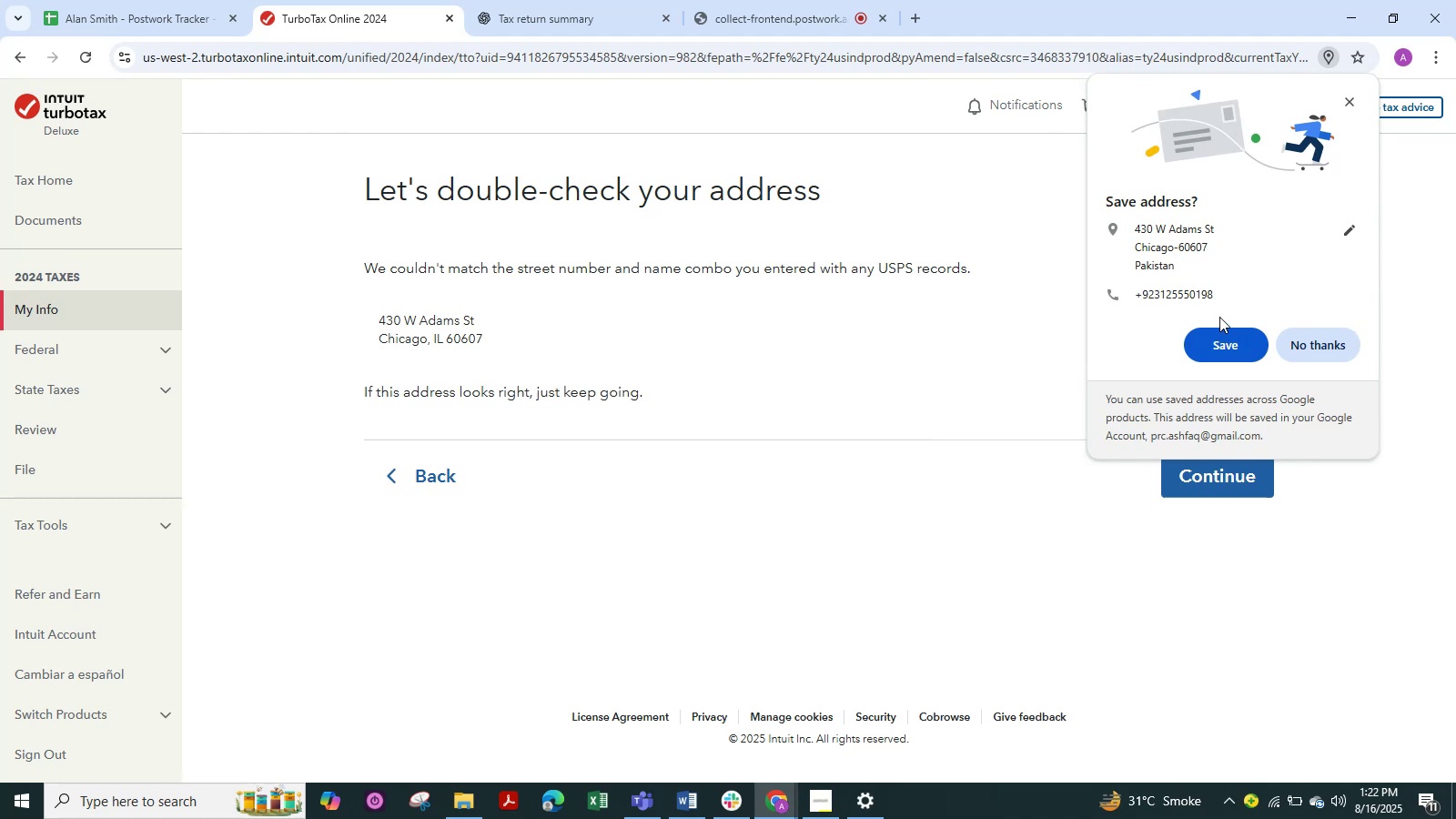 
left_click([1235, 340])
 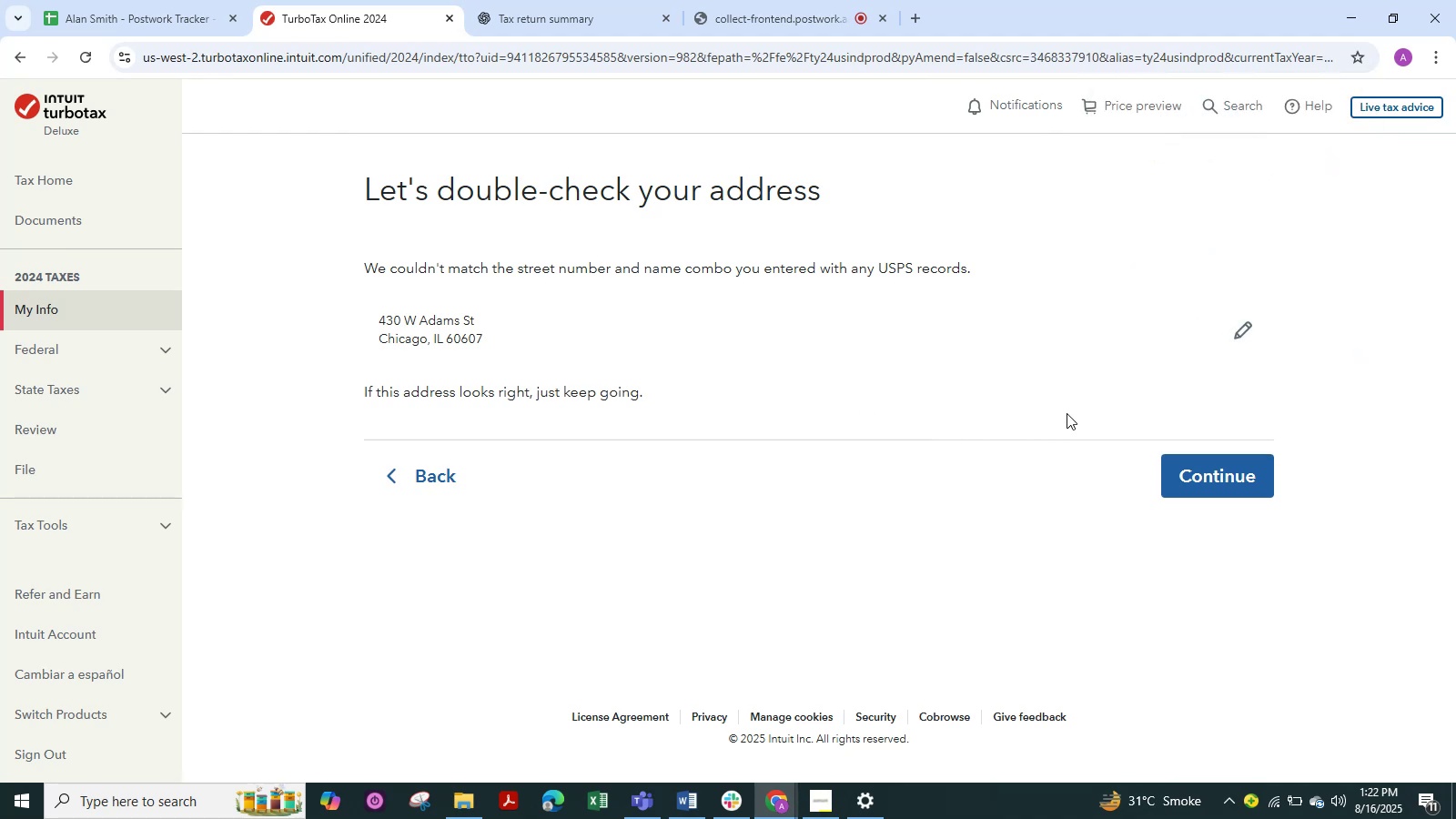 
left_click([1253, 464])
 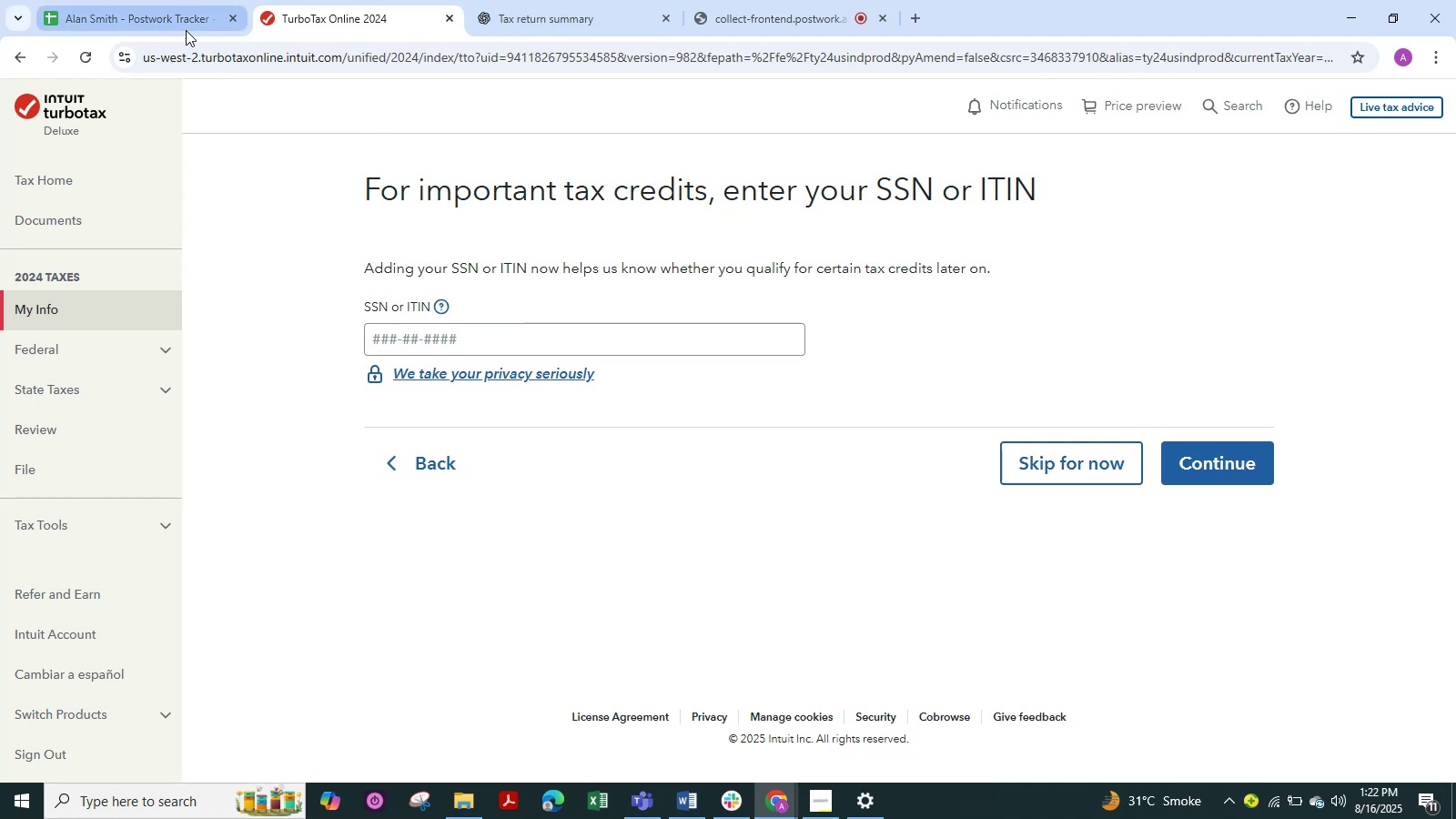 
wait(18.22)
 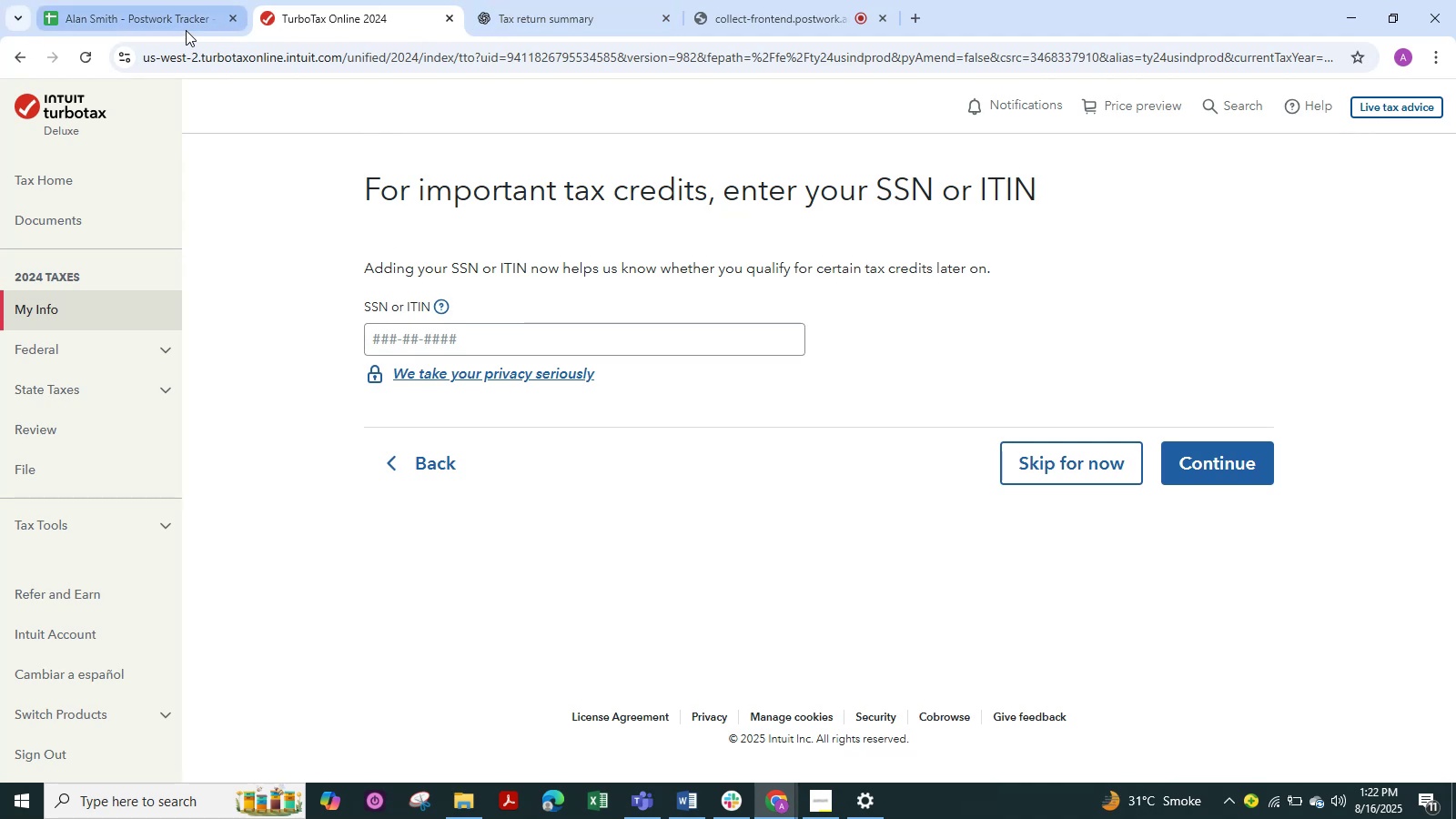 
left_click([688, 807])
 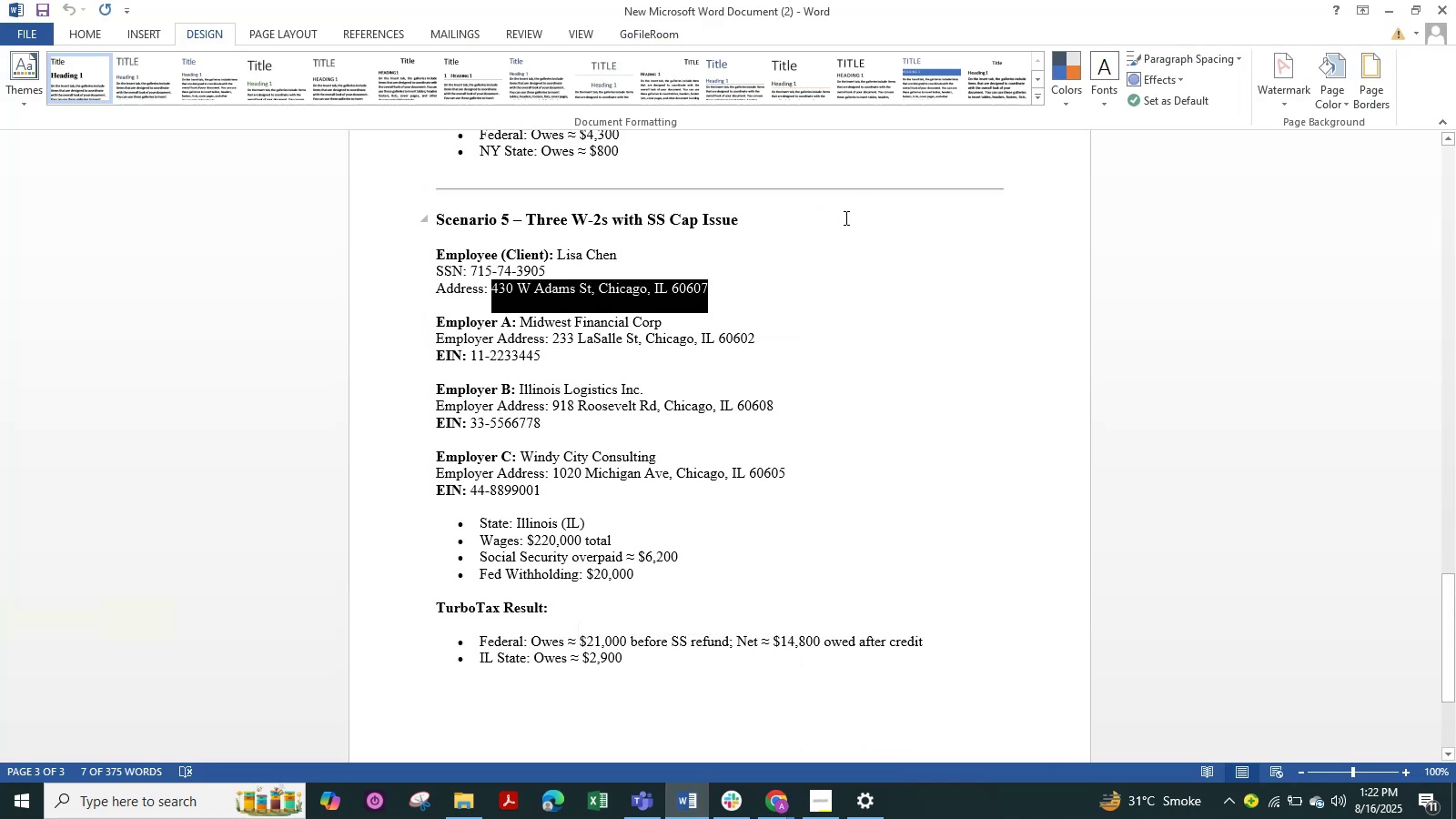 
left_click([871, 241])
 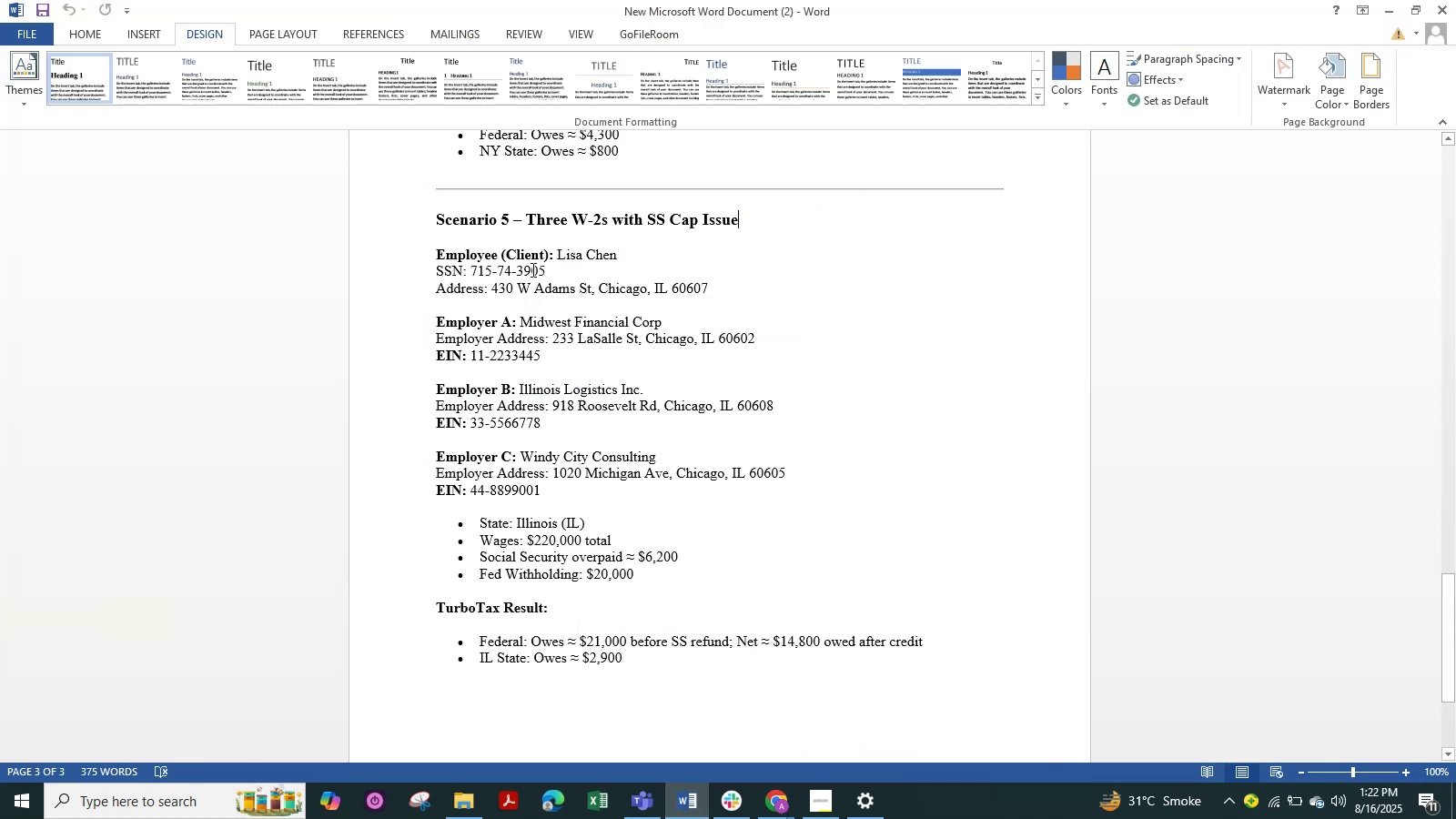 
left_click_drag(start_coordinate=[551, 268], to_coordinate=[470, 261])
 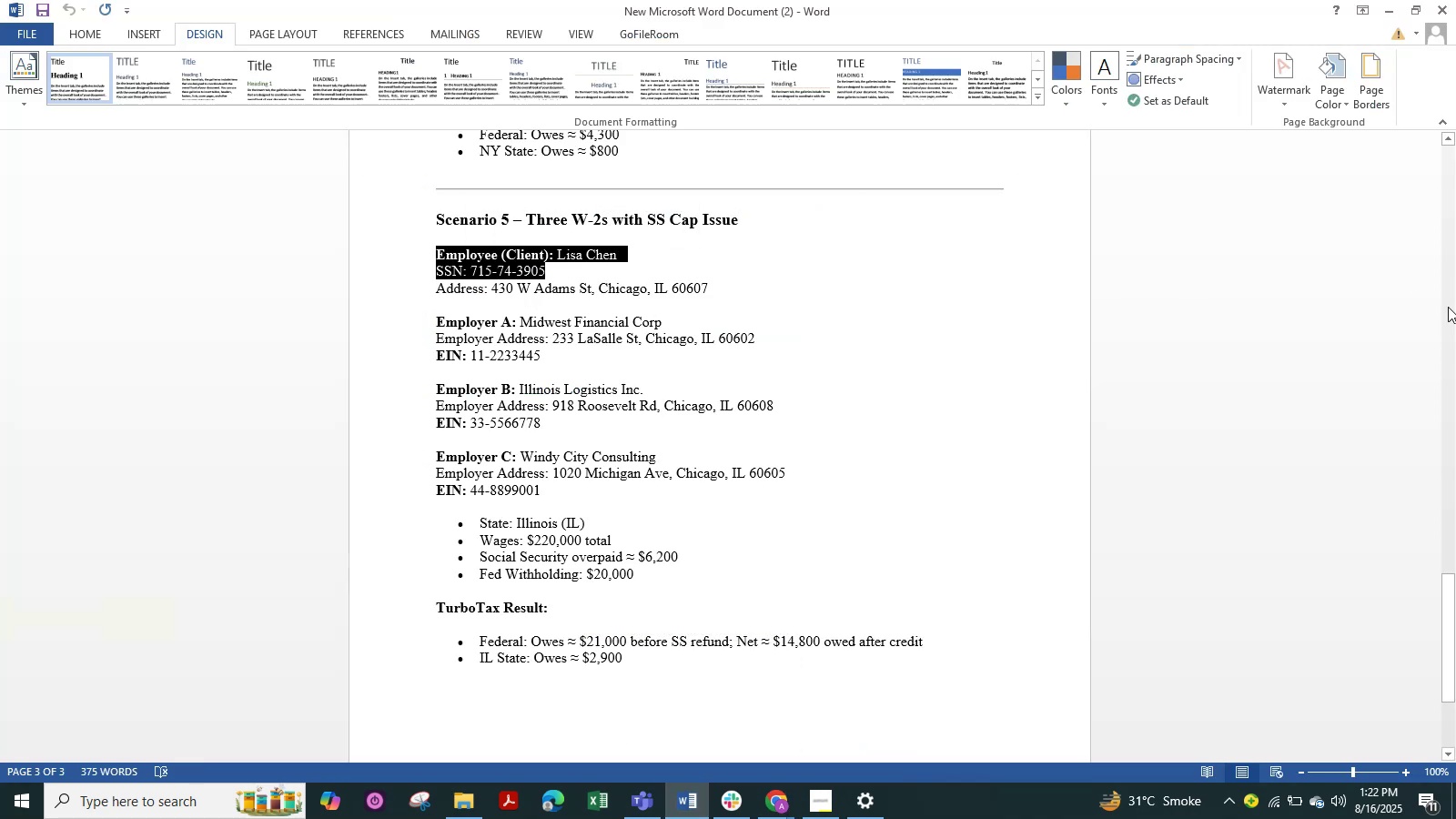 
left_click([1429, 311])
 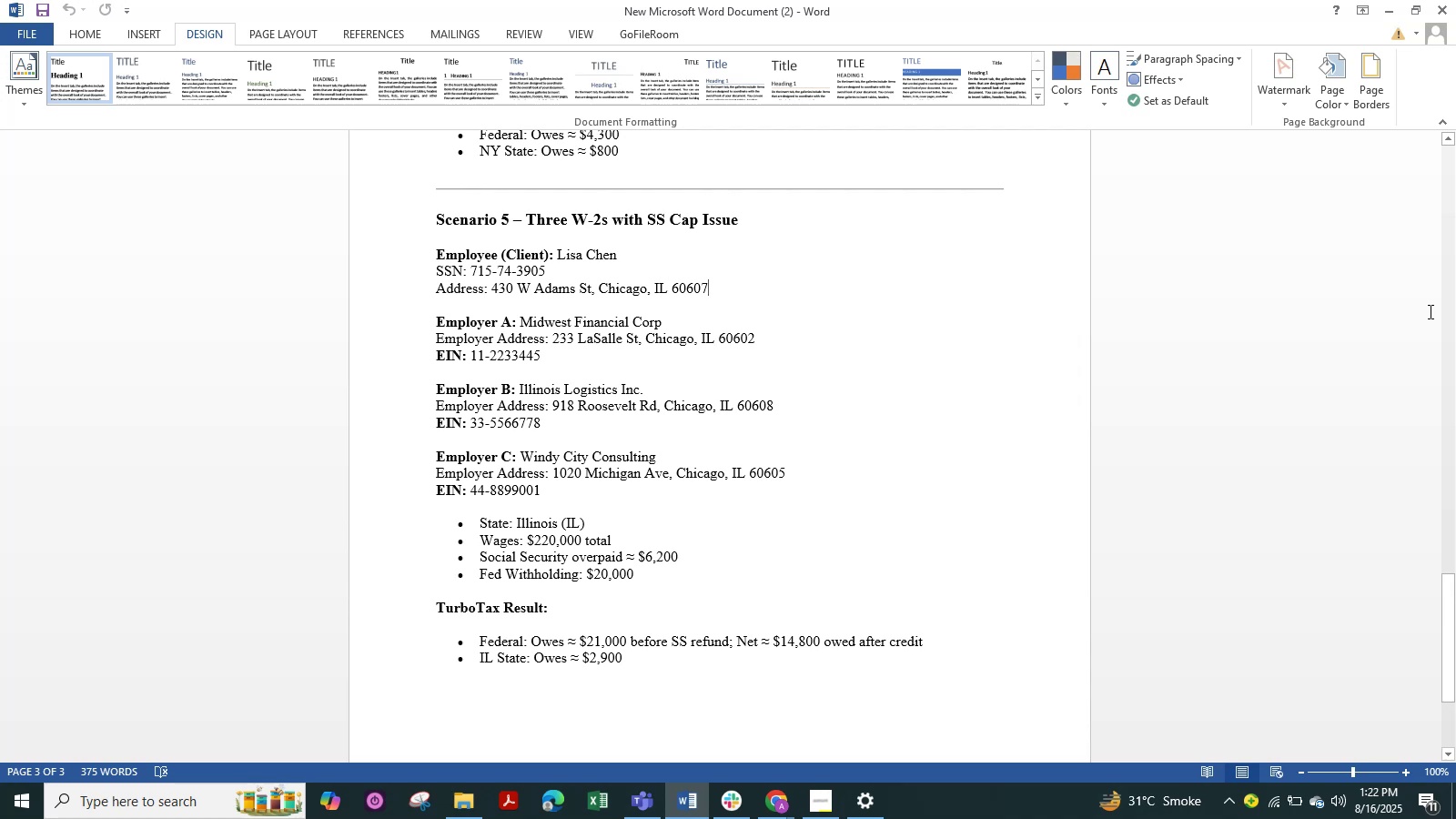 
key(Alt+Tab)
 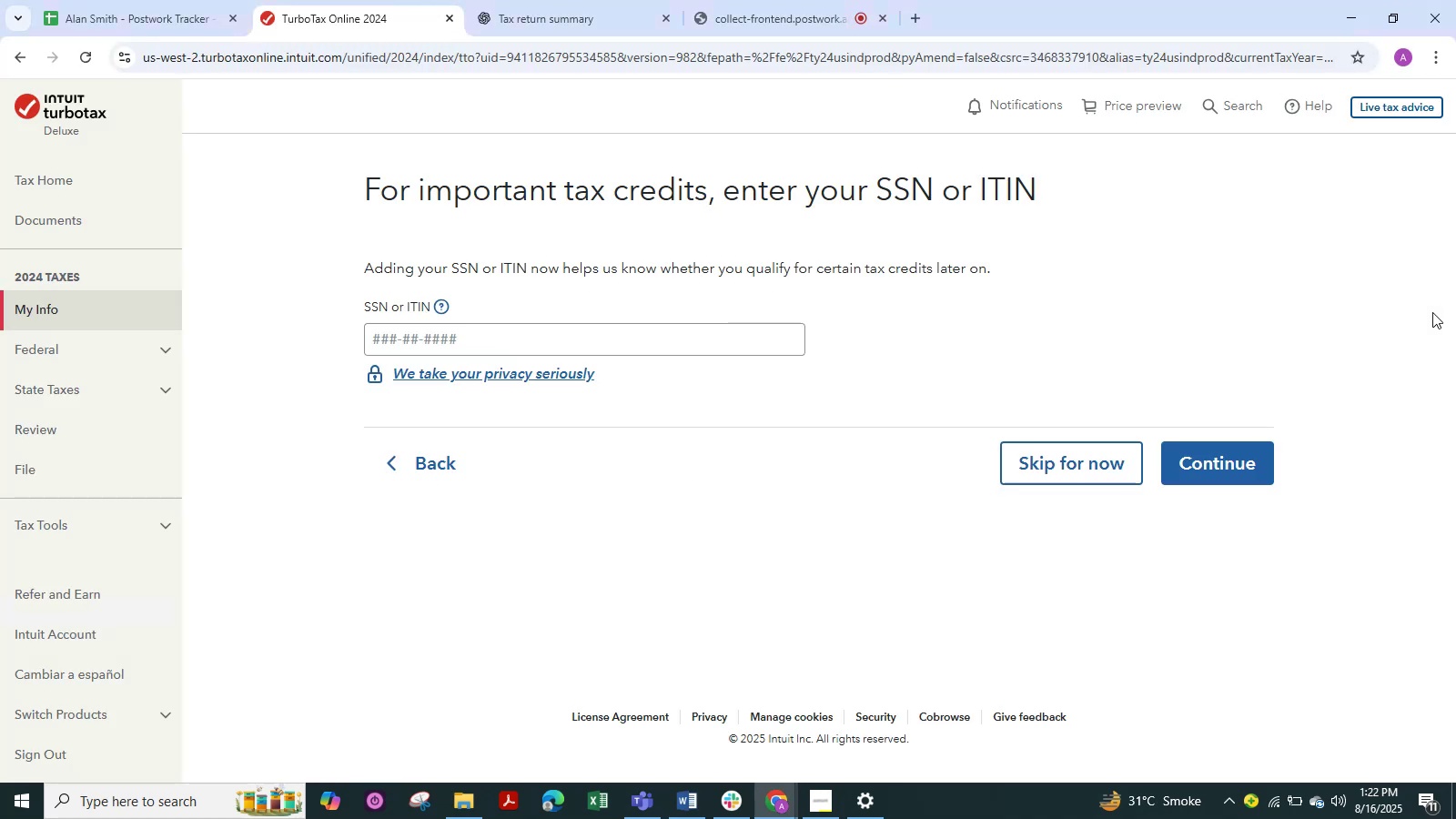 
key(Alt+Tab)
 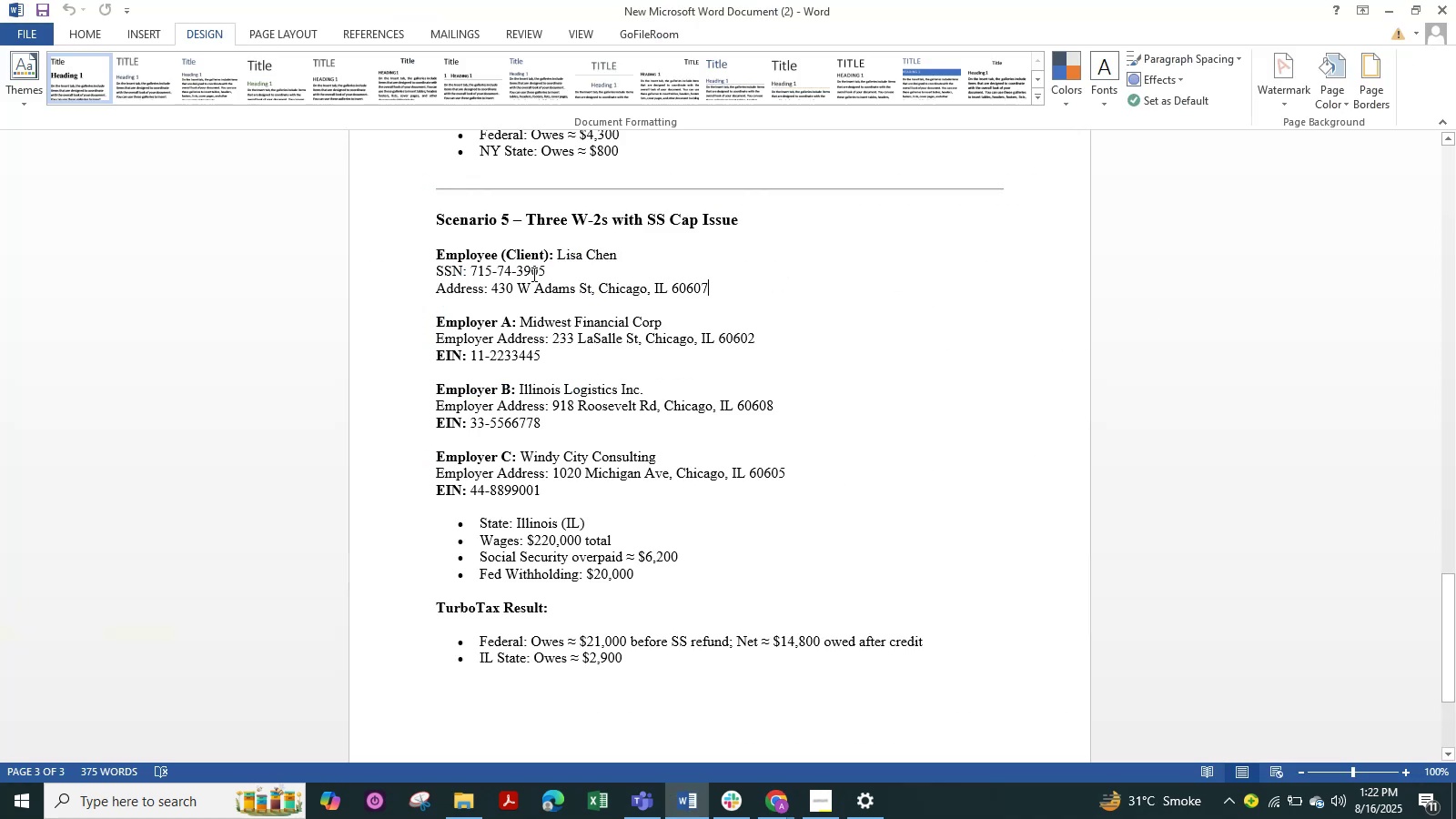 
left_click_drag(start_coordinate=[550, 272], to_coordinate=[475, 276])
 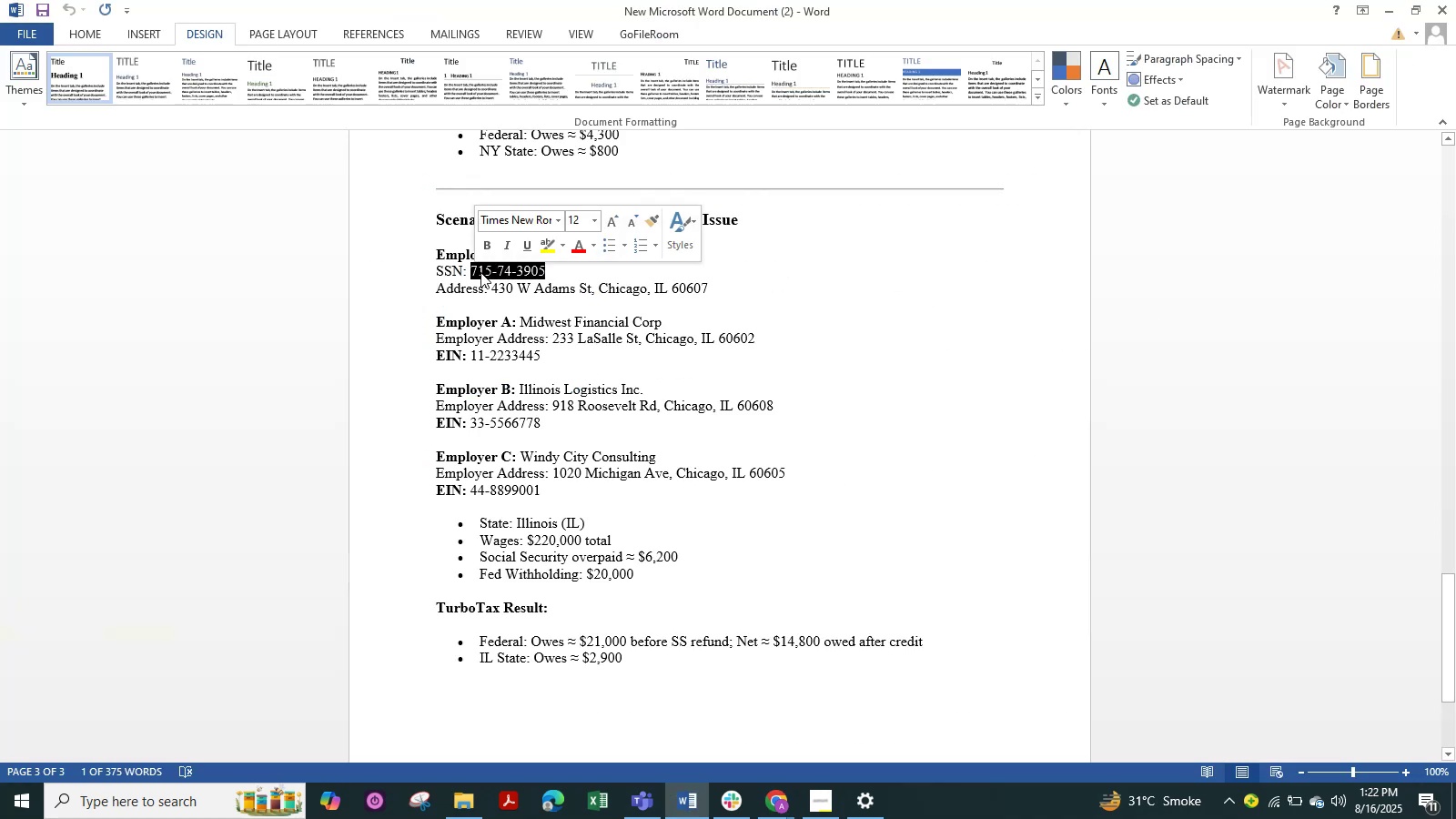 
key(Control+C)
 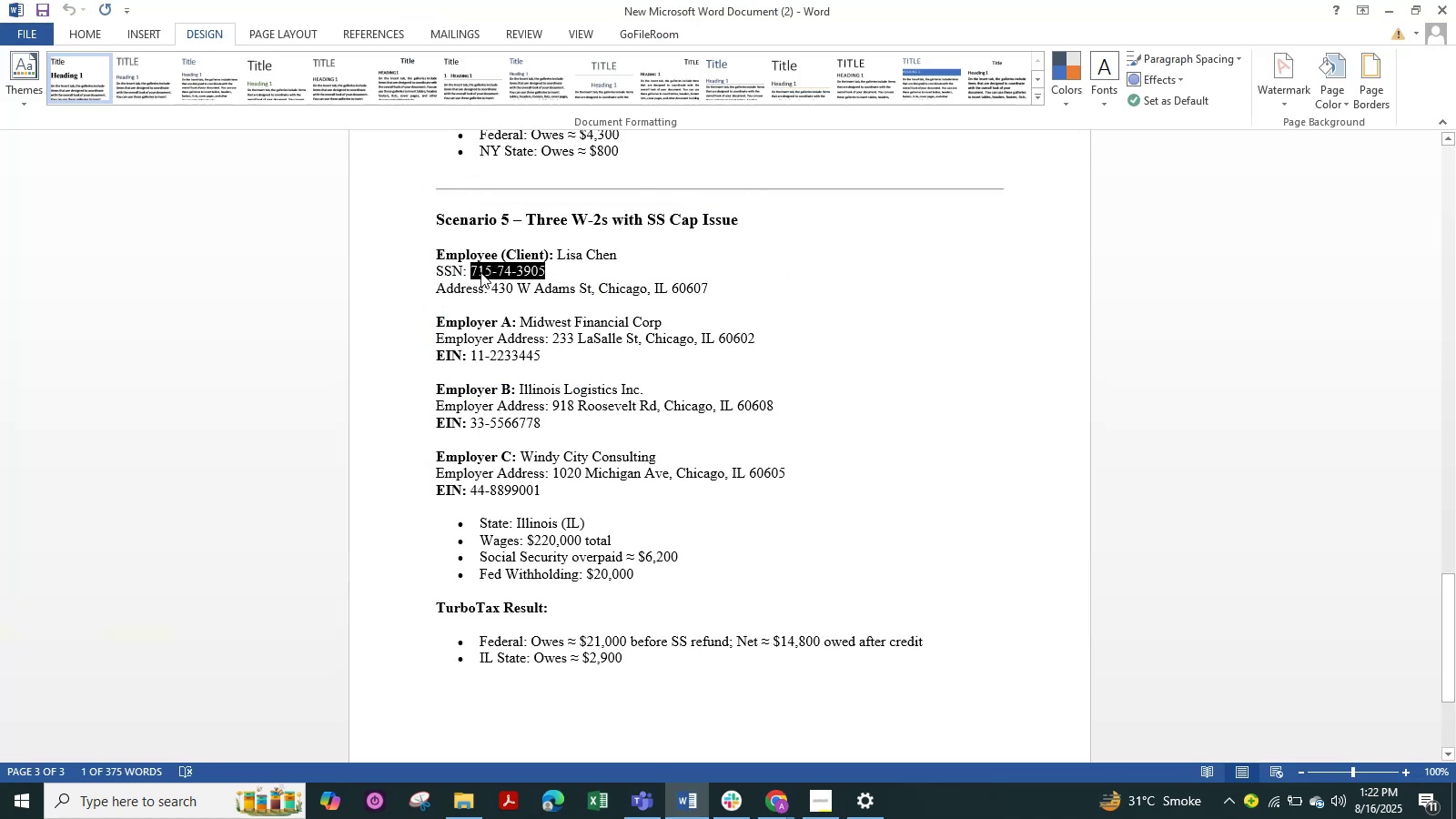 
key(Alt+Tab)
 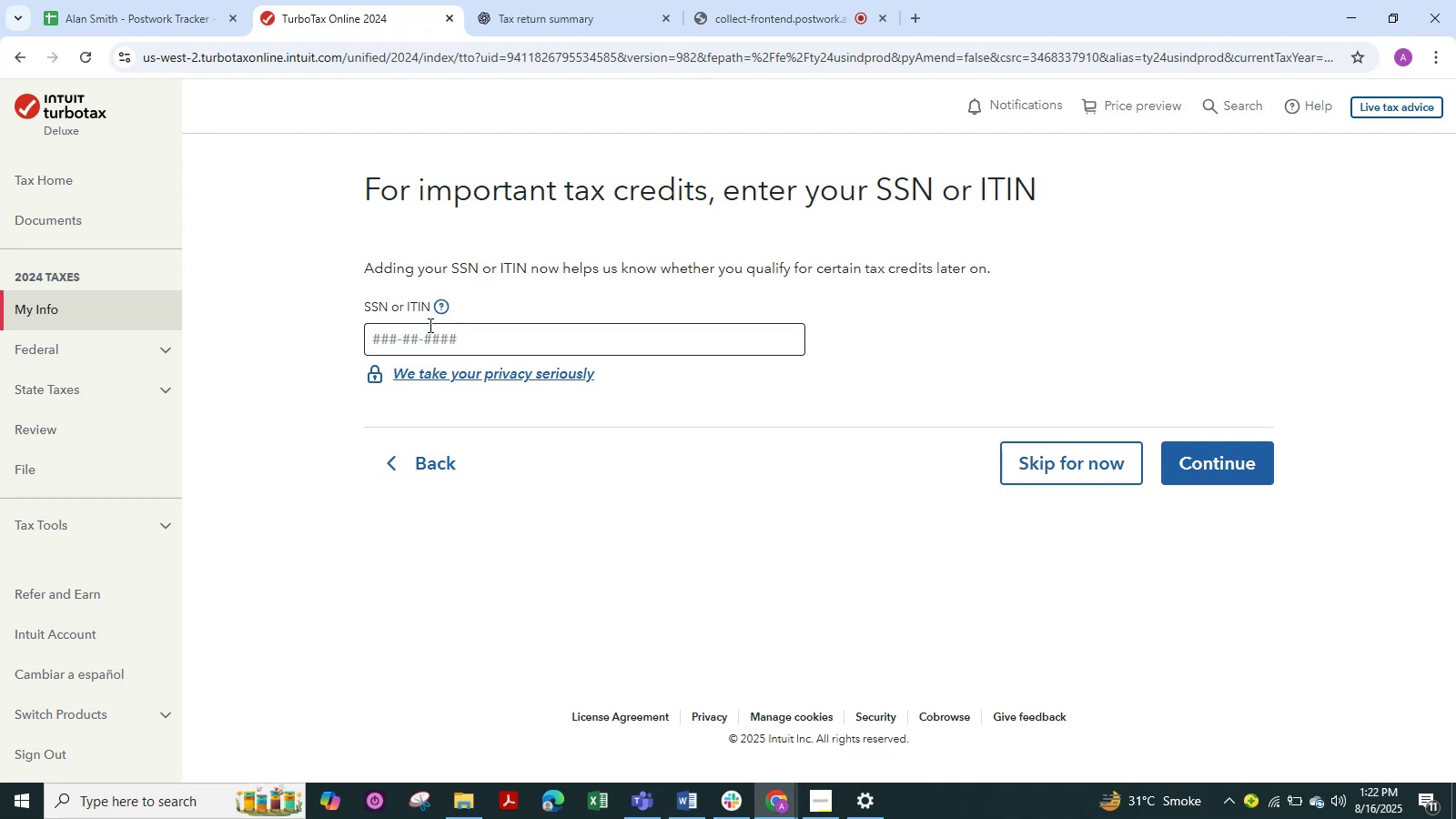 
left_click([429, 337])
 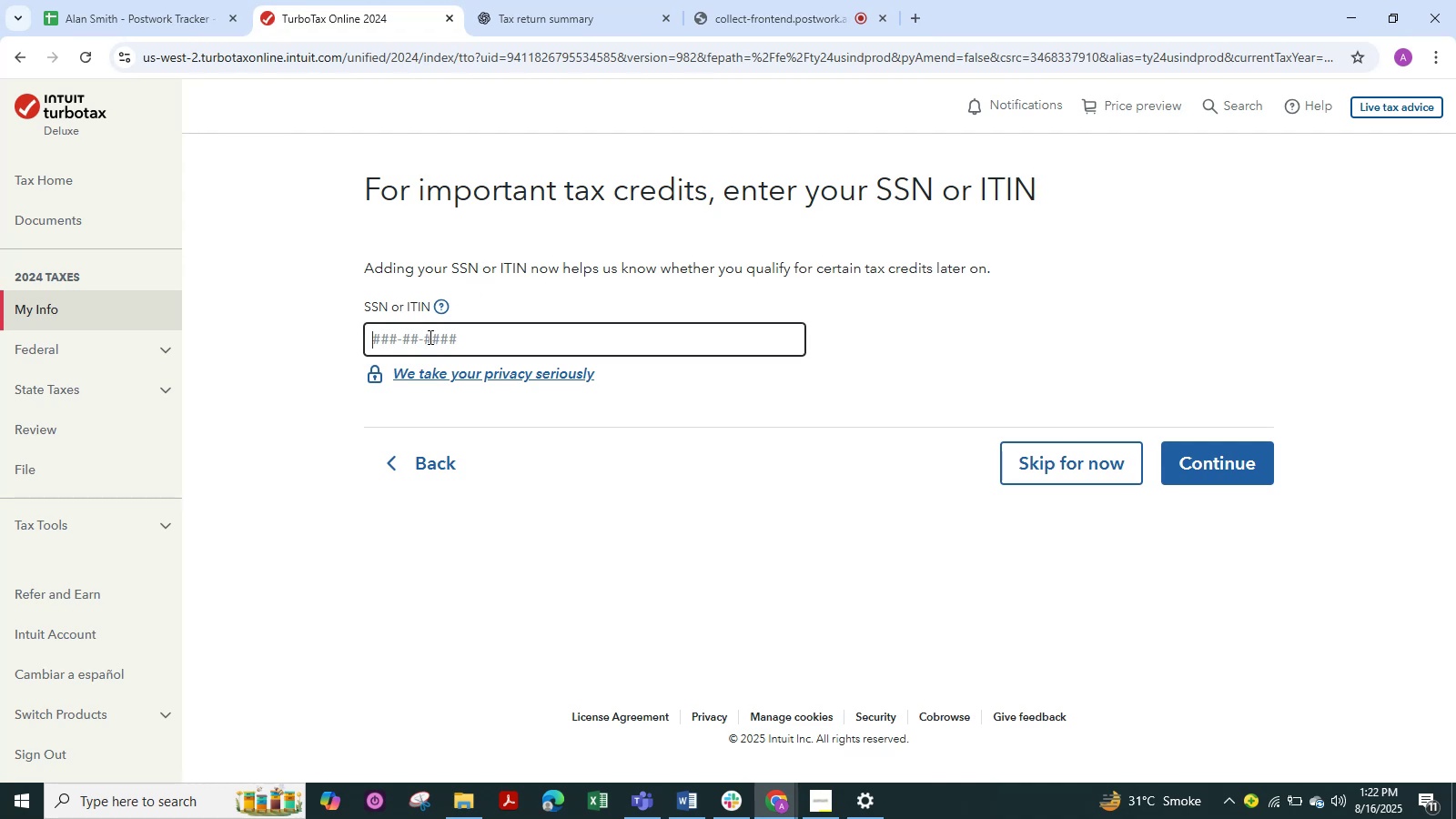 
key(Control+V)
 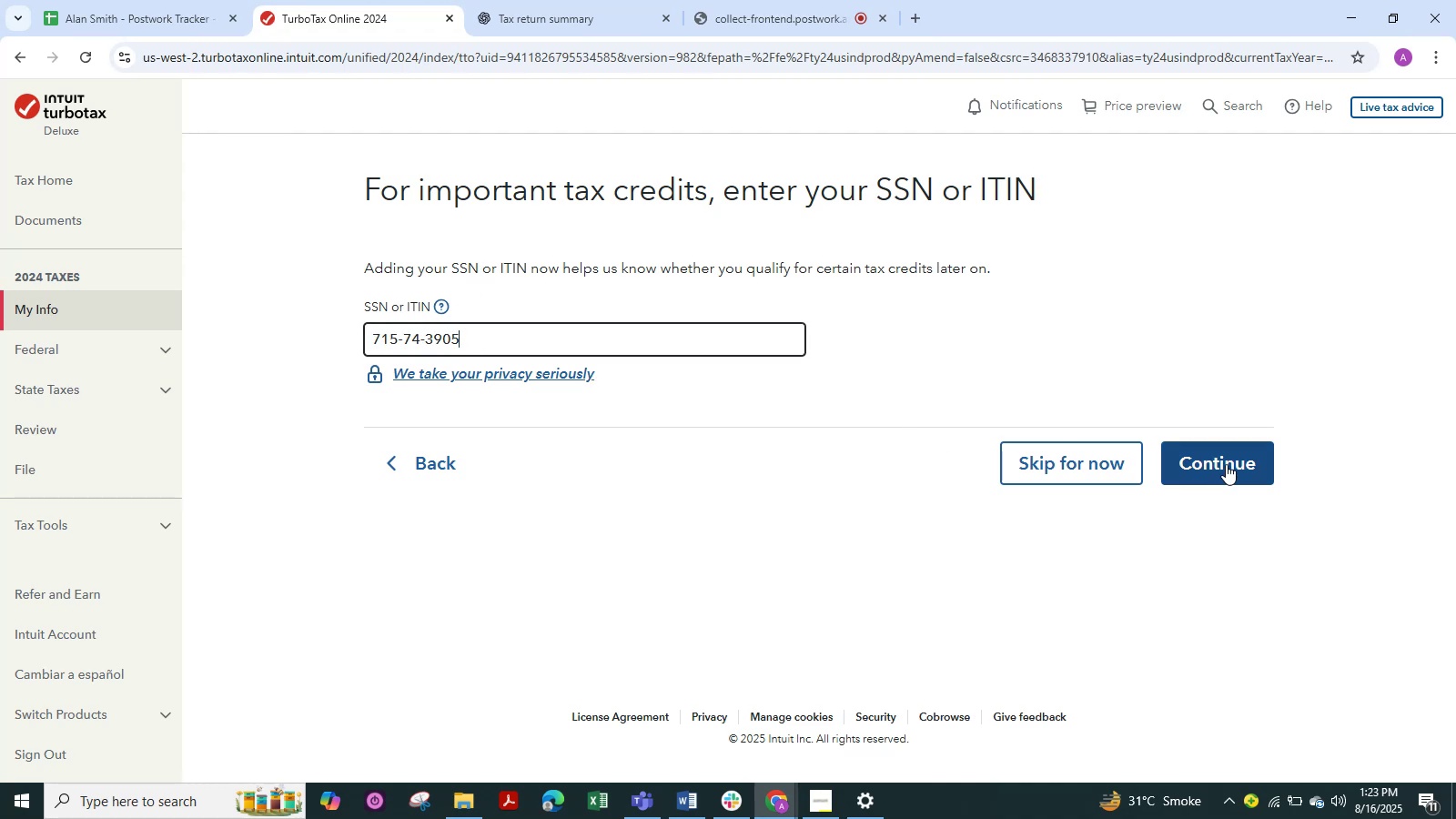 
left_click([1220, 463])
 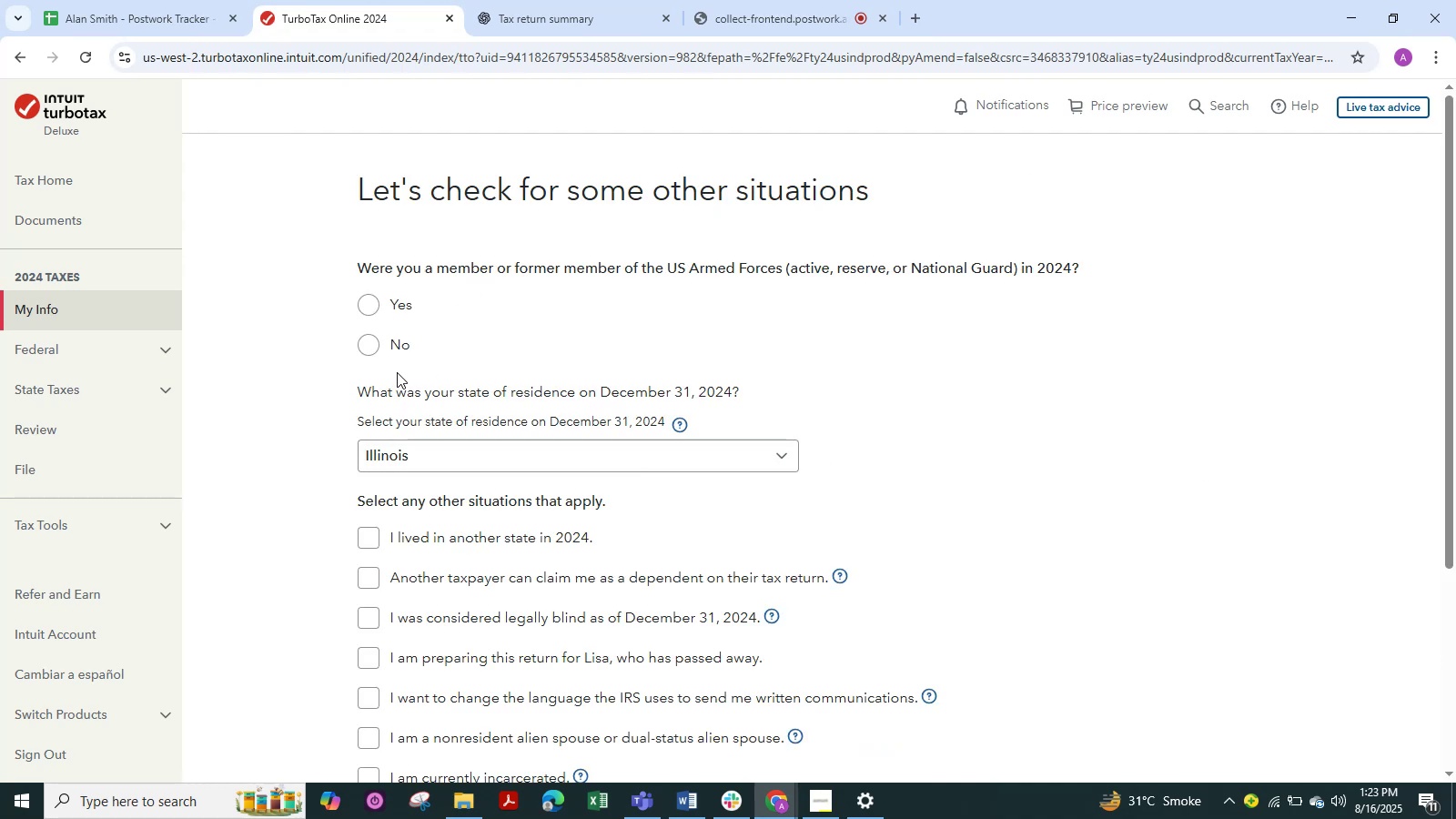 
left_click([360, 356])
 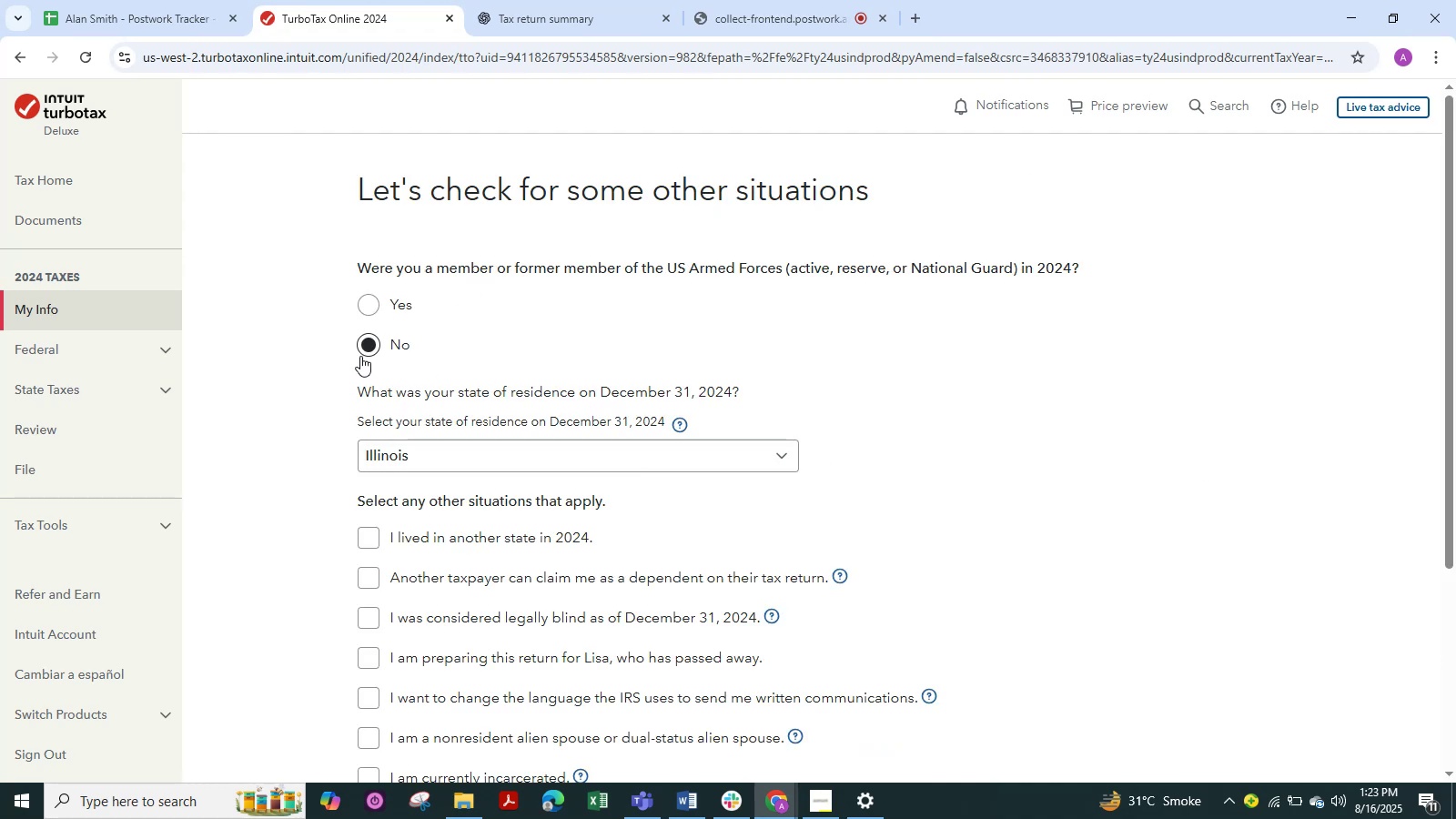 
scroll: coordinate [364, 352], scroll_direction: down, amount: 5.0
 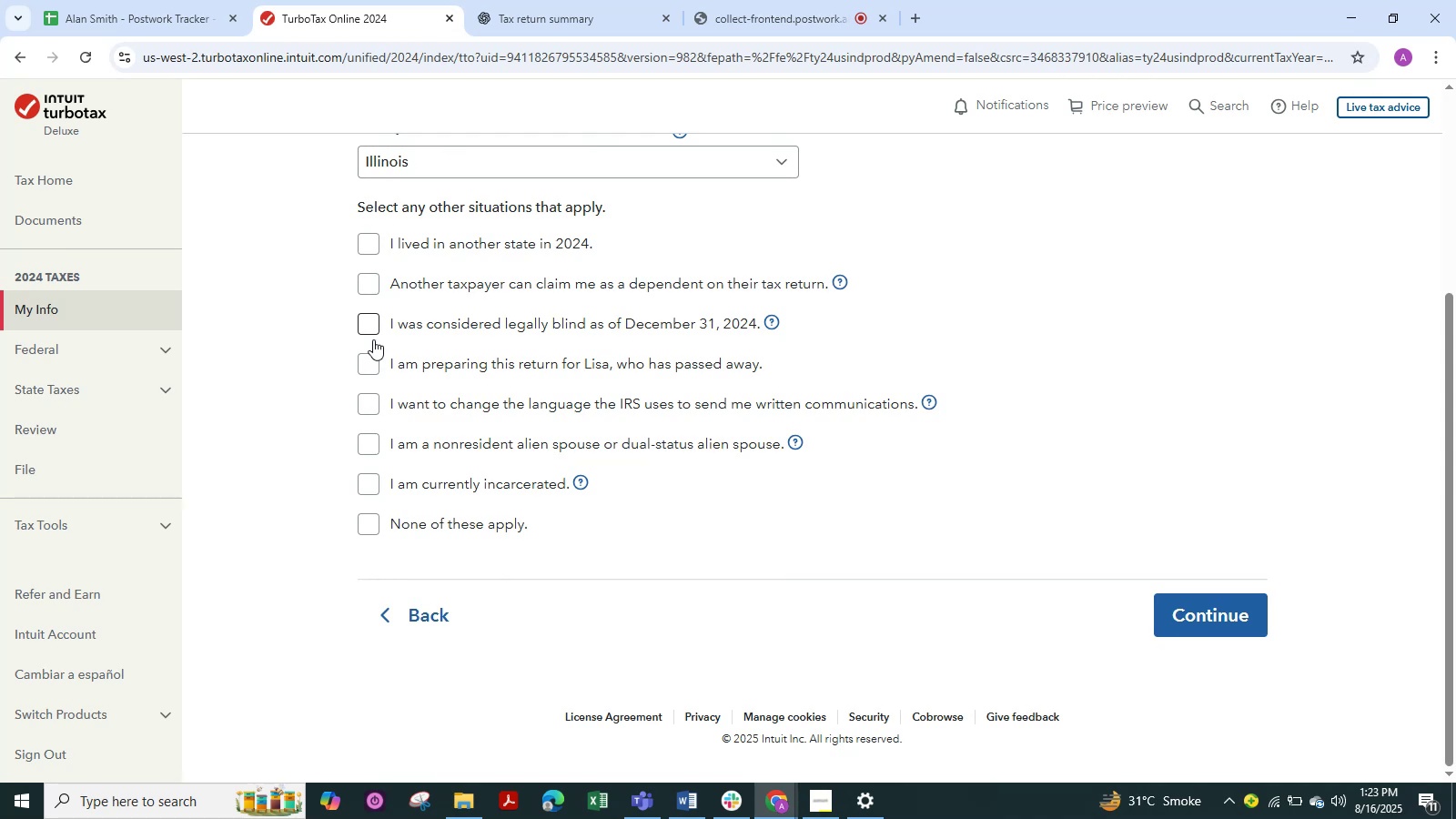 
scroll: coordinate [376, 339], scroll_direction: up, amount: 1.0
 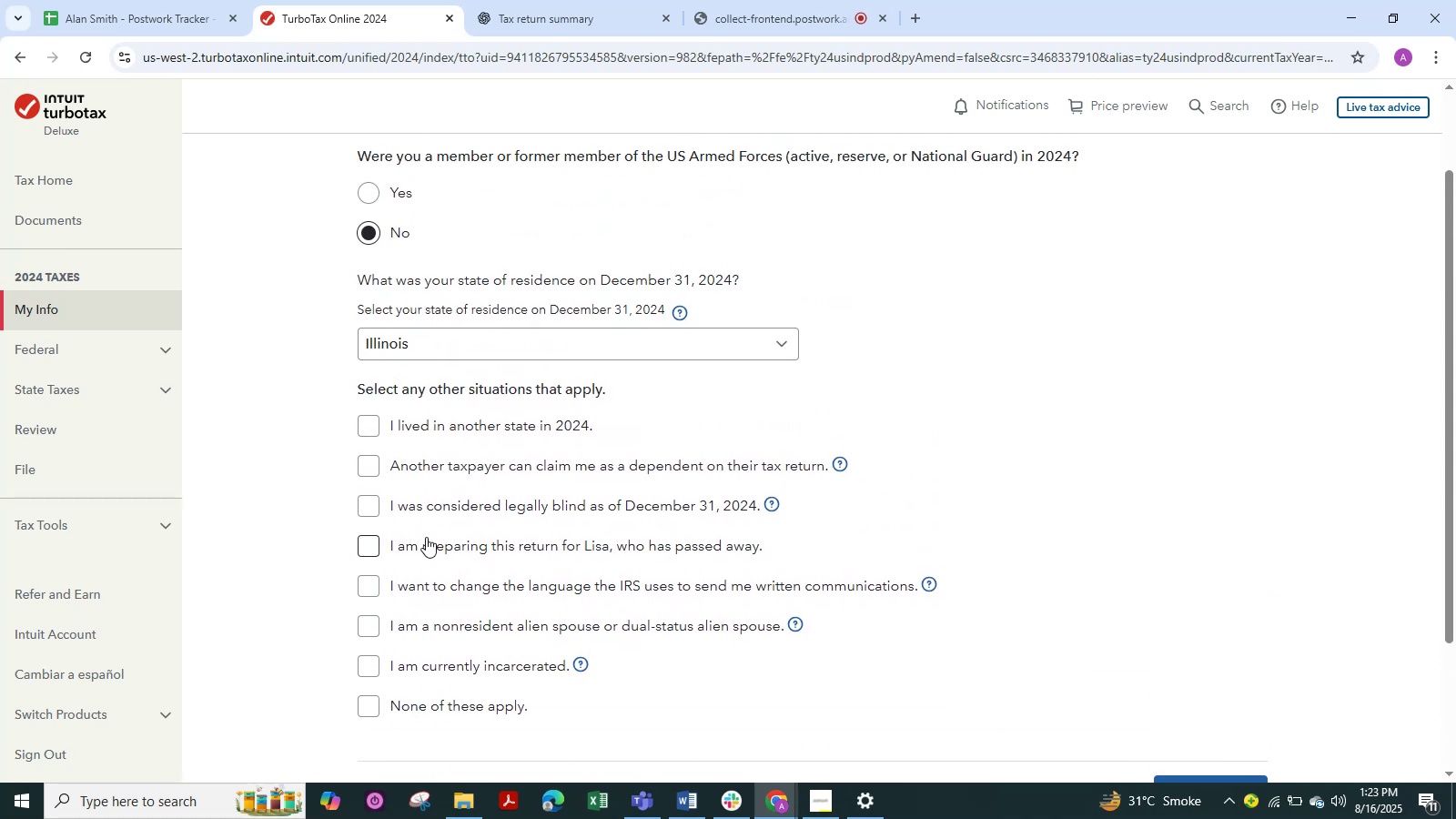 
scroll: coordinate [426, 537], scroll_direction: down, amount: 1.0
 